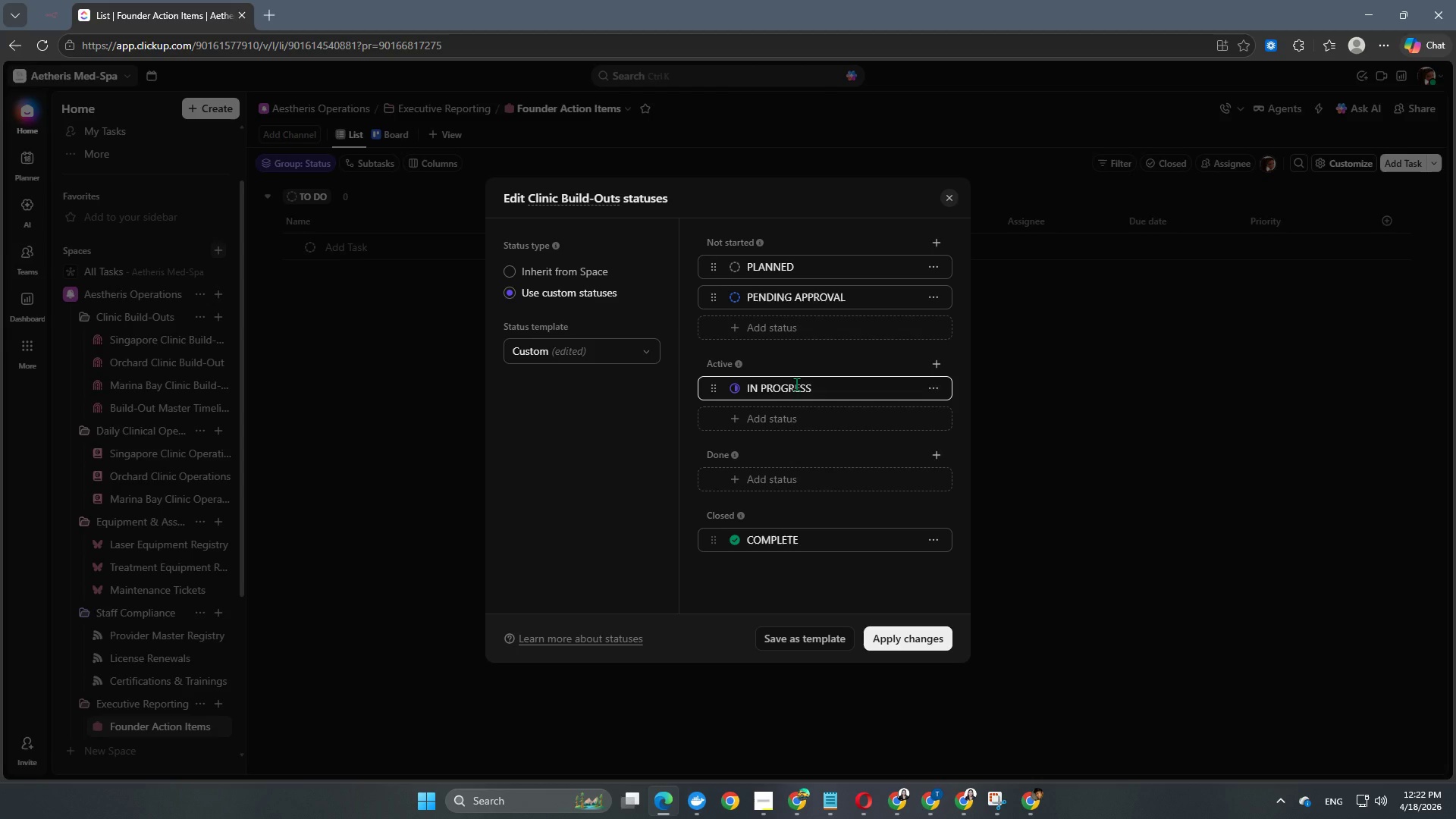 
key(Control+A)
 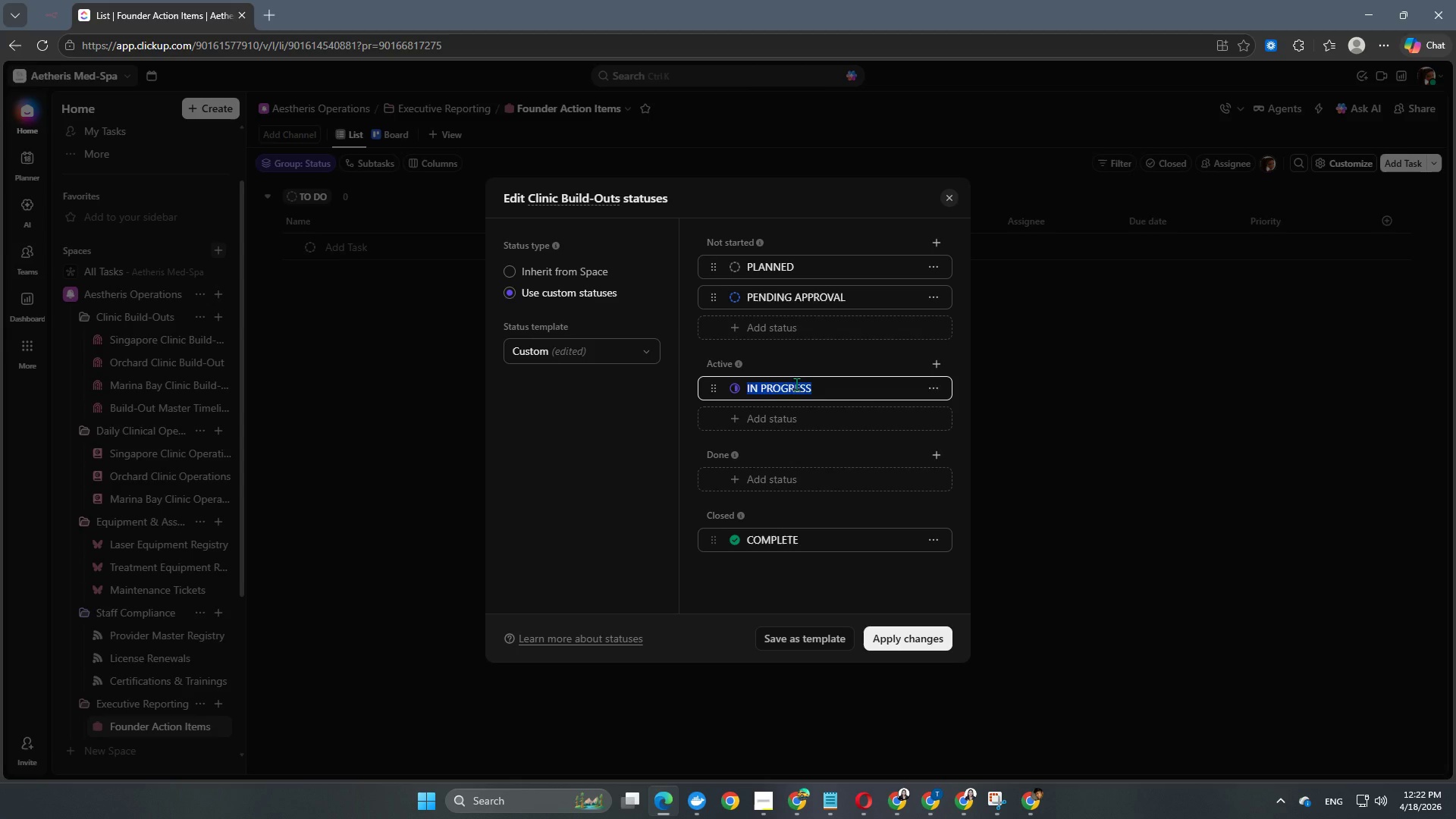 
type(in progress)
 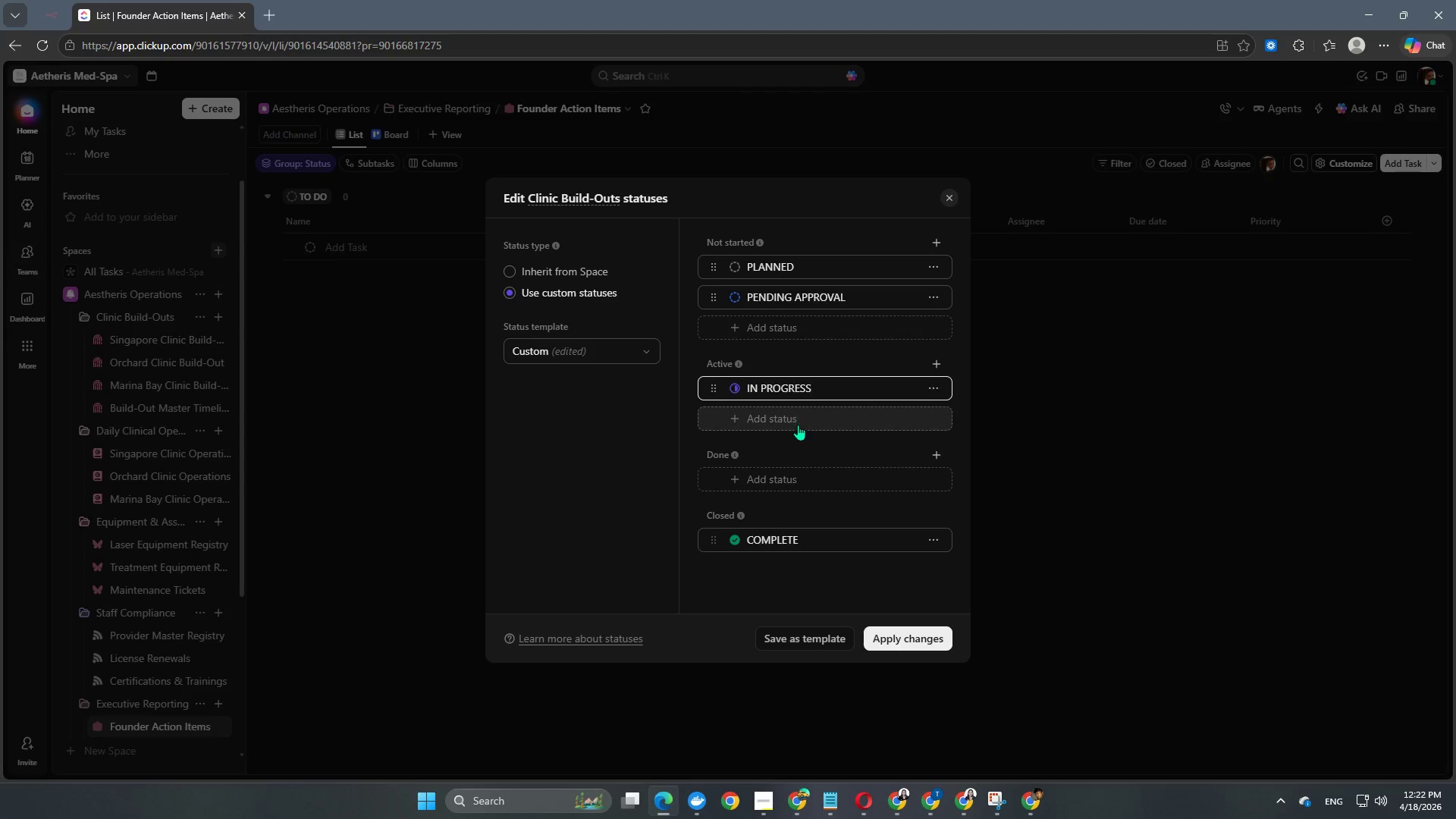 
left_click([798, 425])
 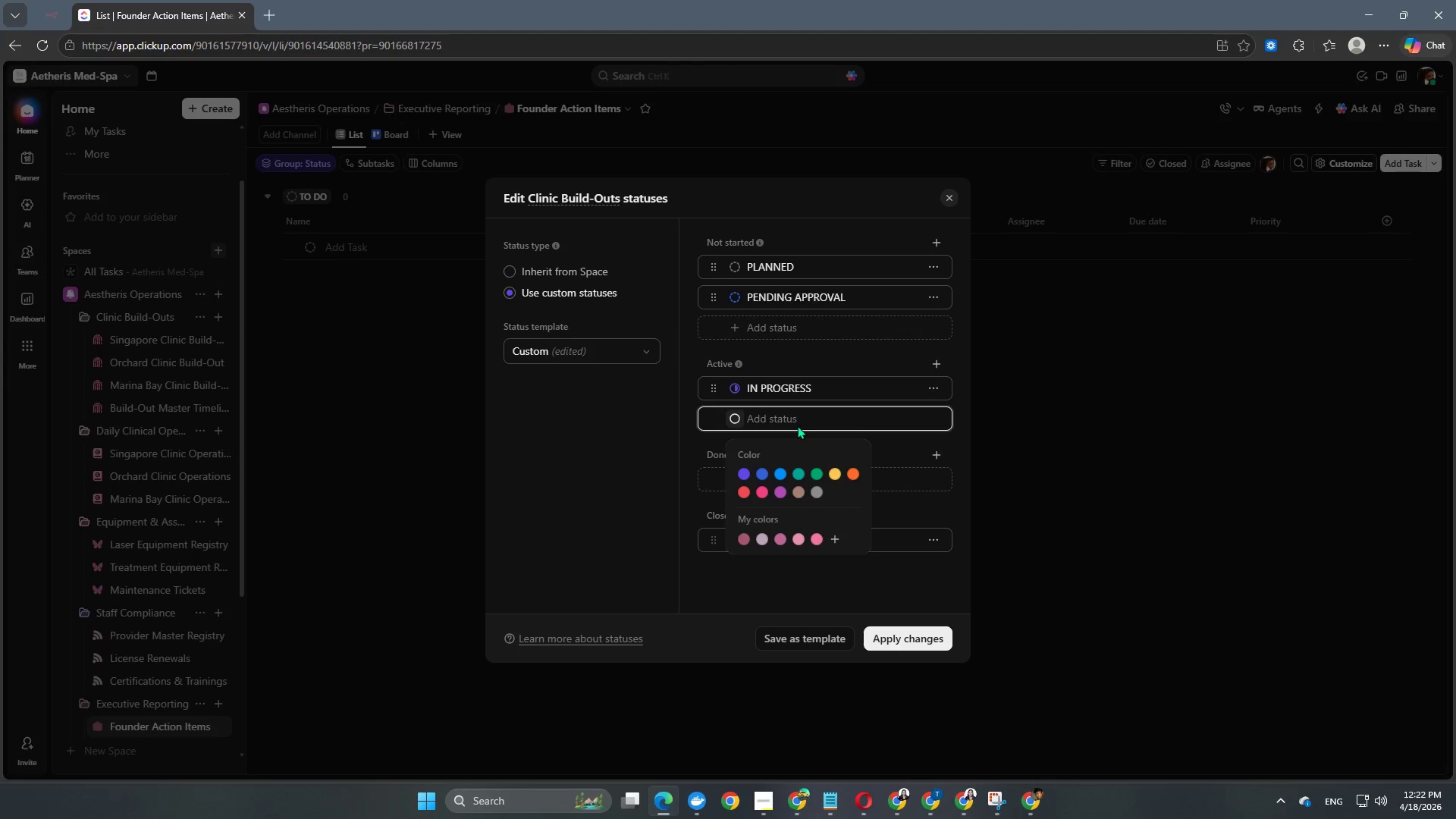 
wait(7.72)
 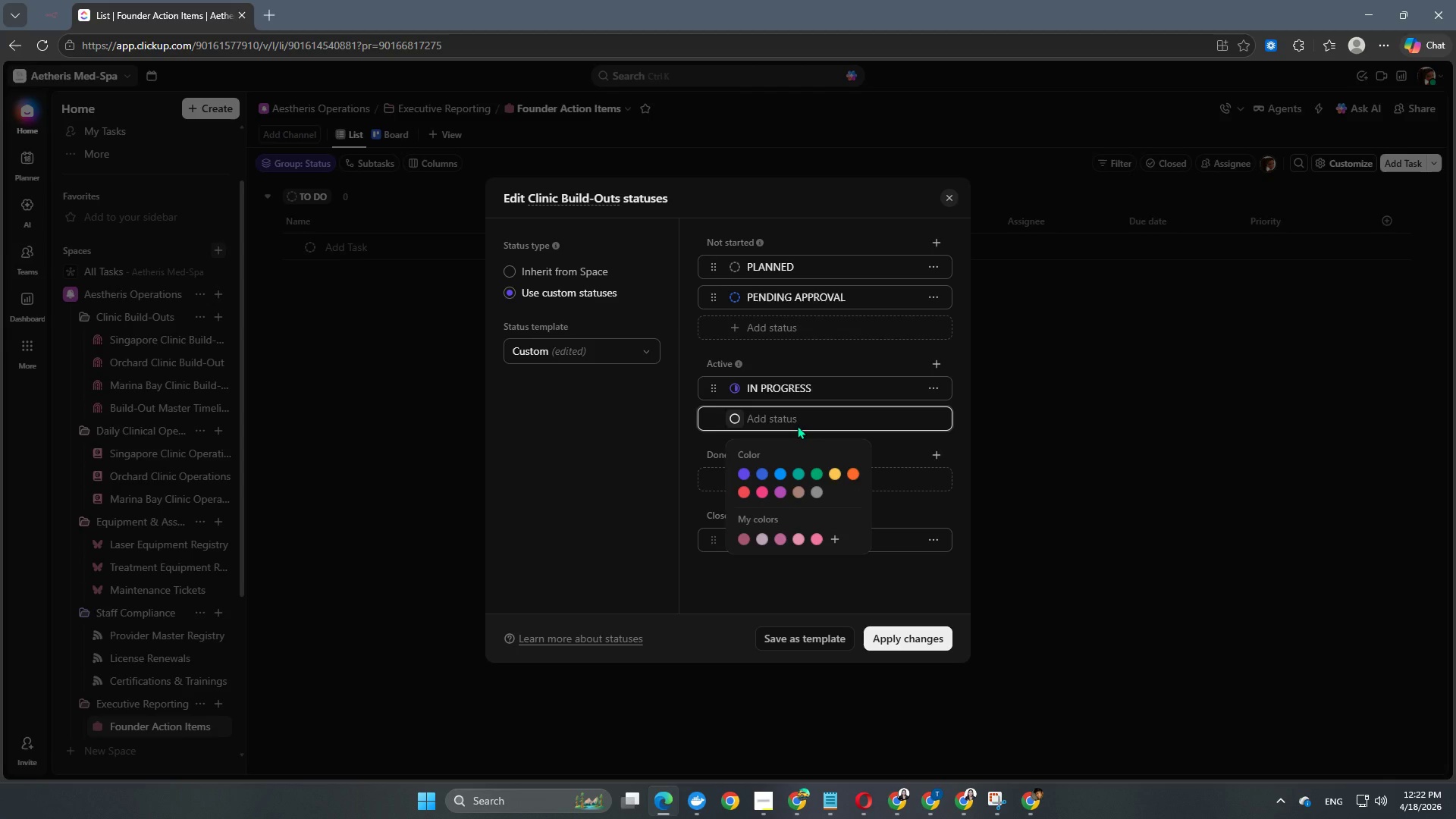 
type(waiting vendor)
key(NumpadEnter)
type(delayed)
 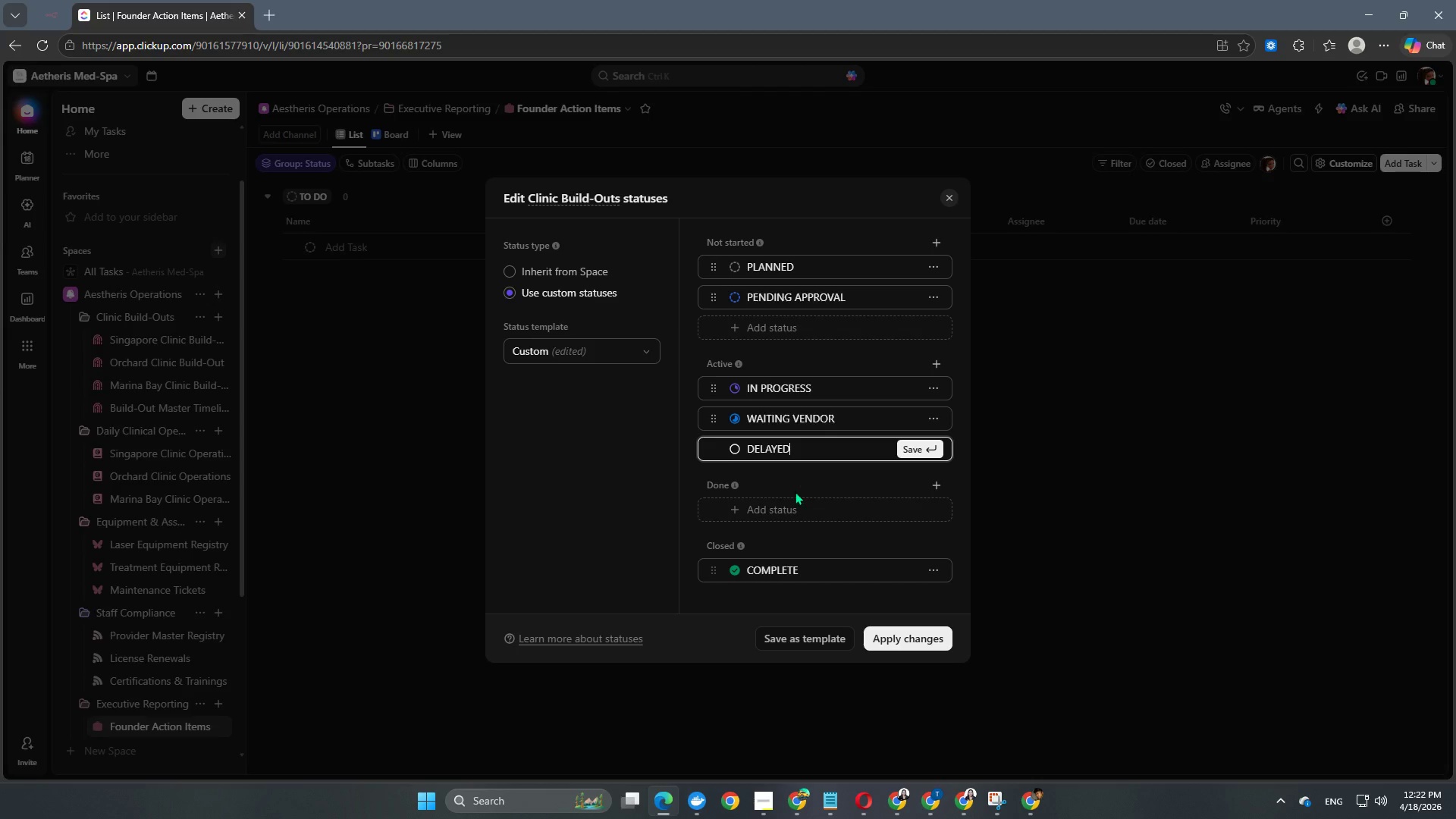 
left_click([792, 505])
 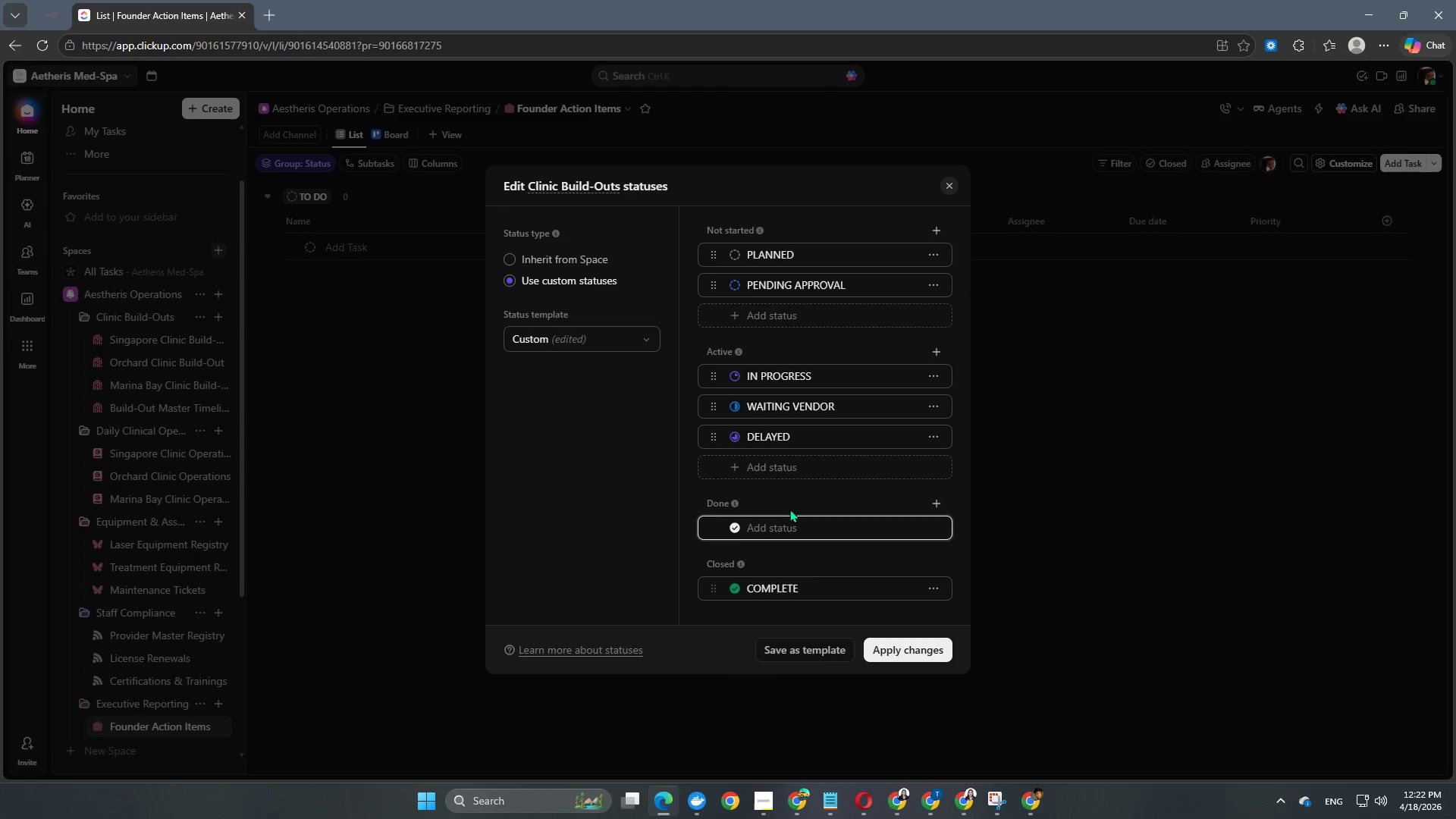 
left_click([807, 587])
 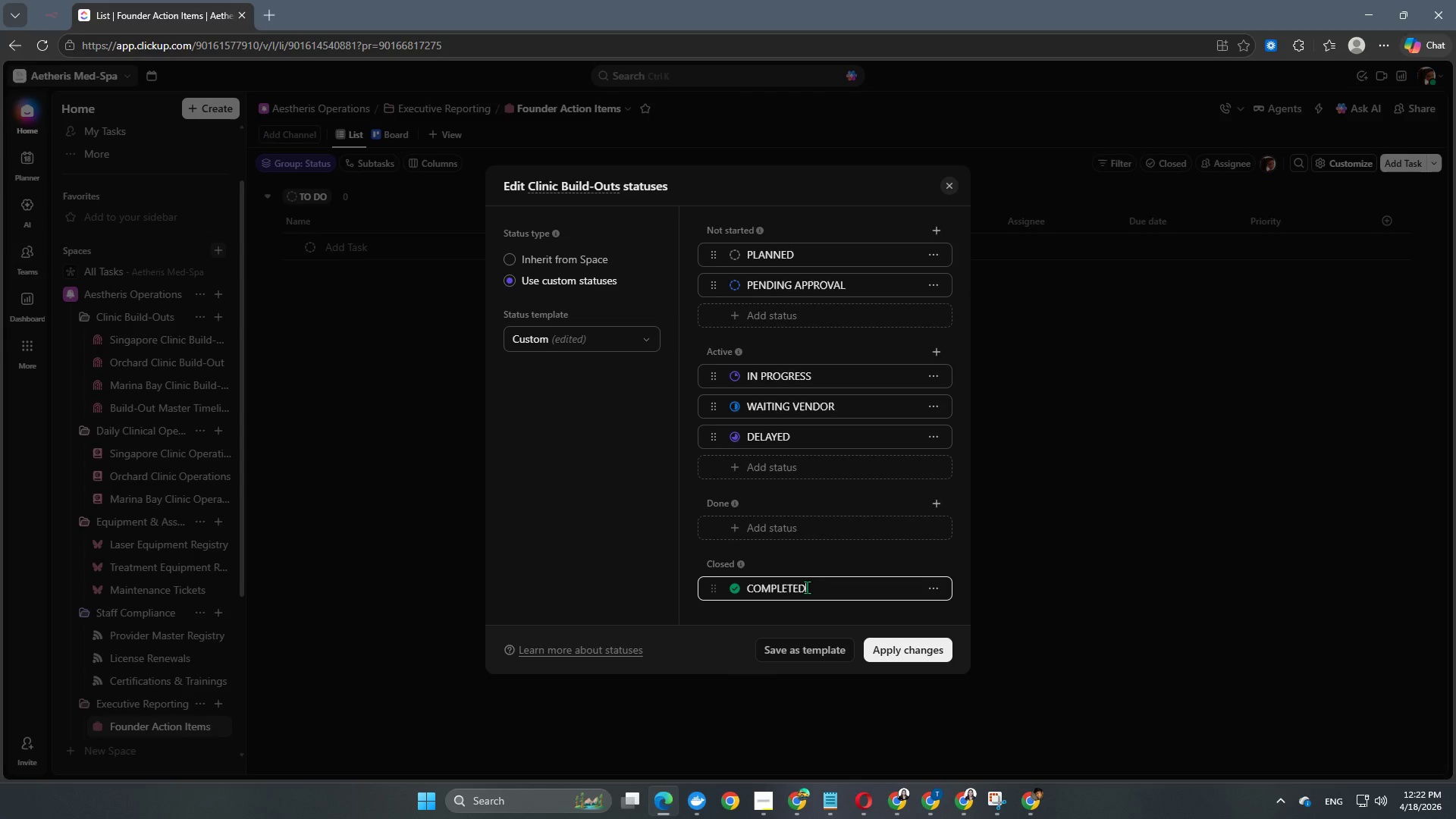 
key(D)
 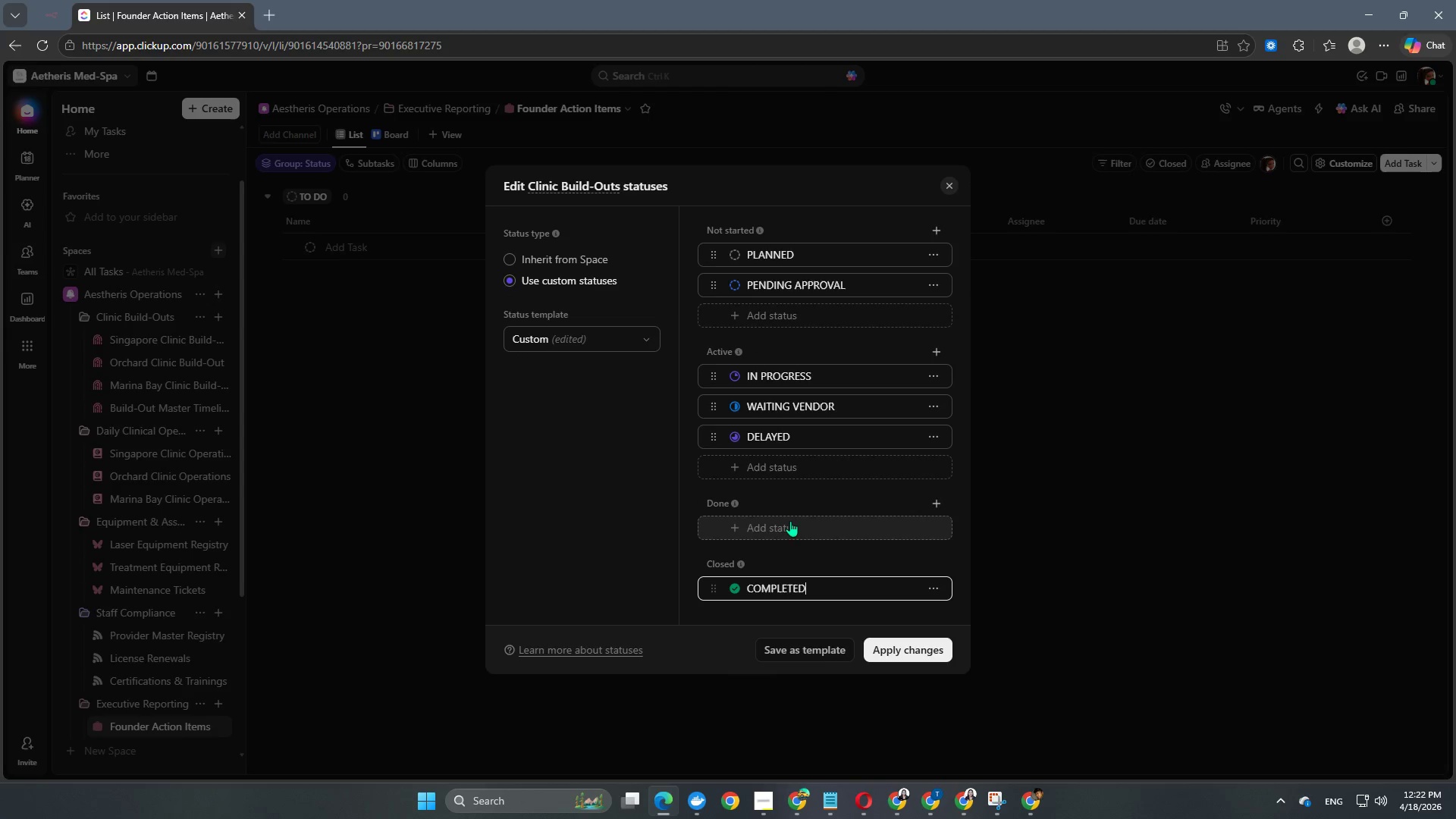 
left_click([788, 526])
 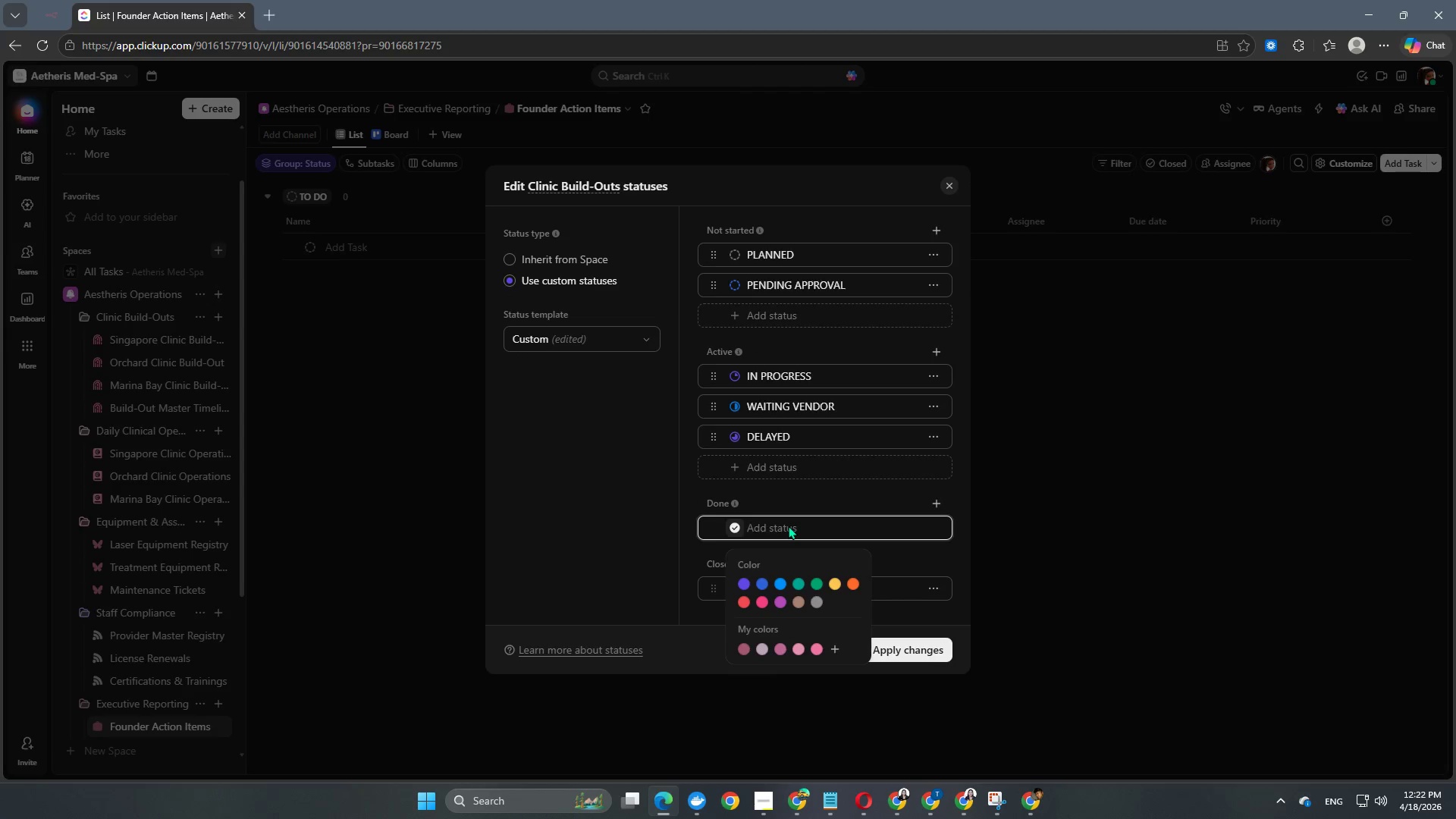 
type(cancelled)
 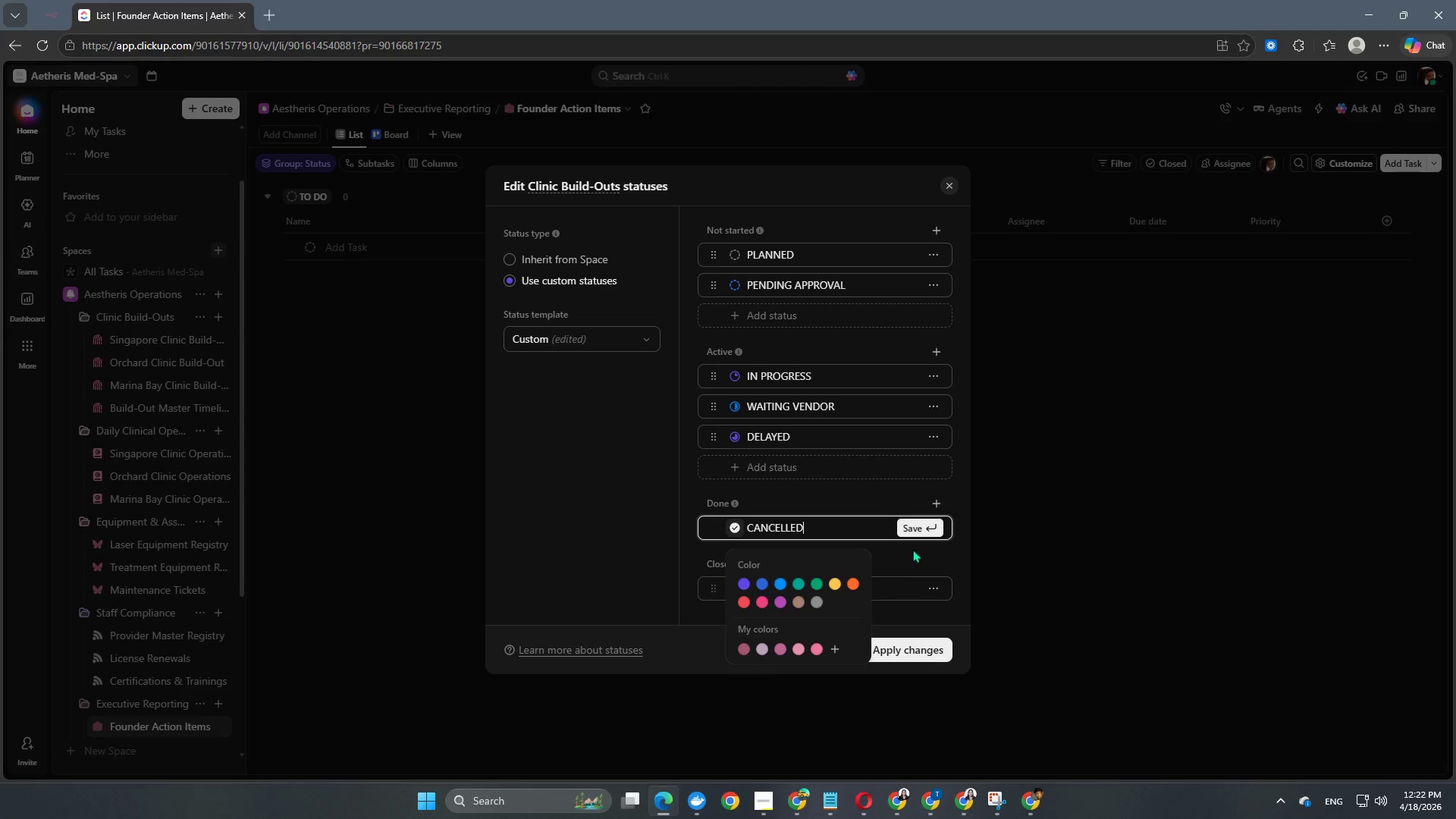 
left_click([919, 535])
 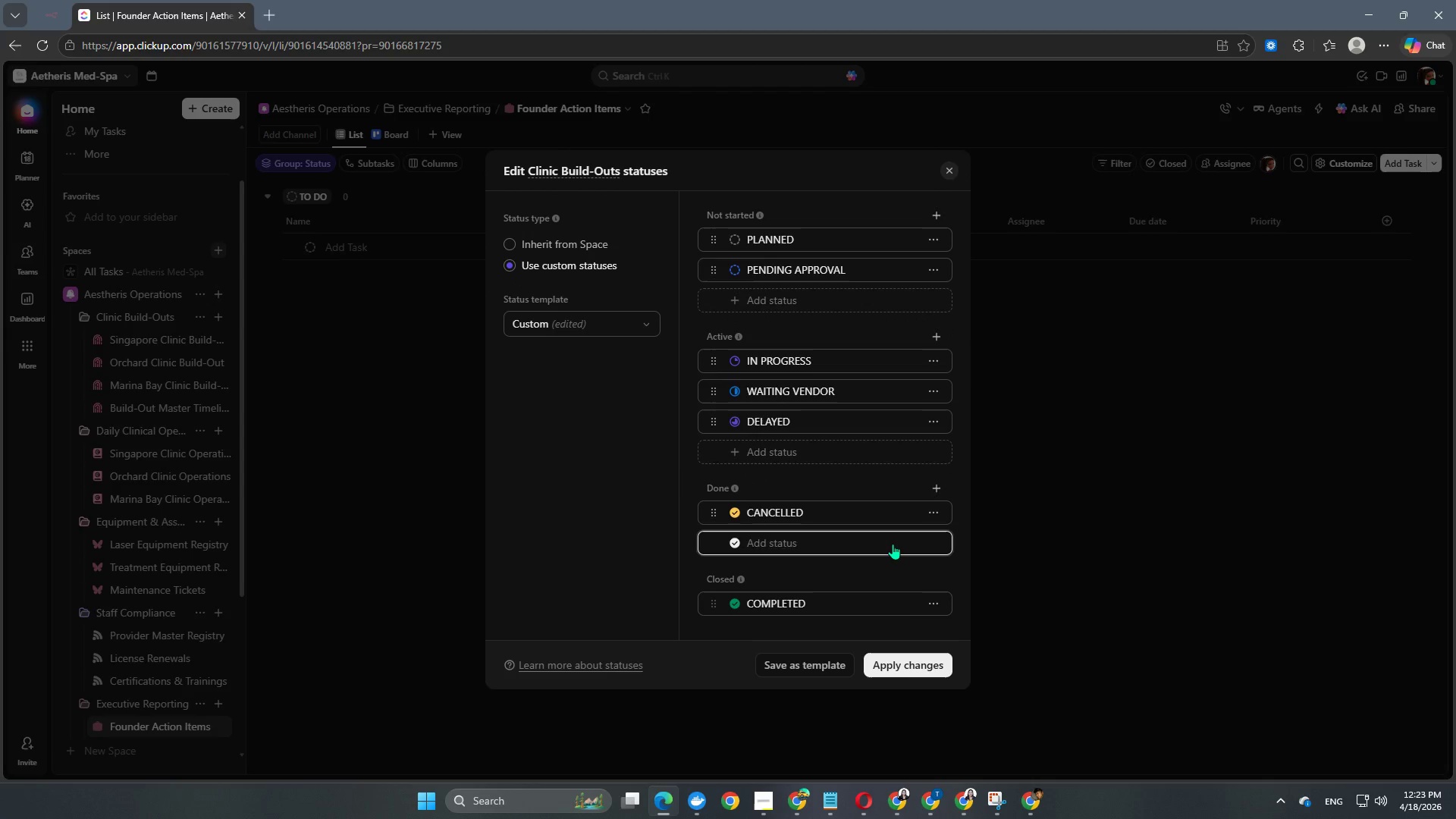 
type(delayed)
 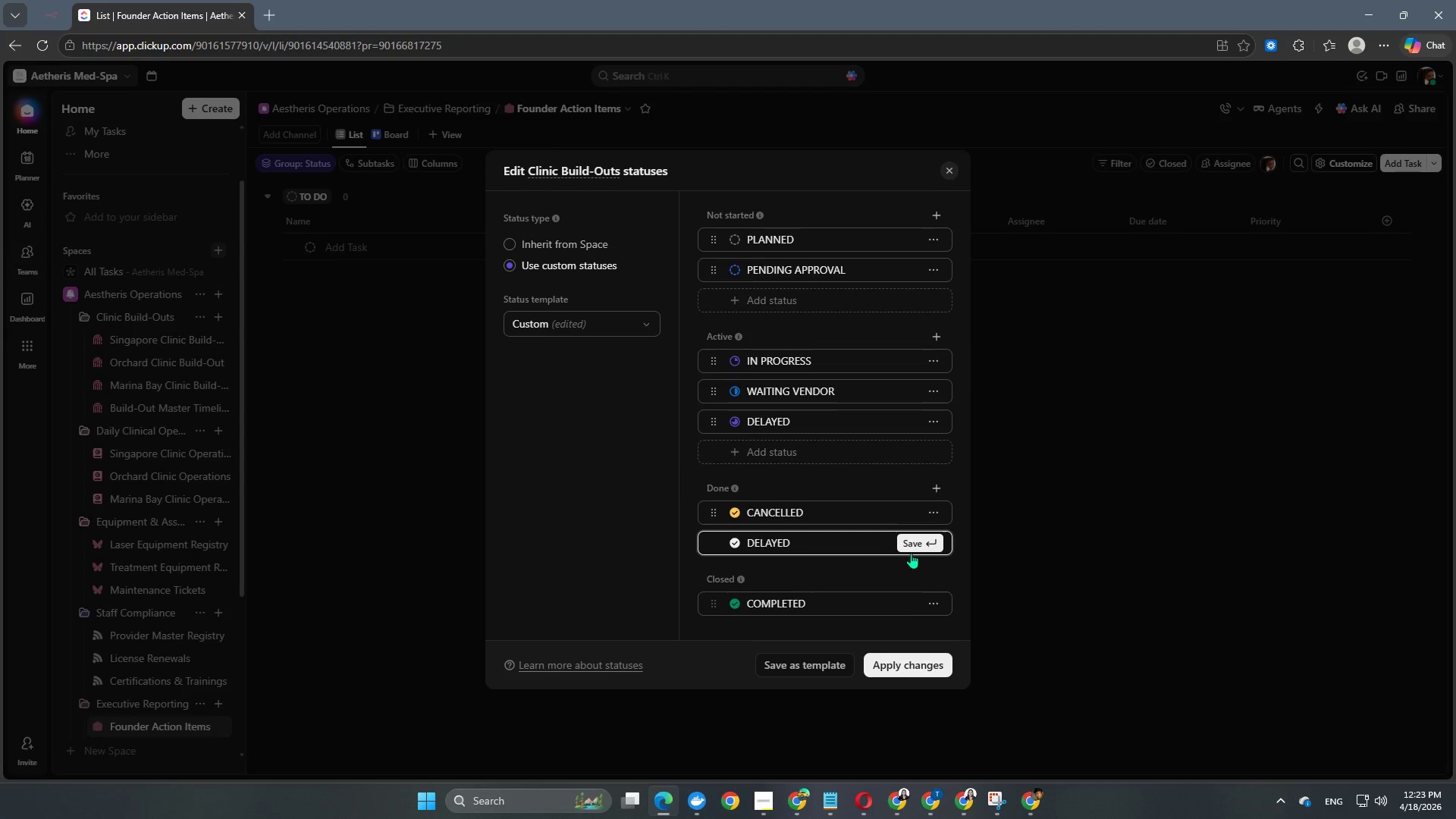 
left_click([927, 543])
 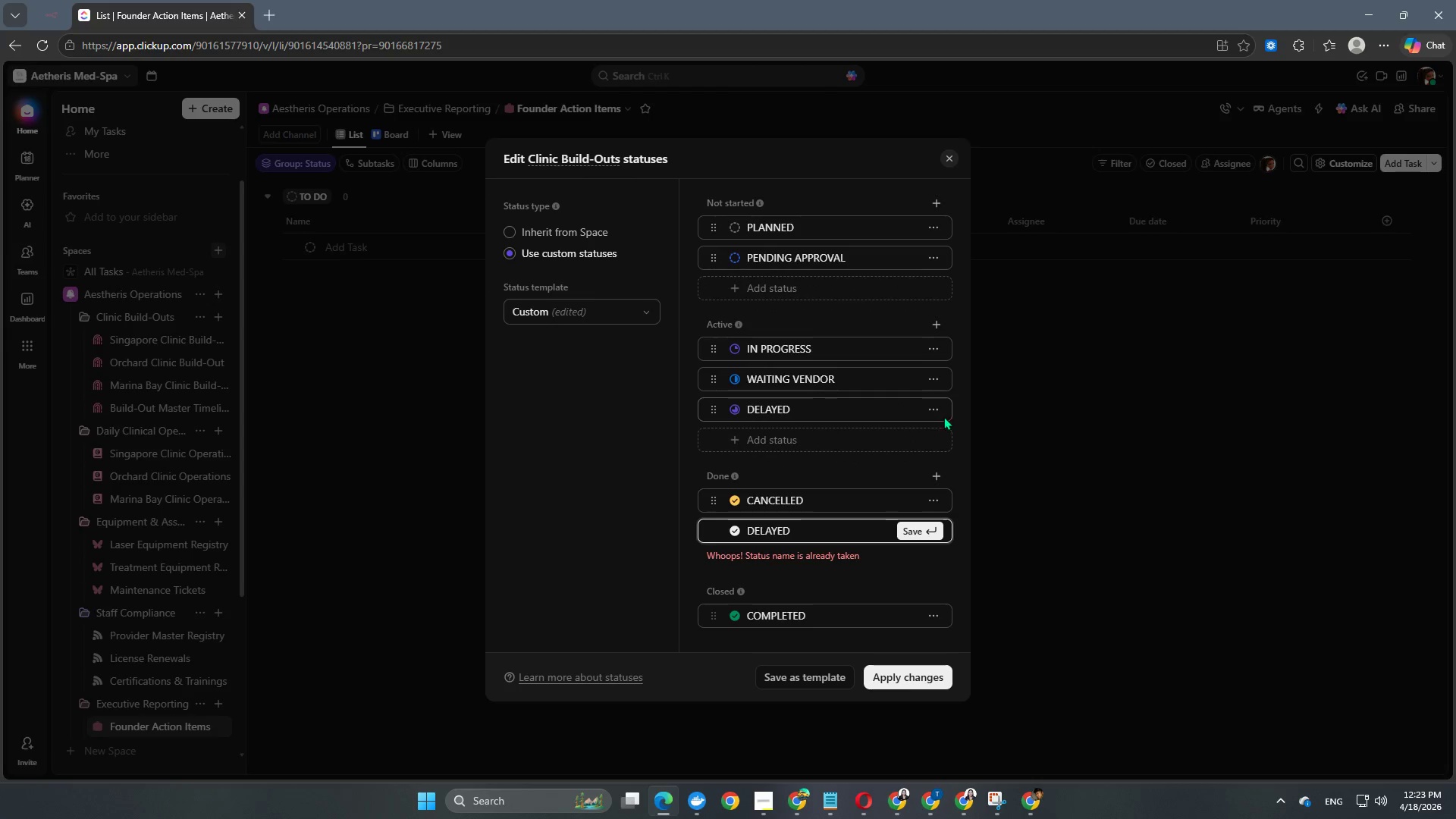 
left_click([939, 413])
 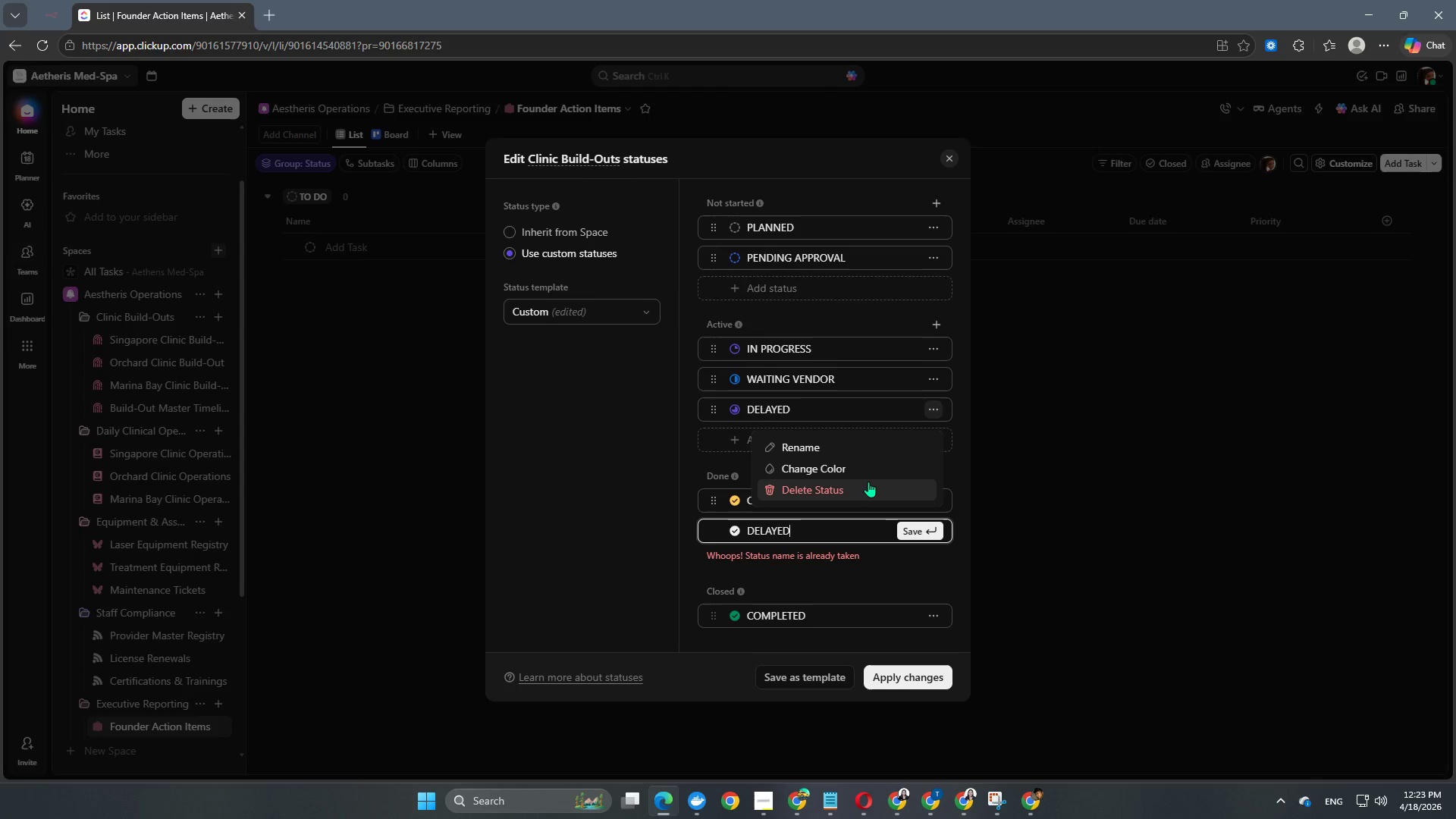 
left_click([865, 488])
 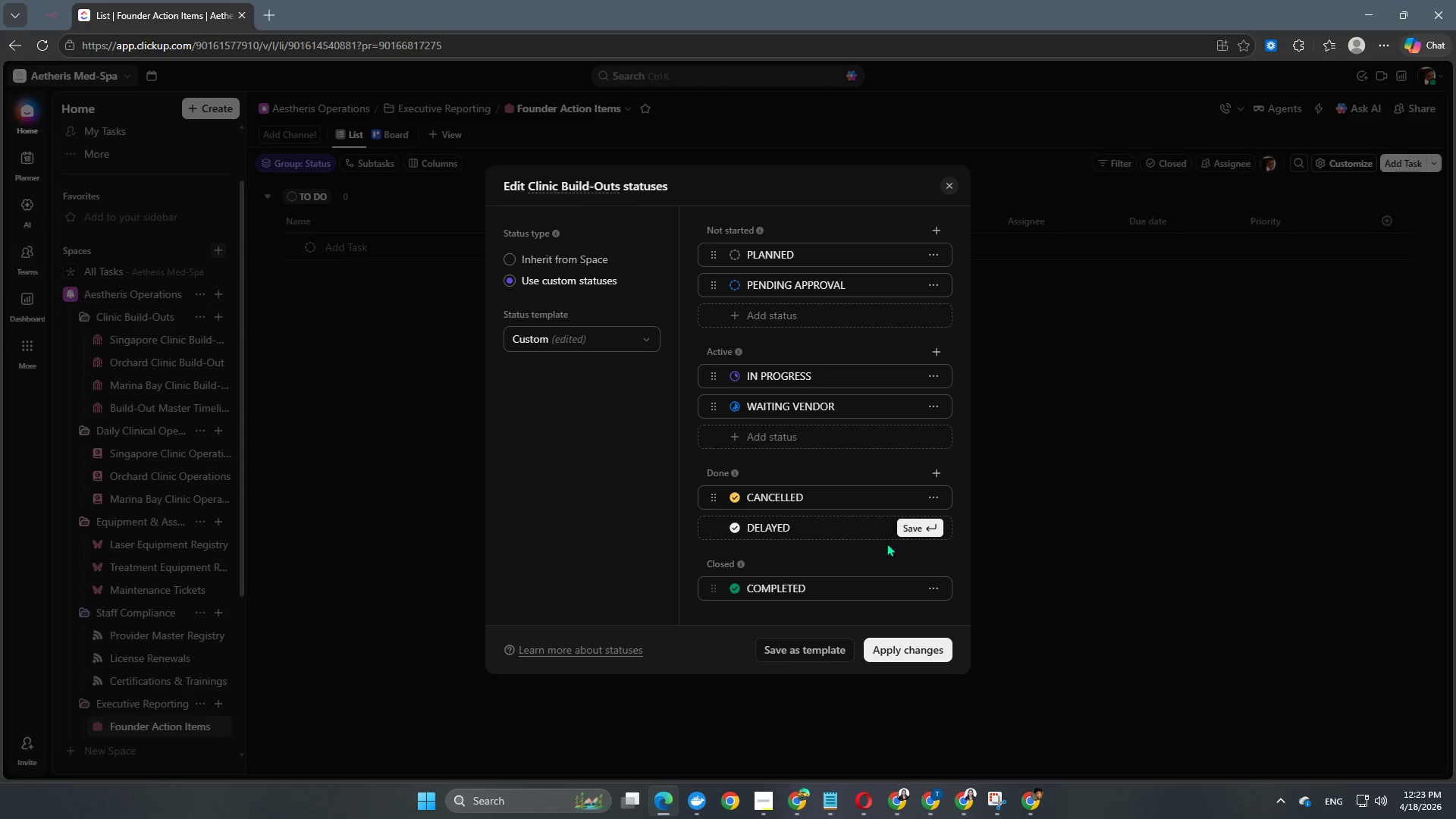 
left_click([908, 528])
 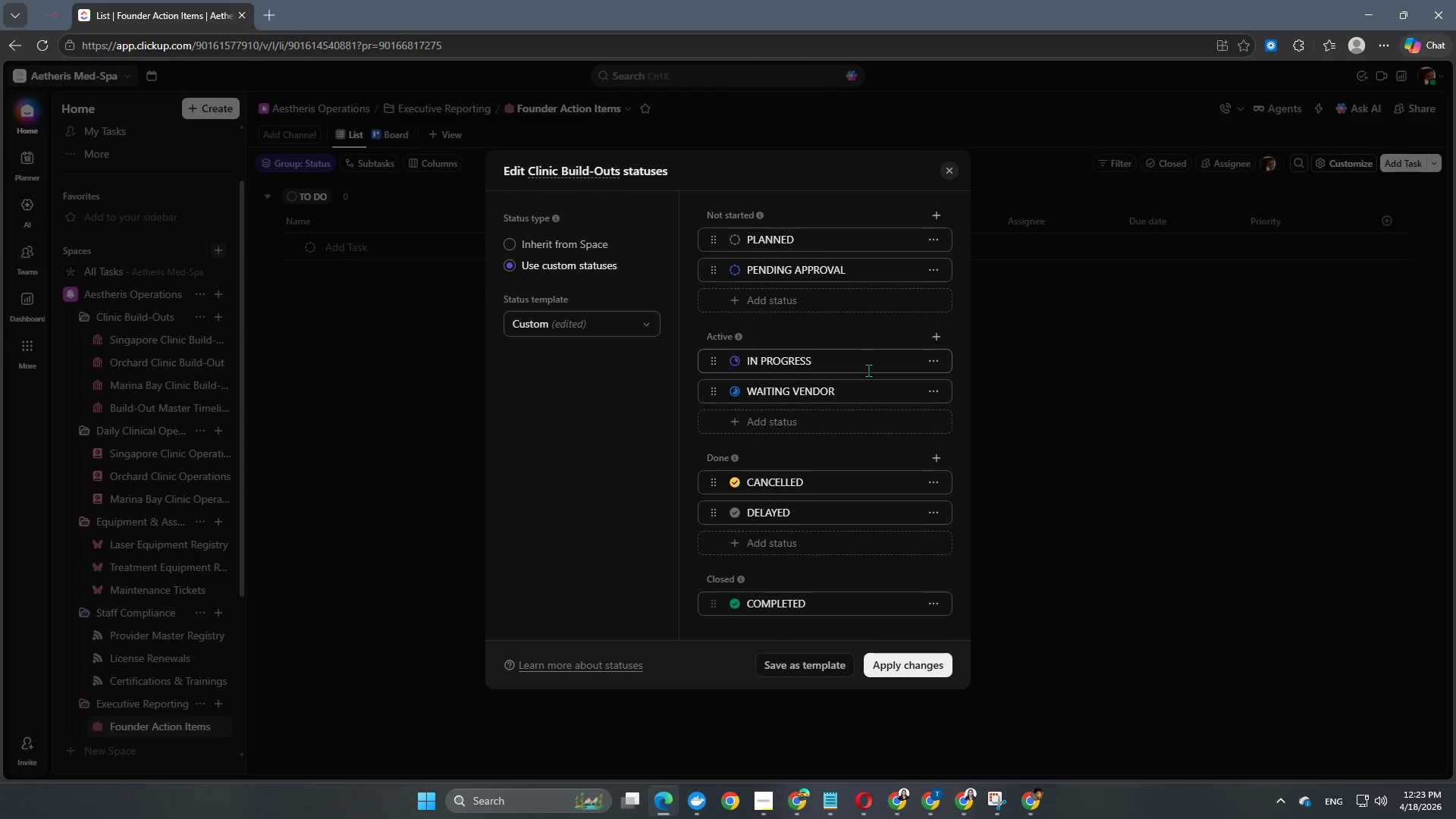 
scroll: coordinate [868, 370], scroll_direction: down, amount: 2.0
 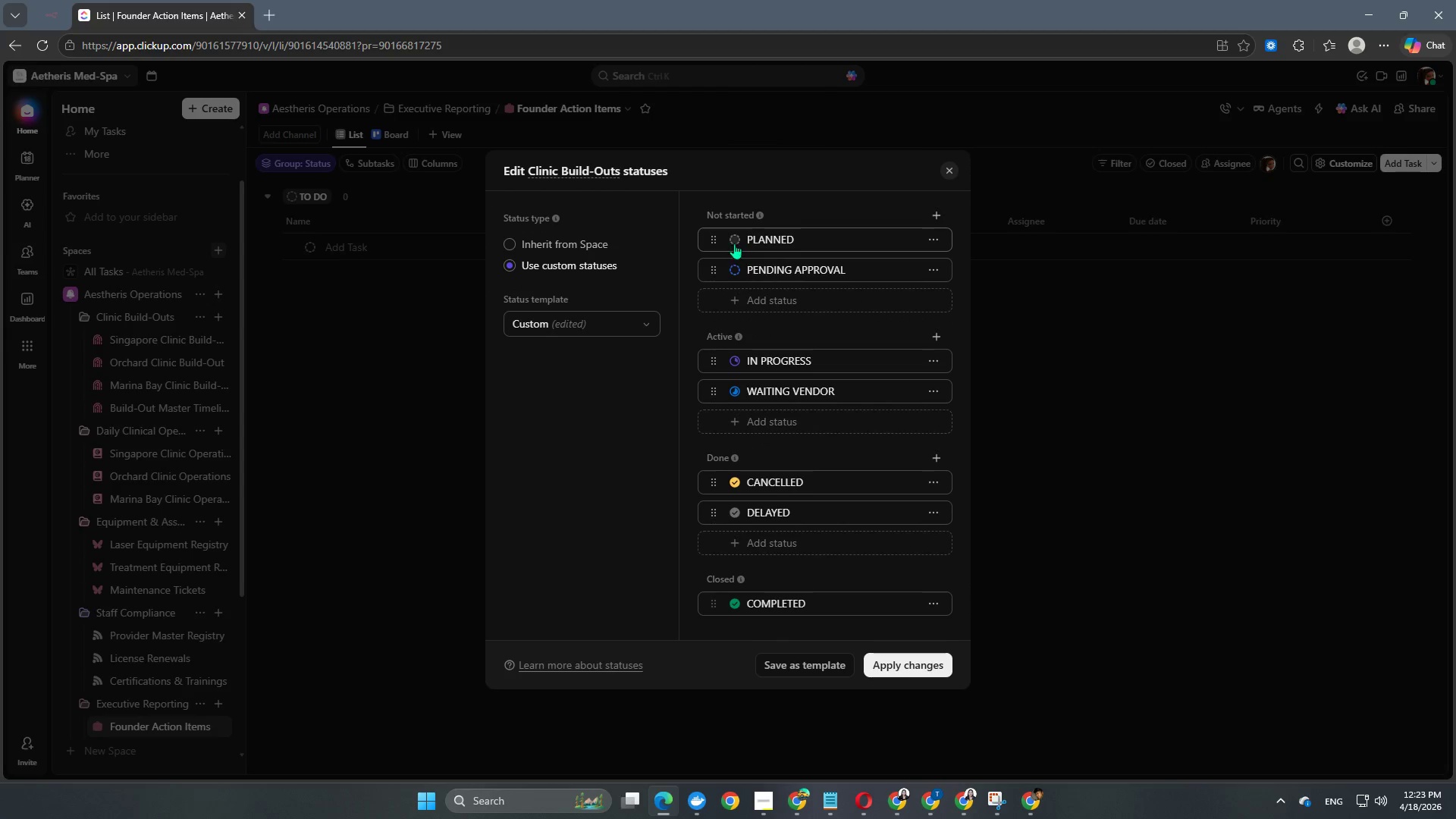 
left_click([735, 240])
 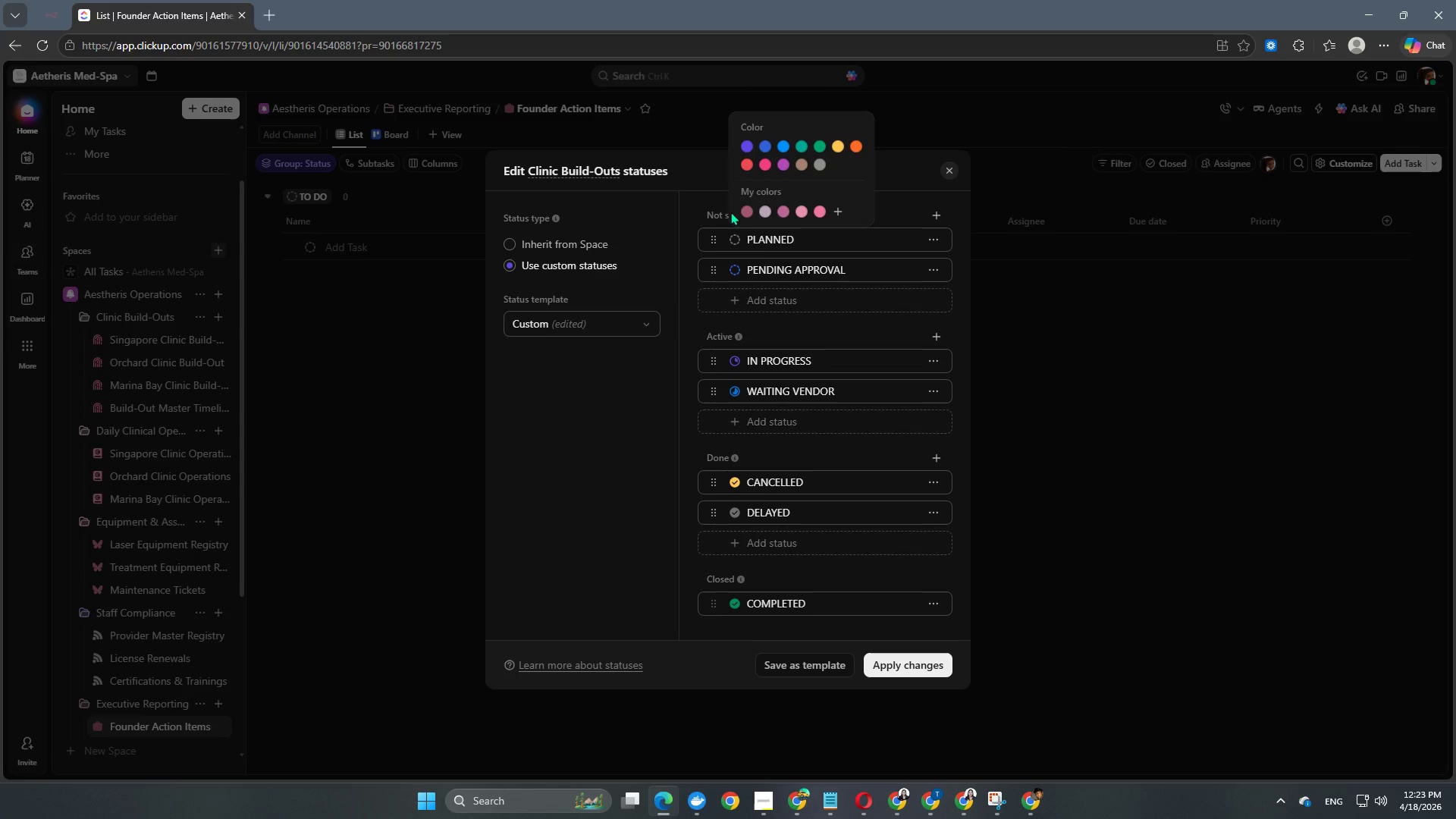 
wait(9.45)
 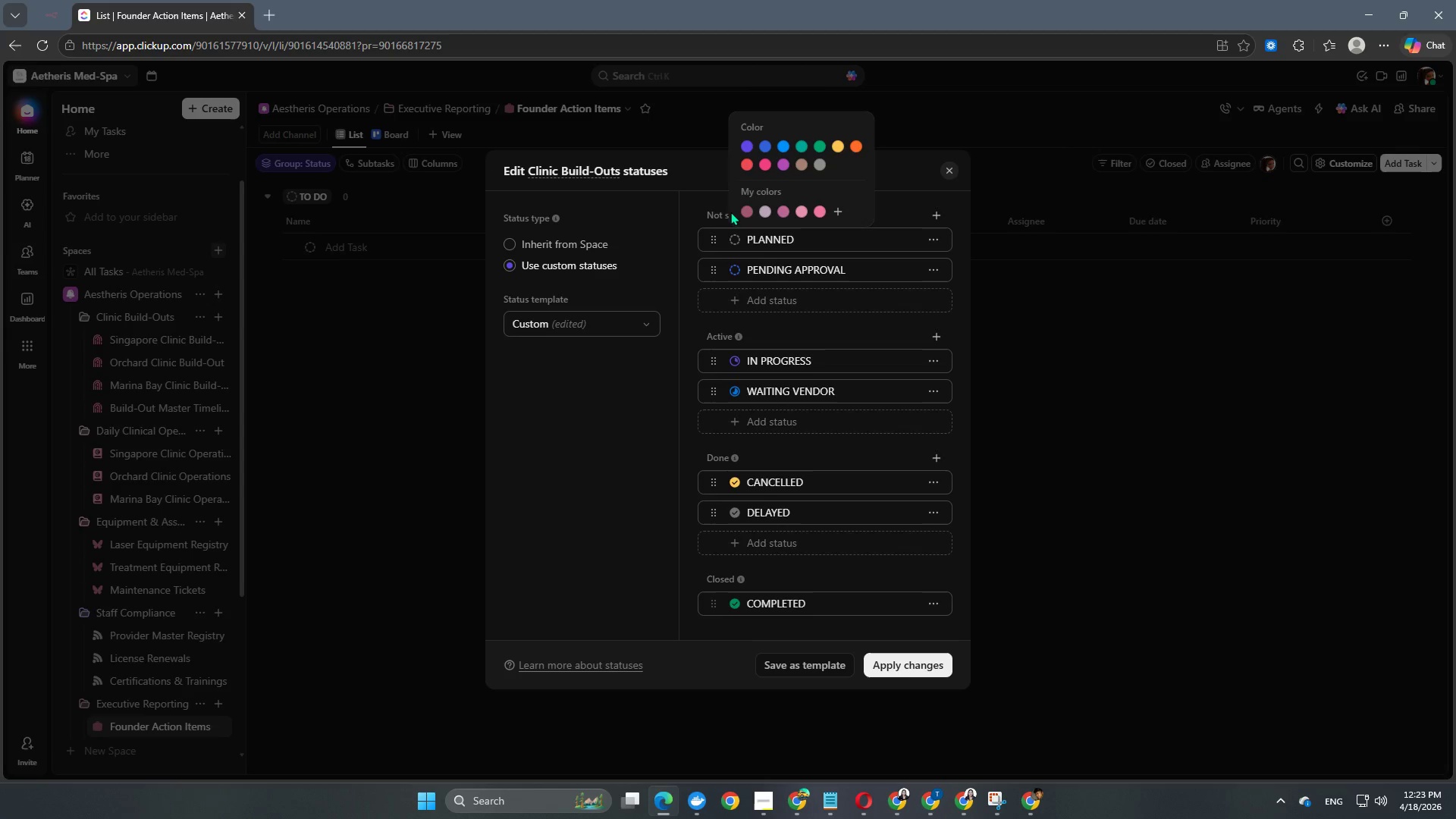 
left_click([744, 214])
 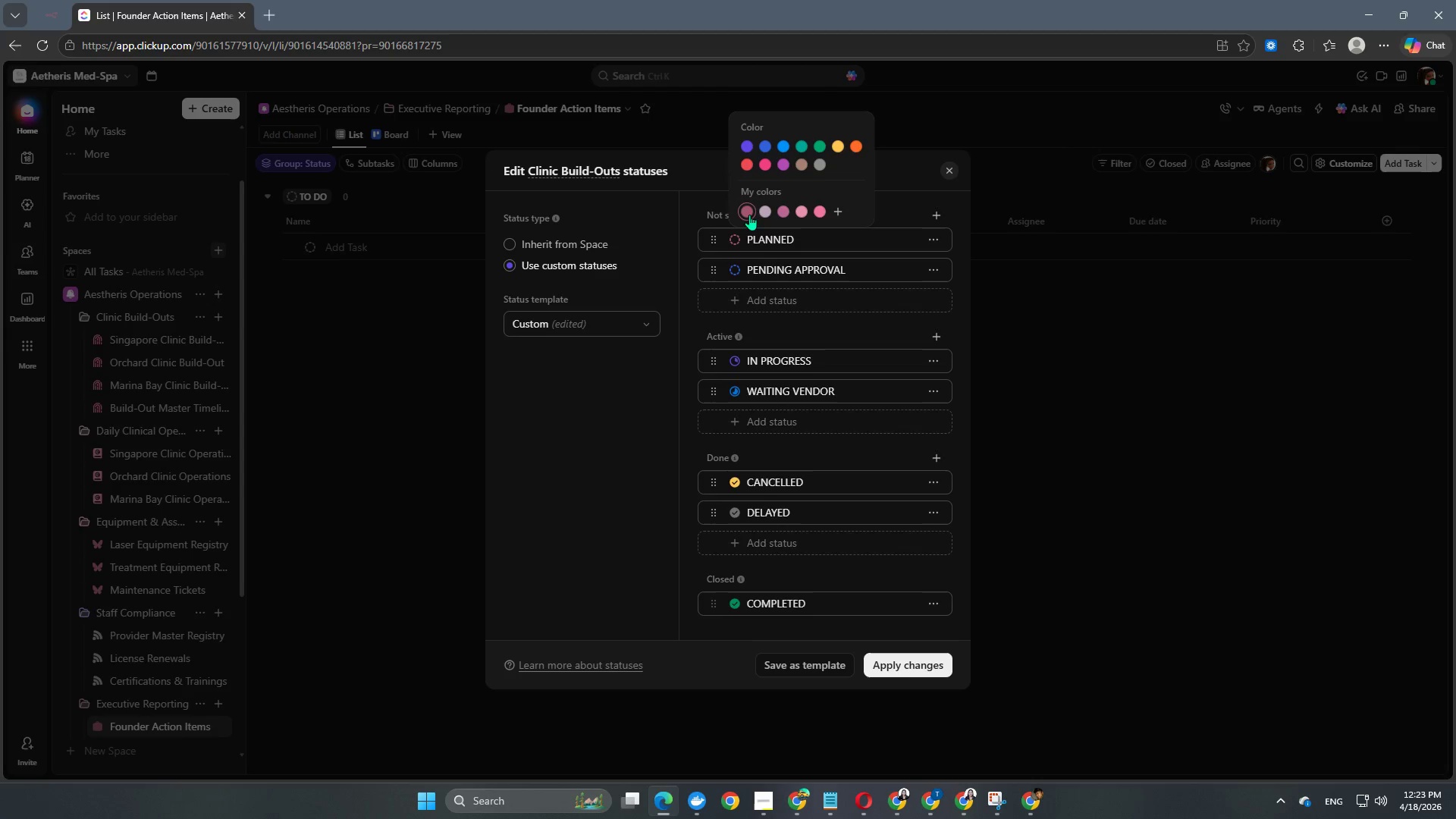 
left_click([761, 214])
 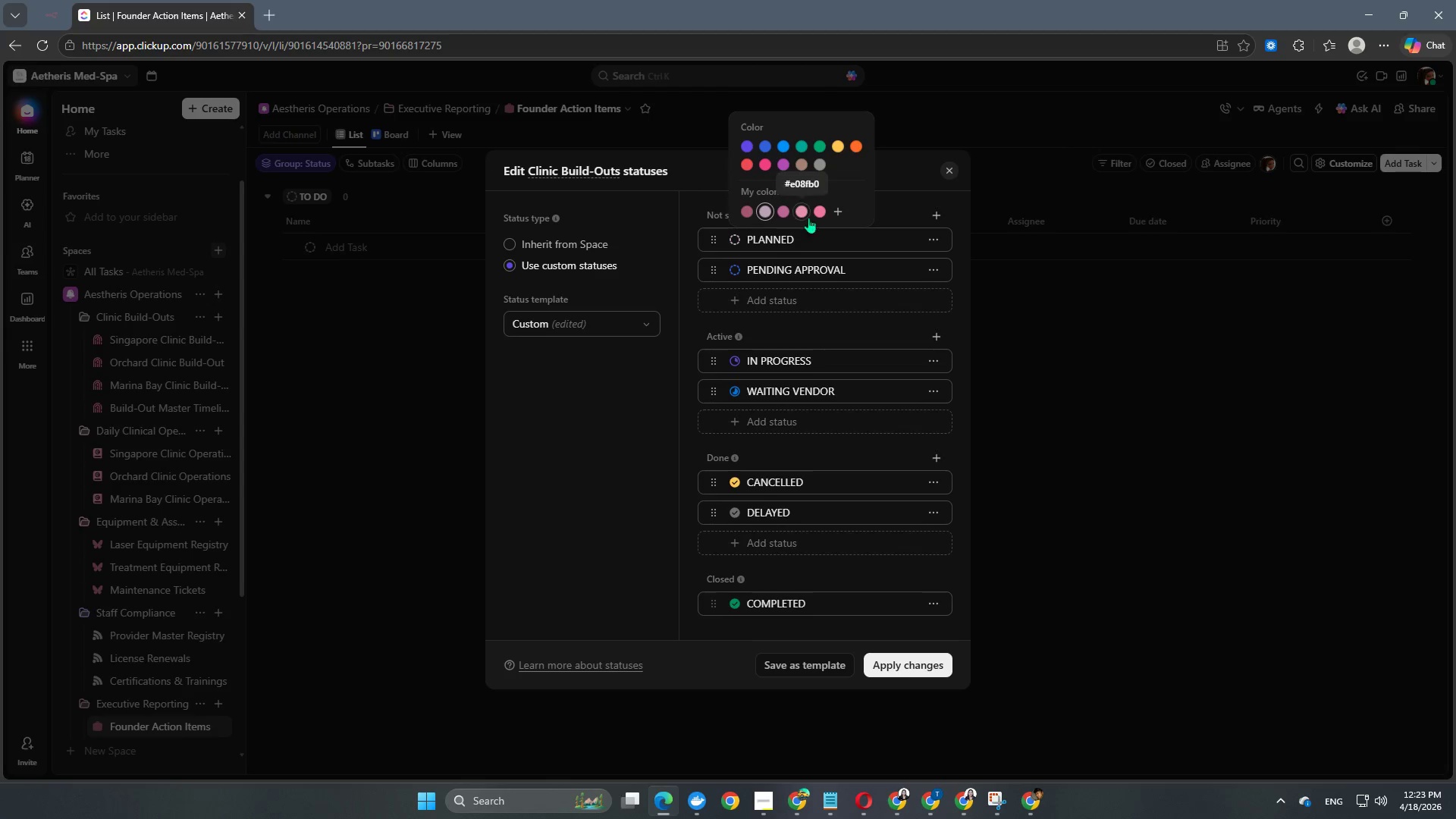 
left_click([819, 211])
 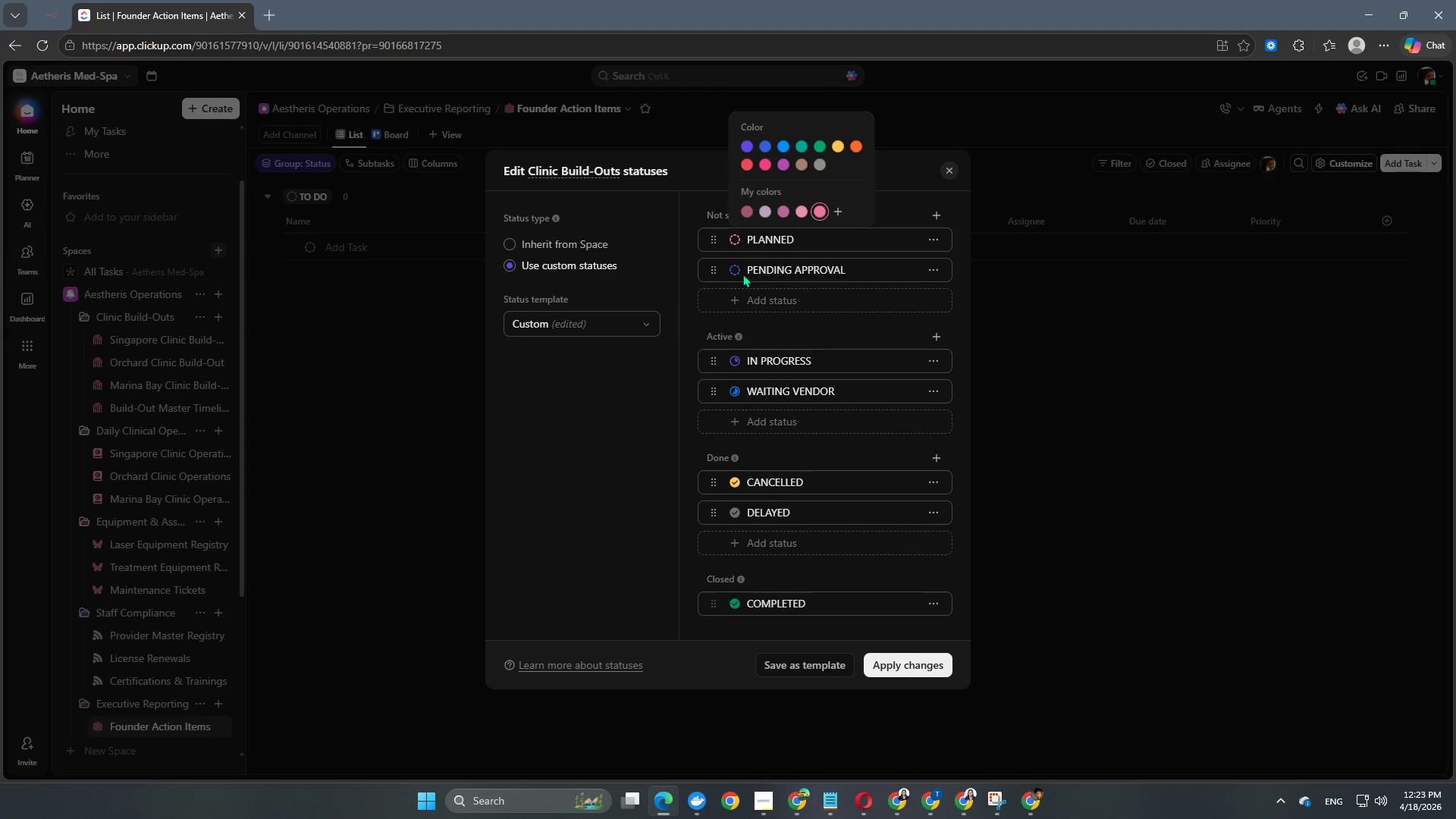 
left_click([737, 266])
 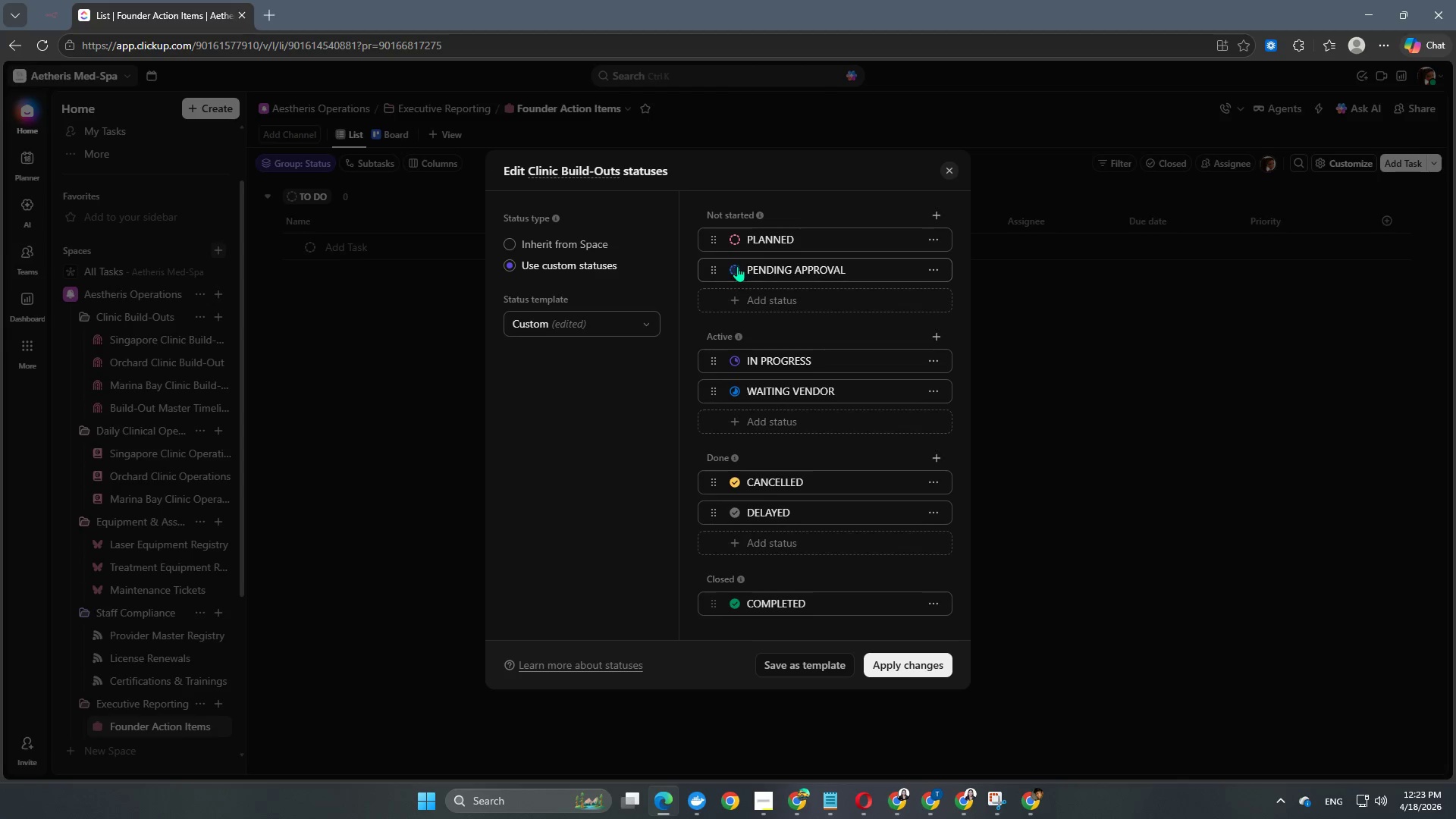 
left_click([733, 268])
 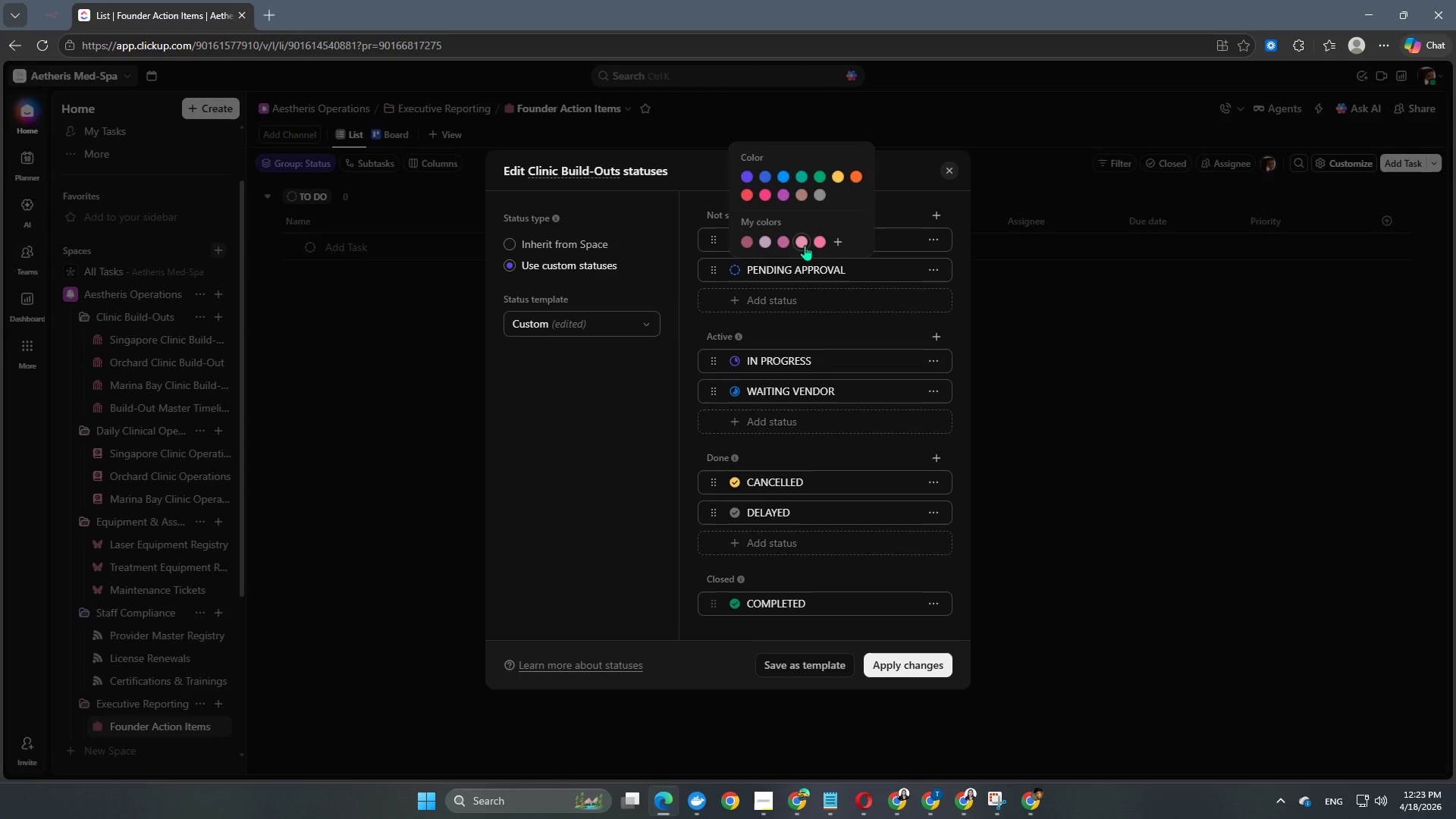 
left_click([800, 243])
 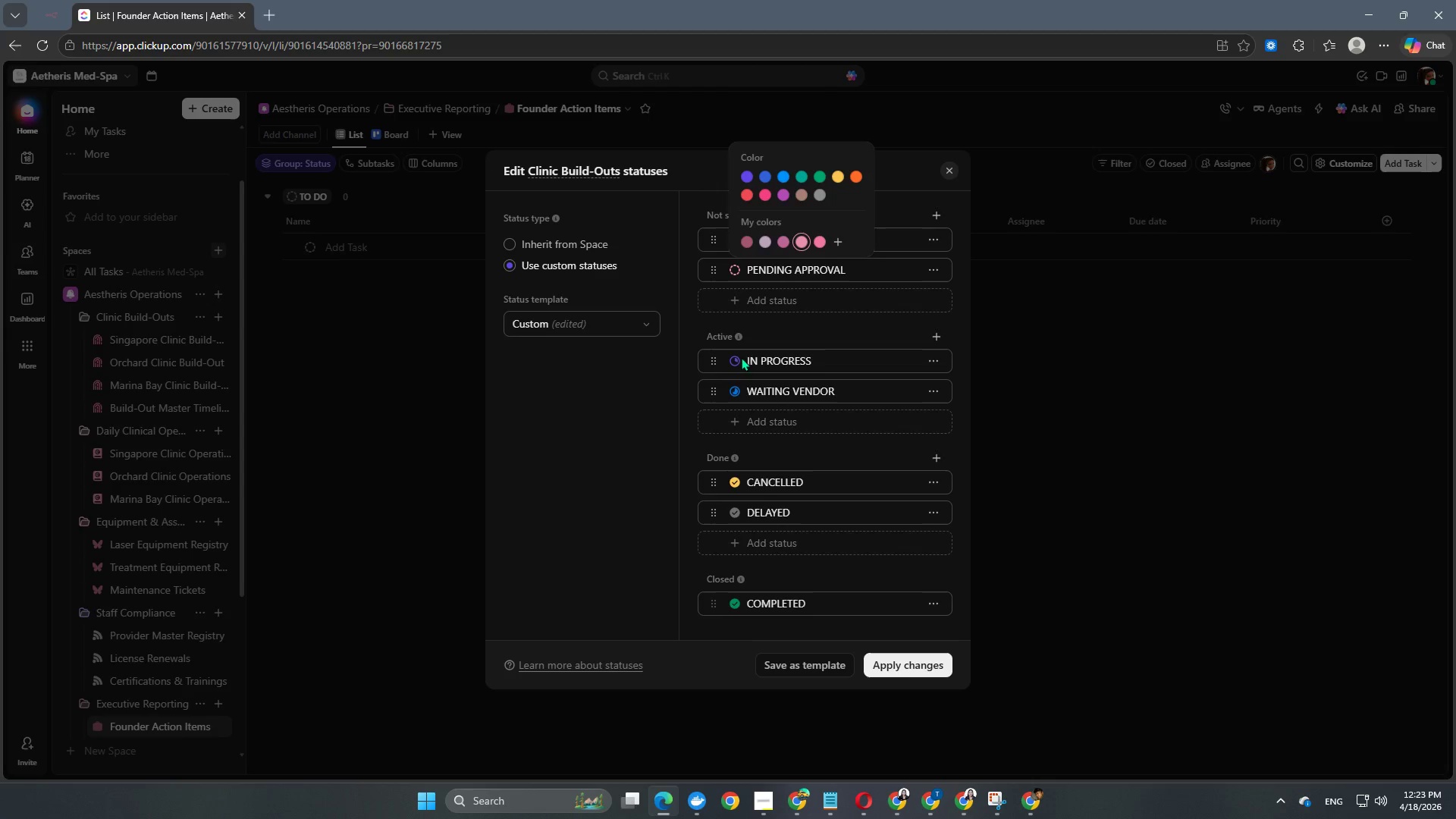 
left_click([736, 365])
 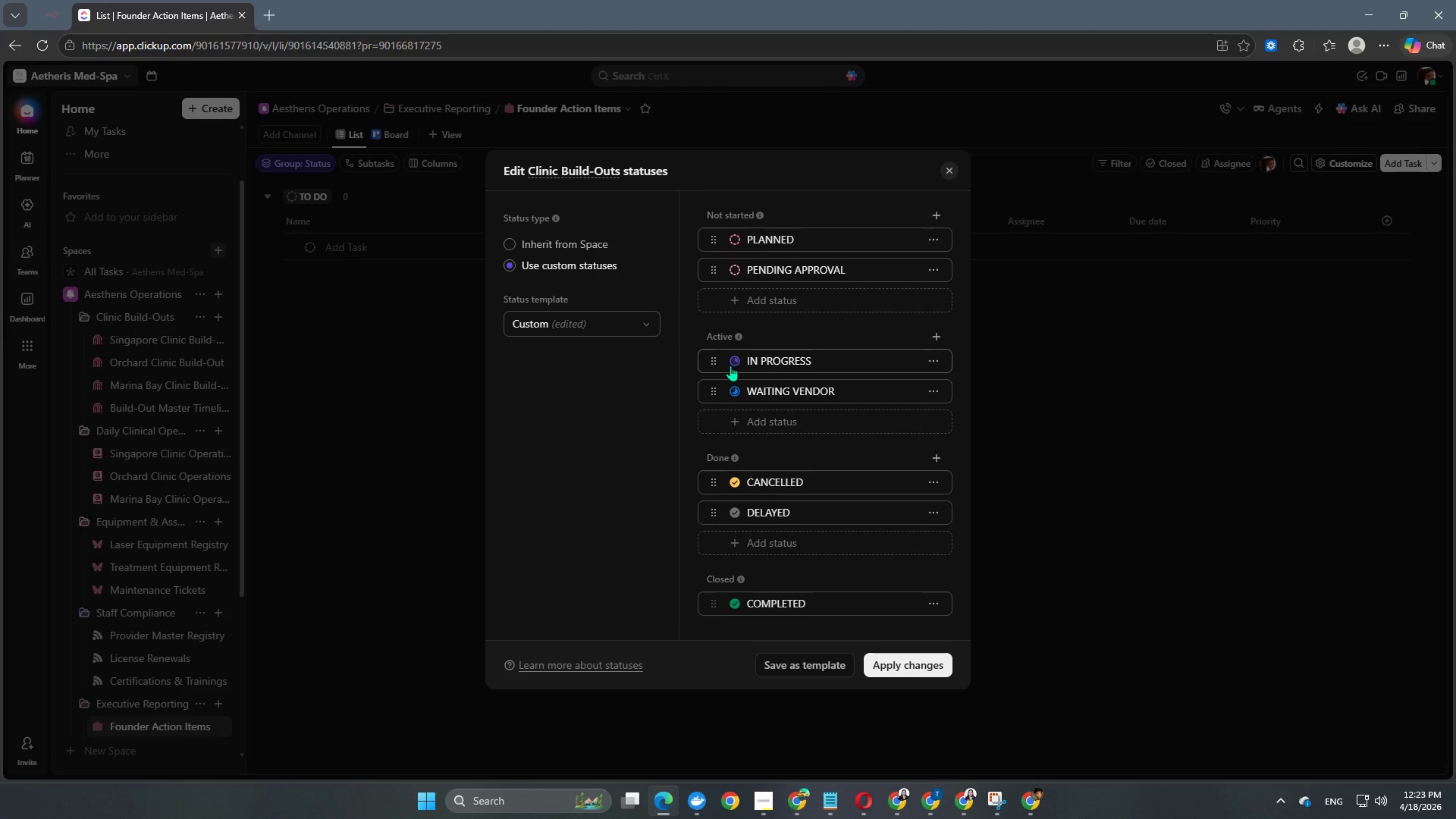 
left_click([730, 366])
 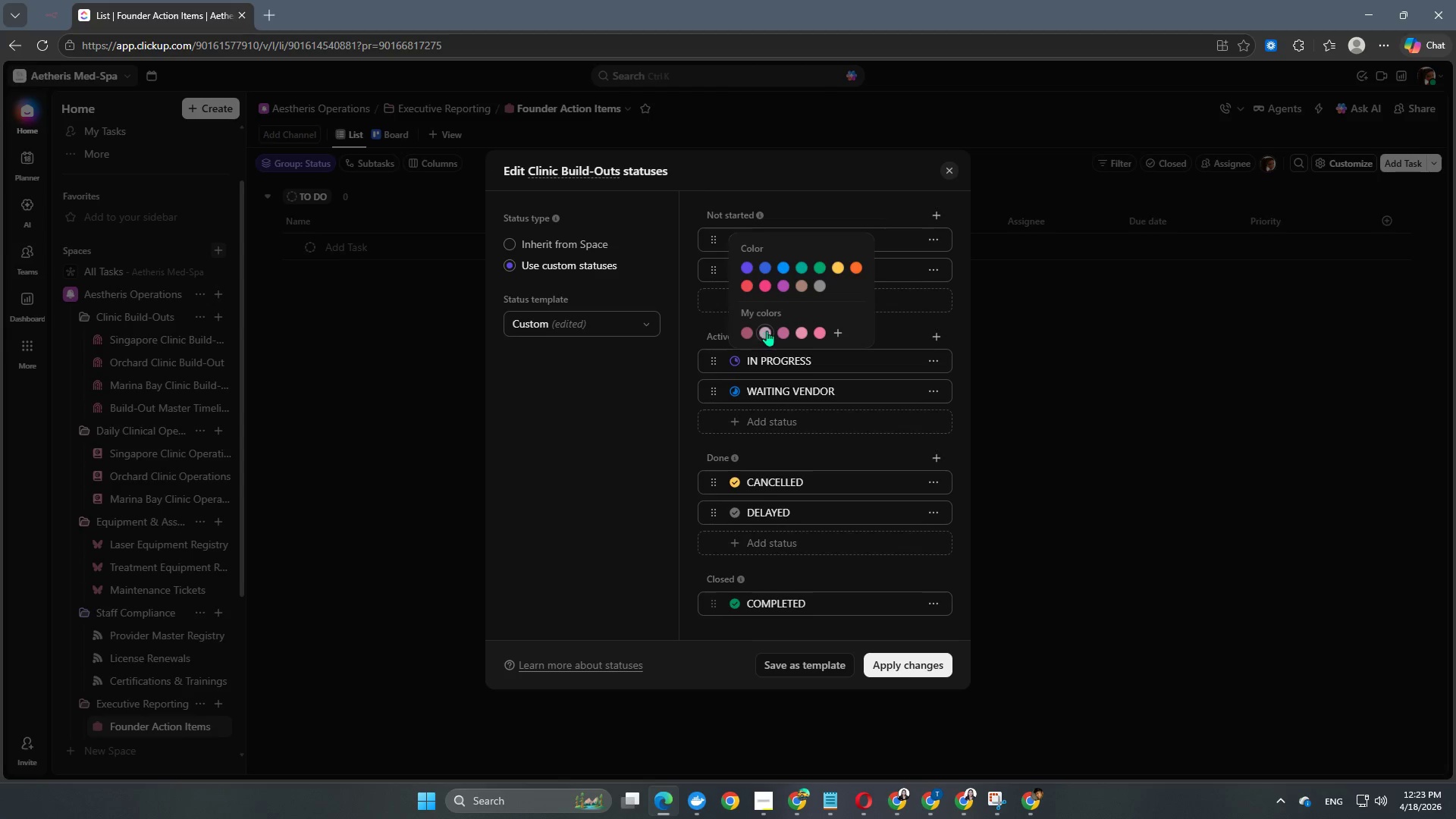 
left_click([778, 331])
 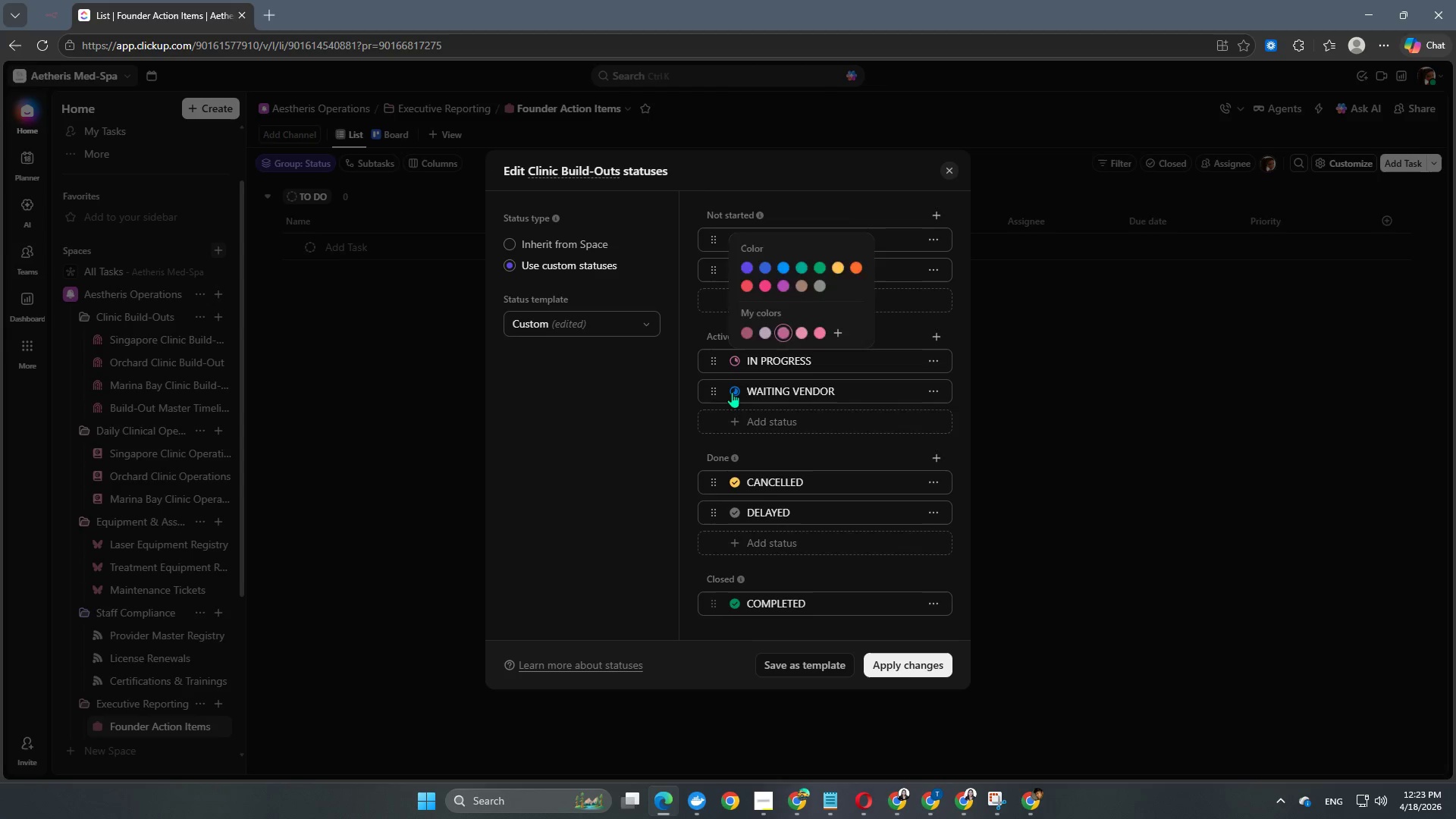 
double_click([732, 392])
 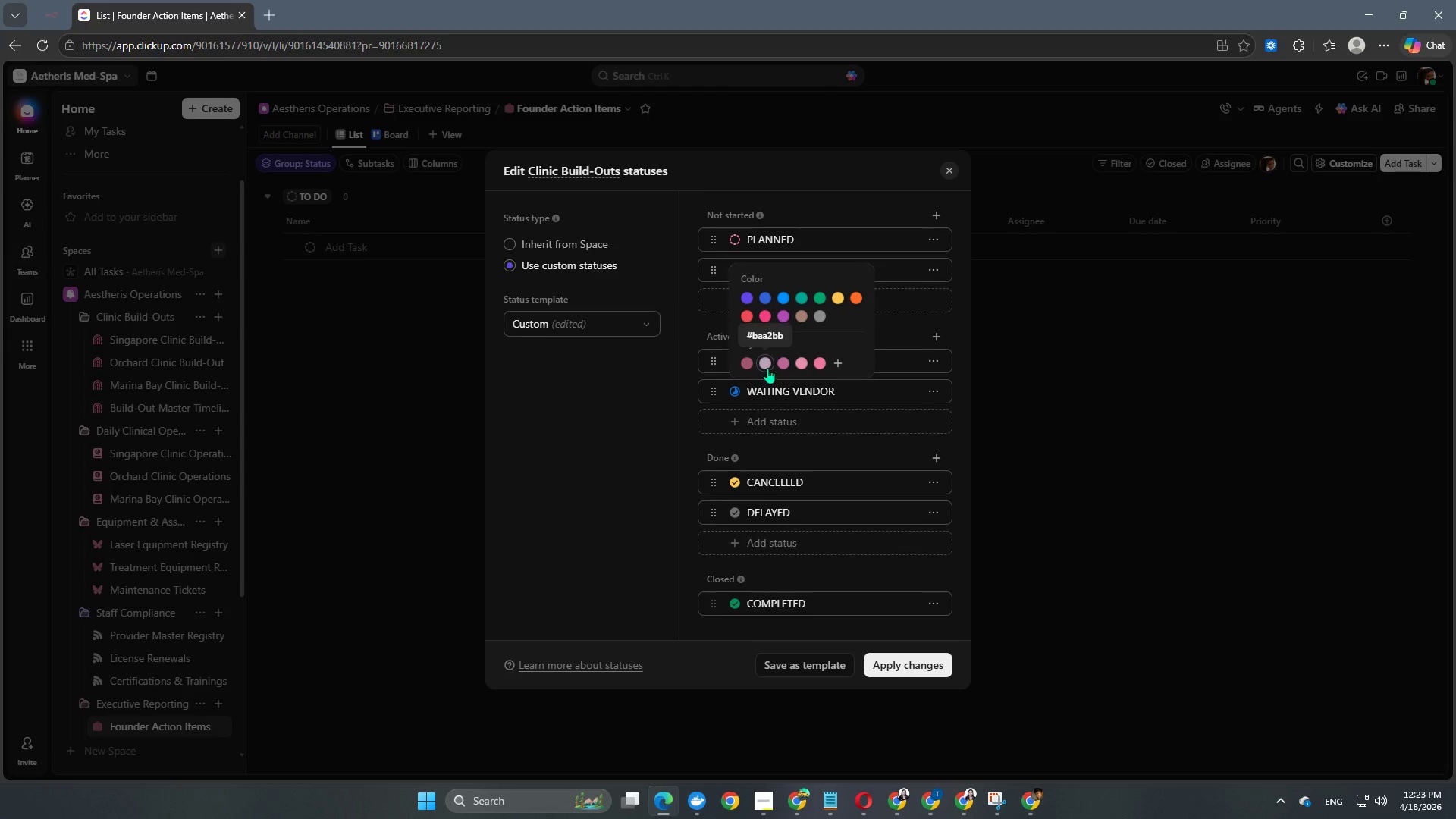 
left_click([766, 366])
 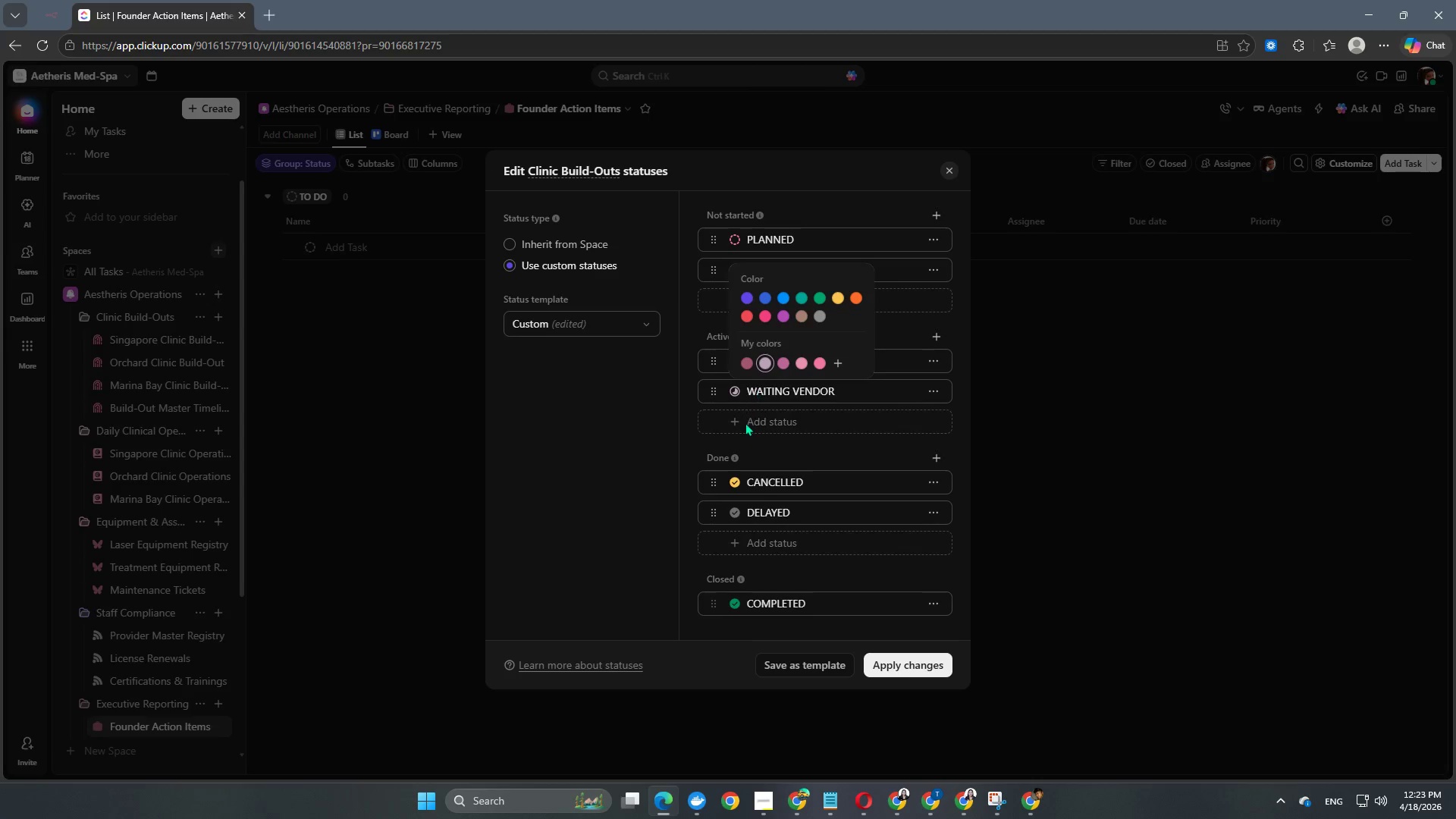 
left_click([744, 423])
 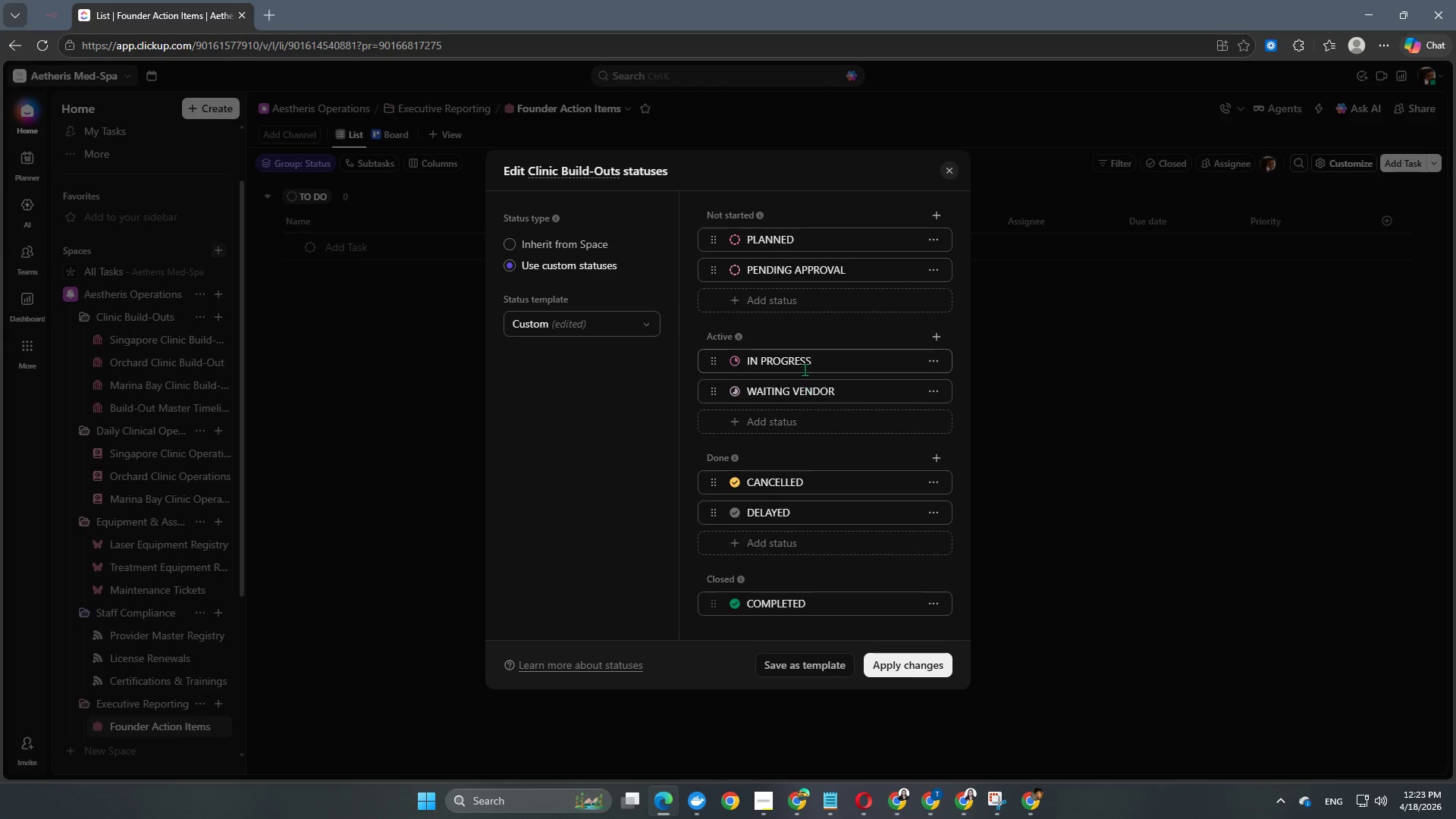 
scroll: coordinate [795, 372], scroll_direction: down, amount: 2.0
 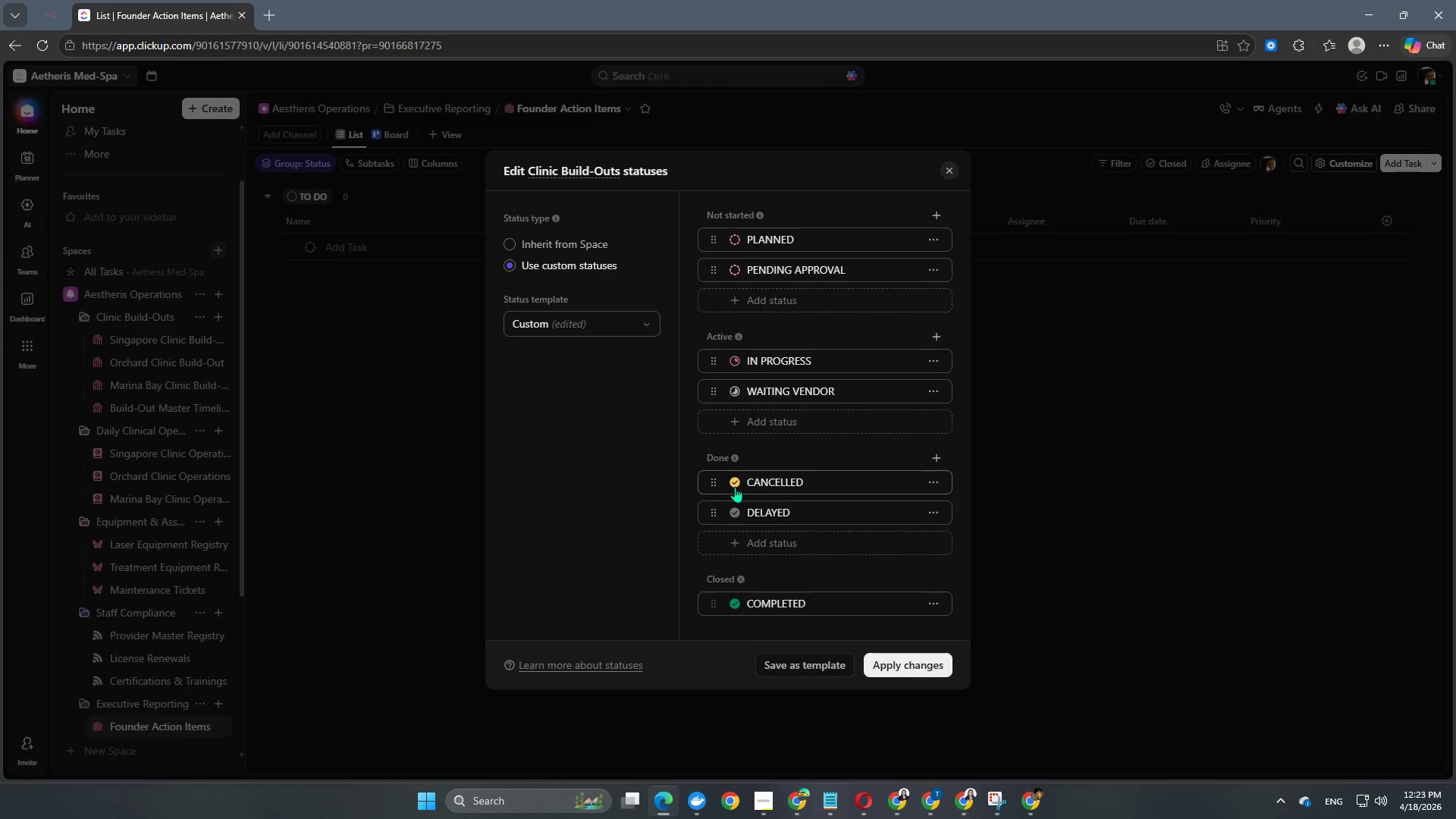 
left_click([730, 489])
 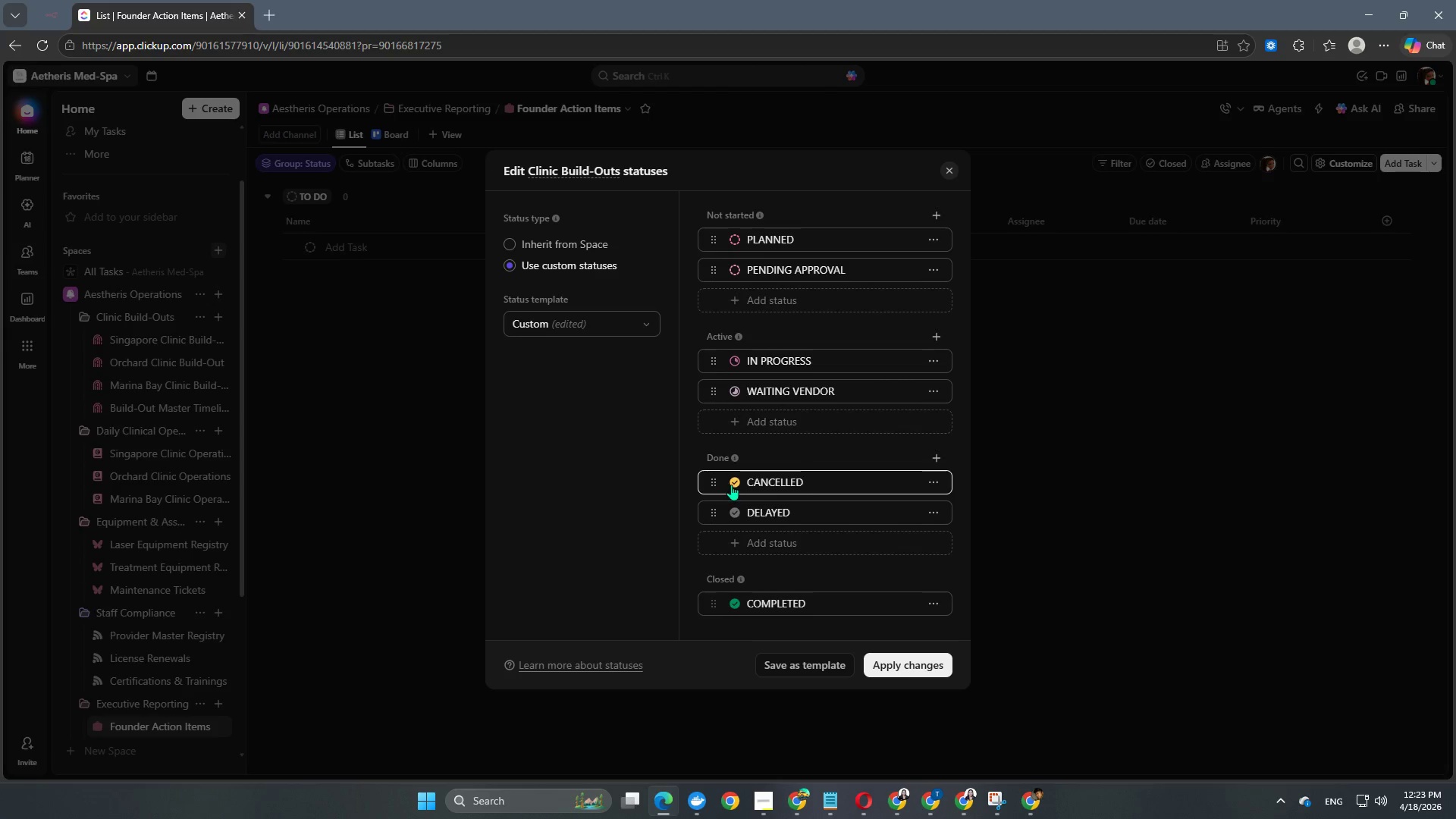 
left_click([731, 485])
 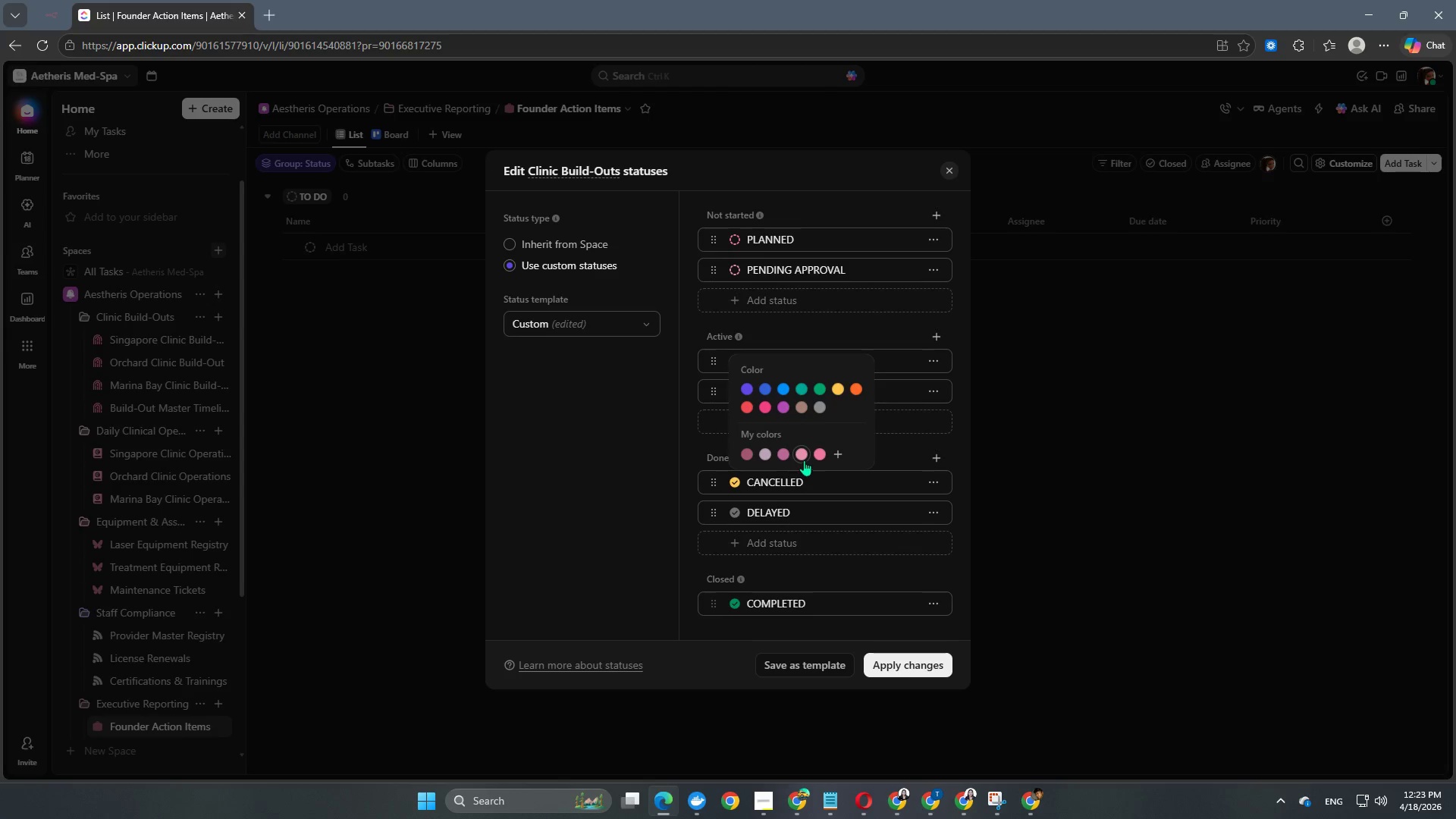 
left_click([743, 457])
 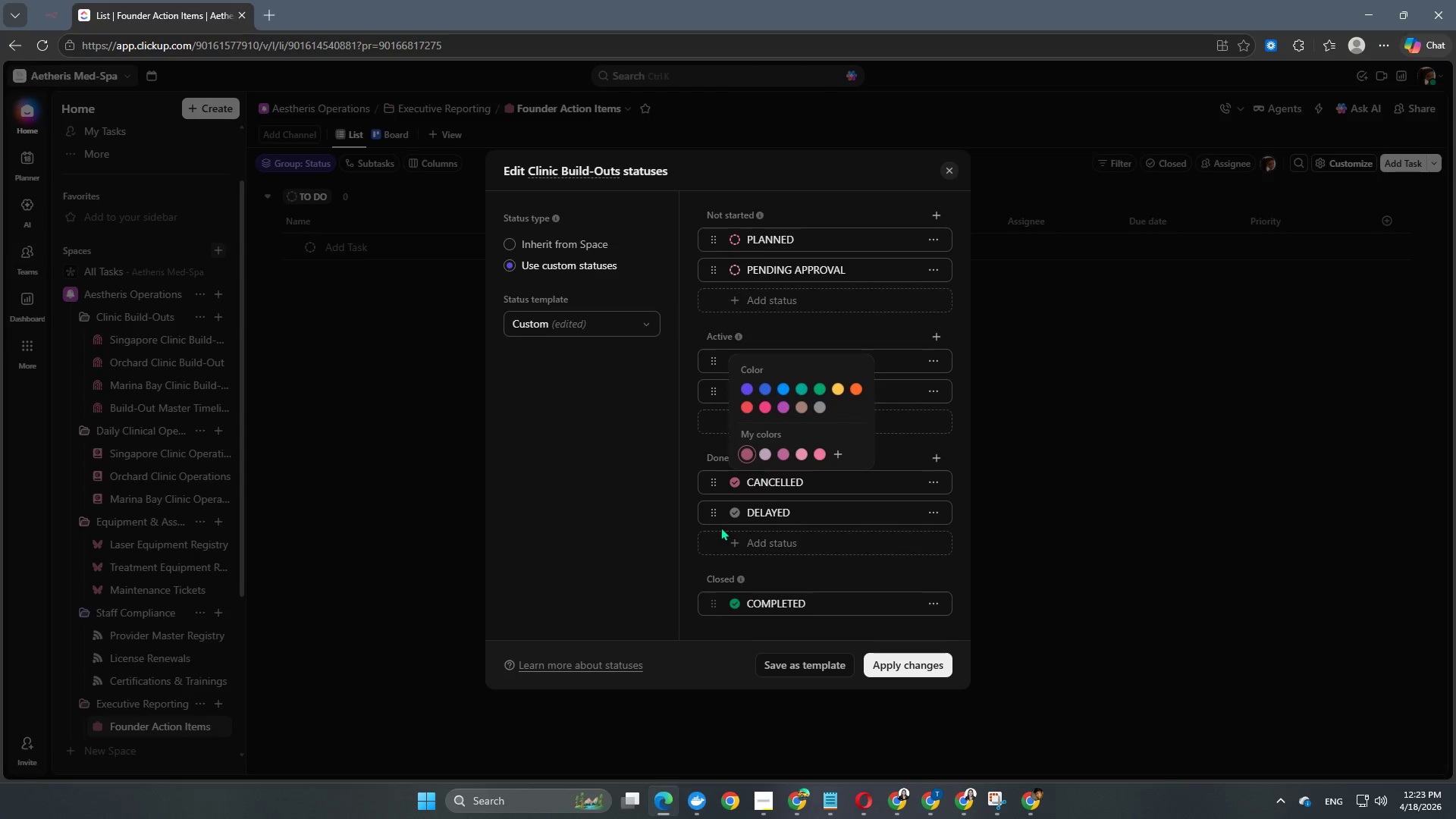 
left_click([716, 528])
 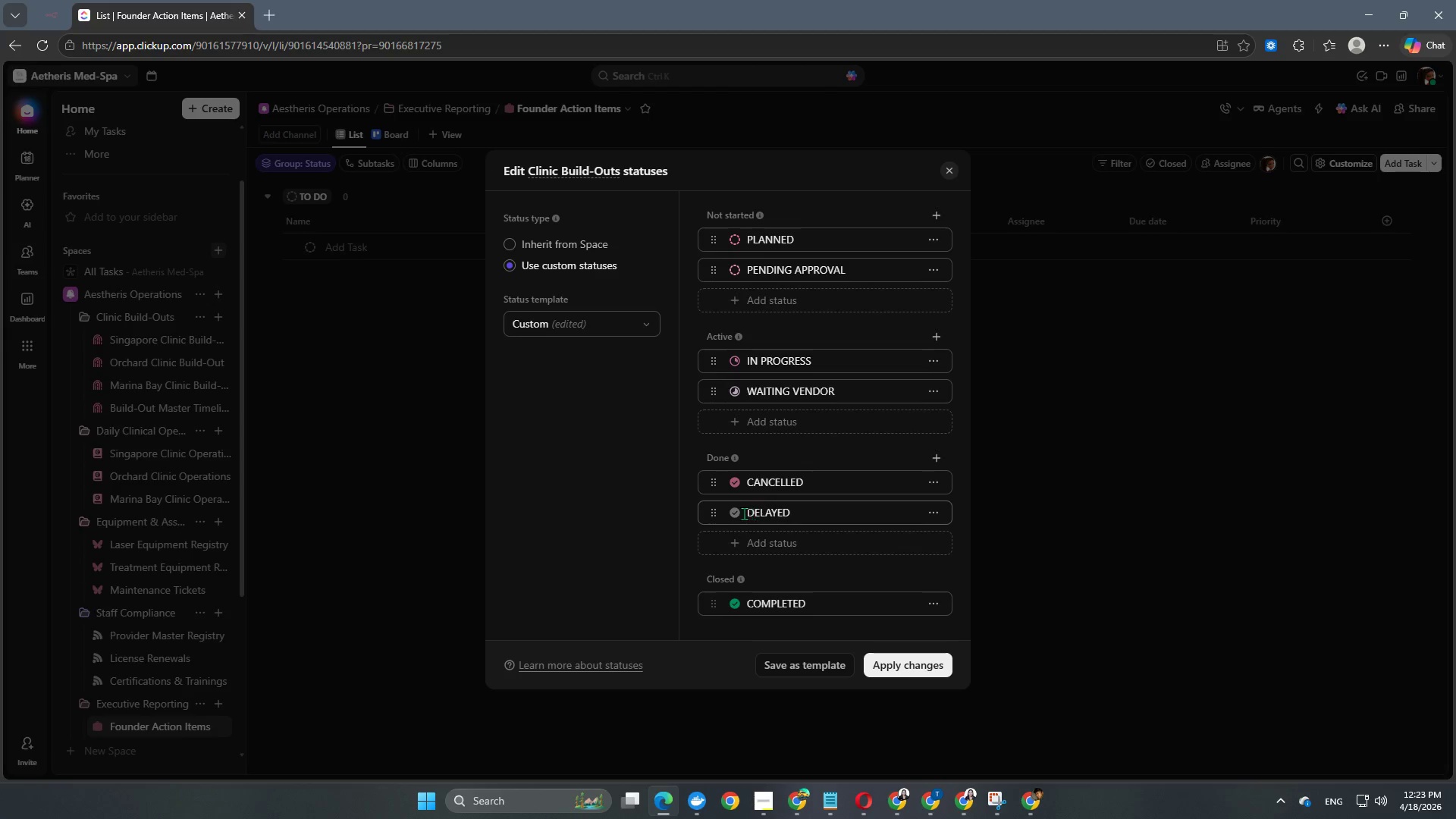 
left_click([736, 513])
 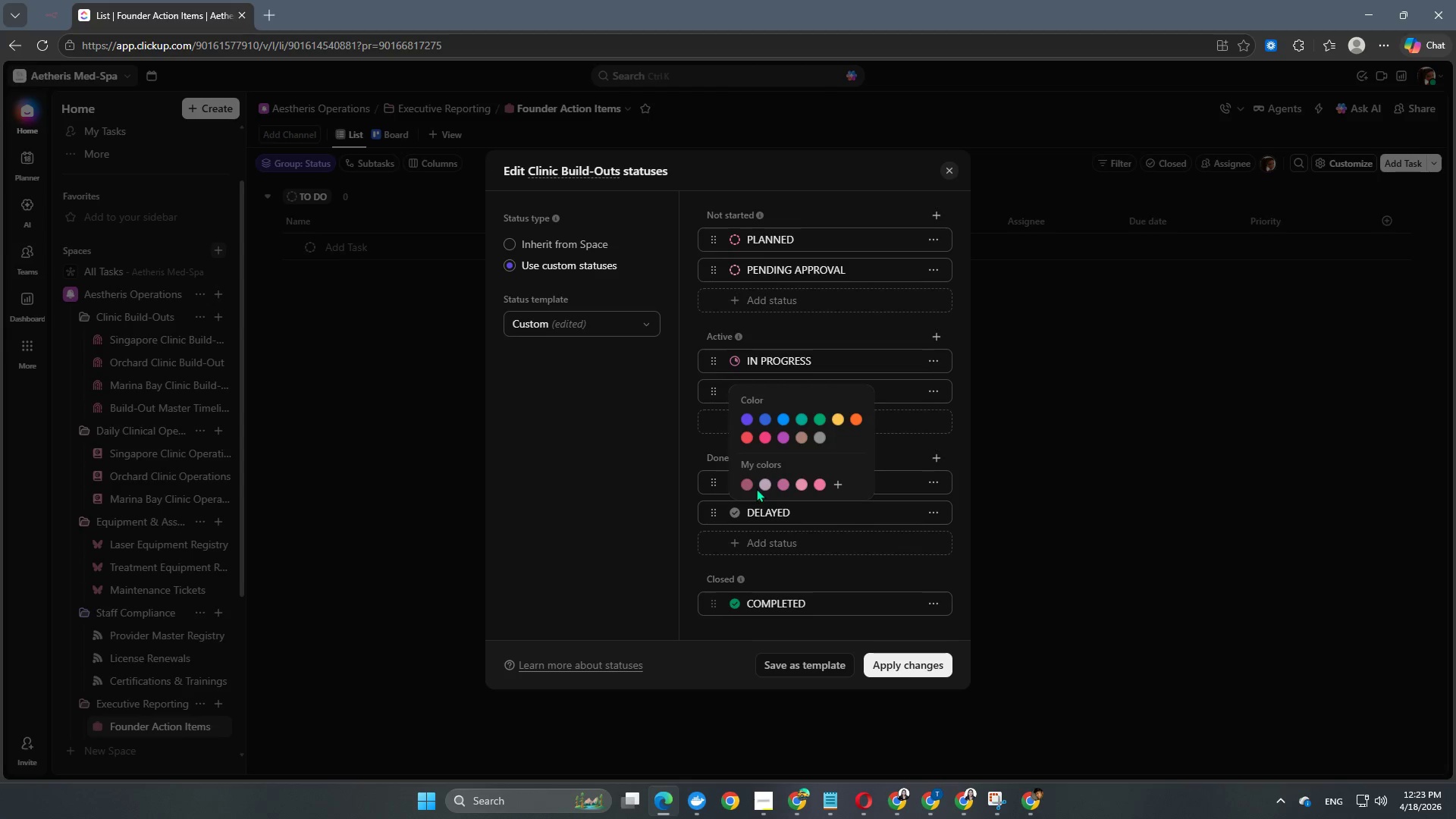 
left_click([752, 487])
 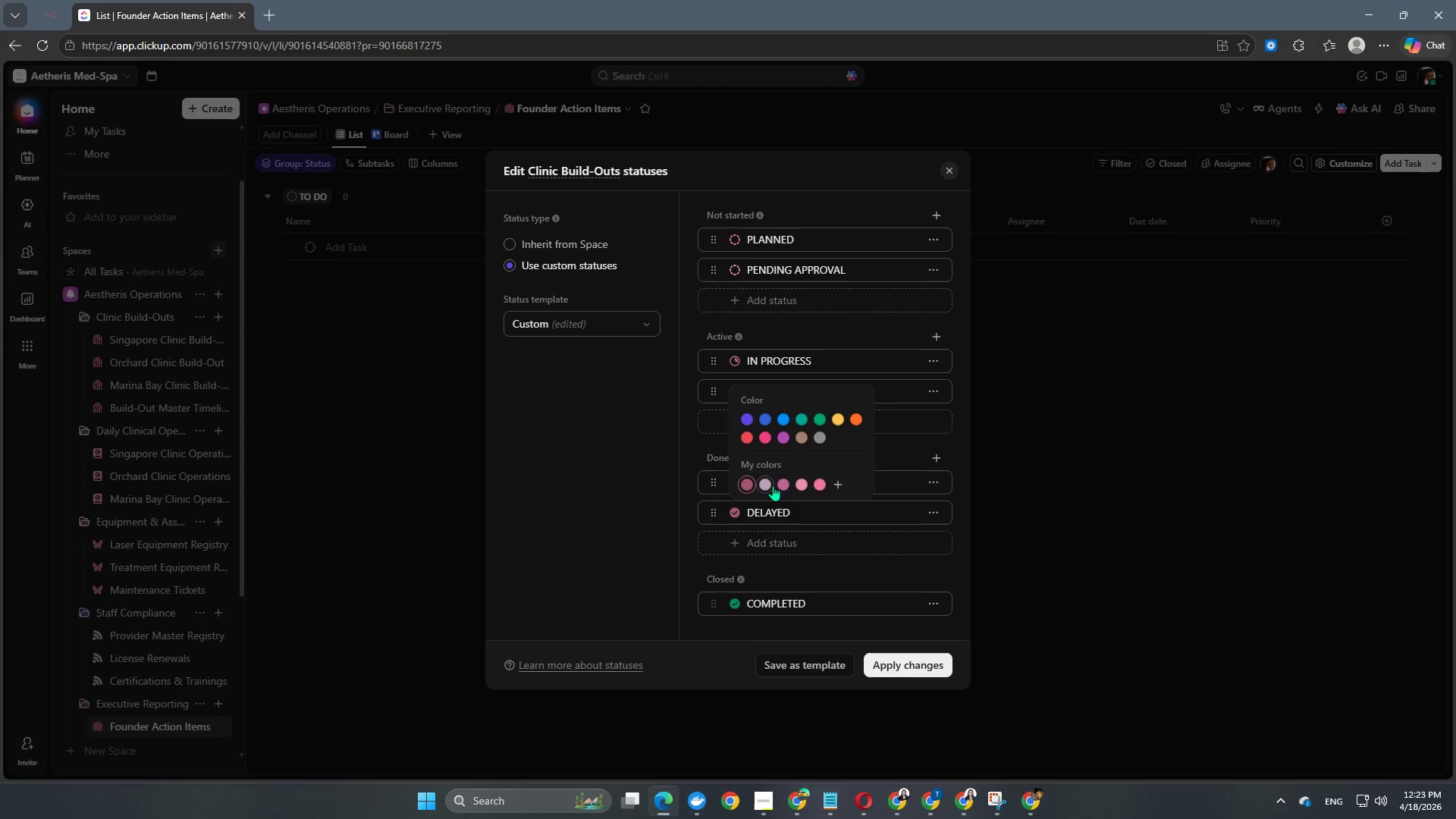 
left_click([799, 485])
 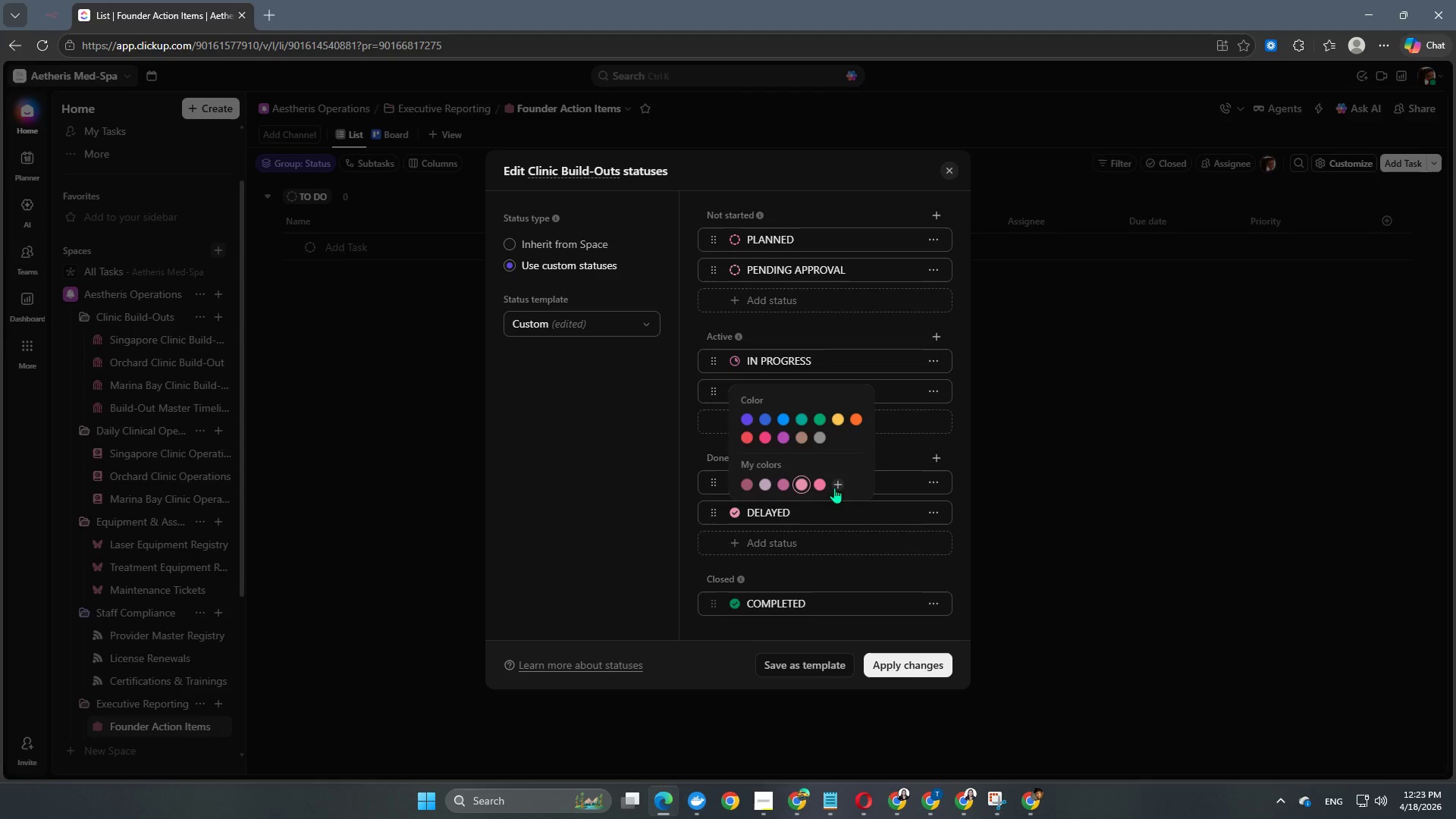 
left_click([834, 487])
 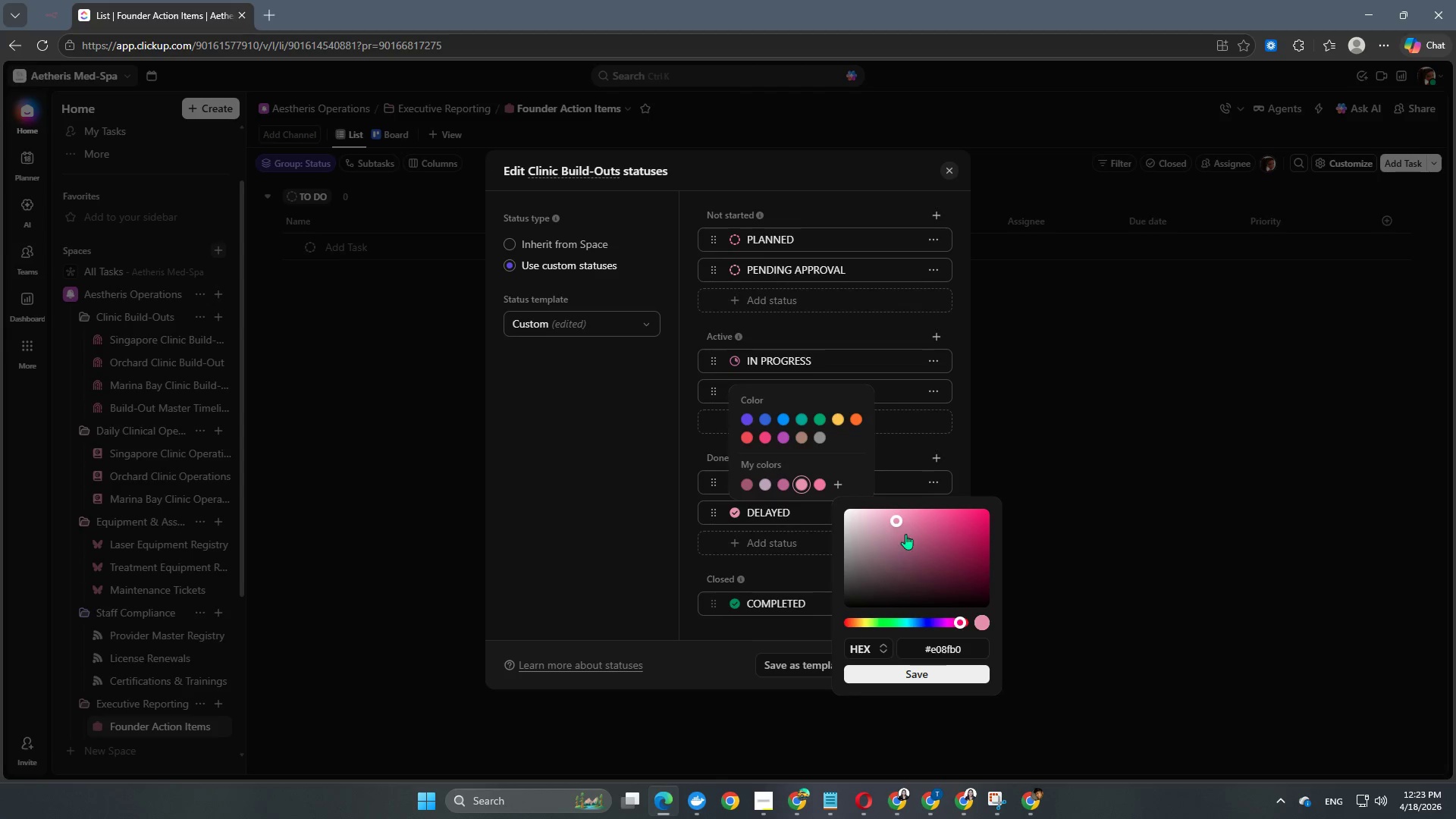 
left_click([921, 529])
 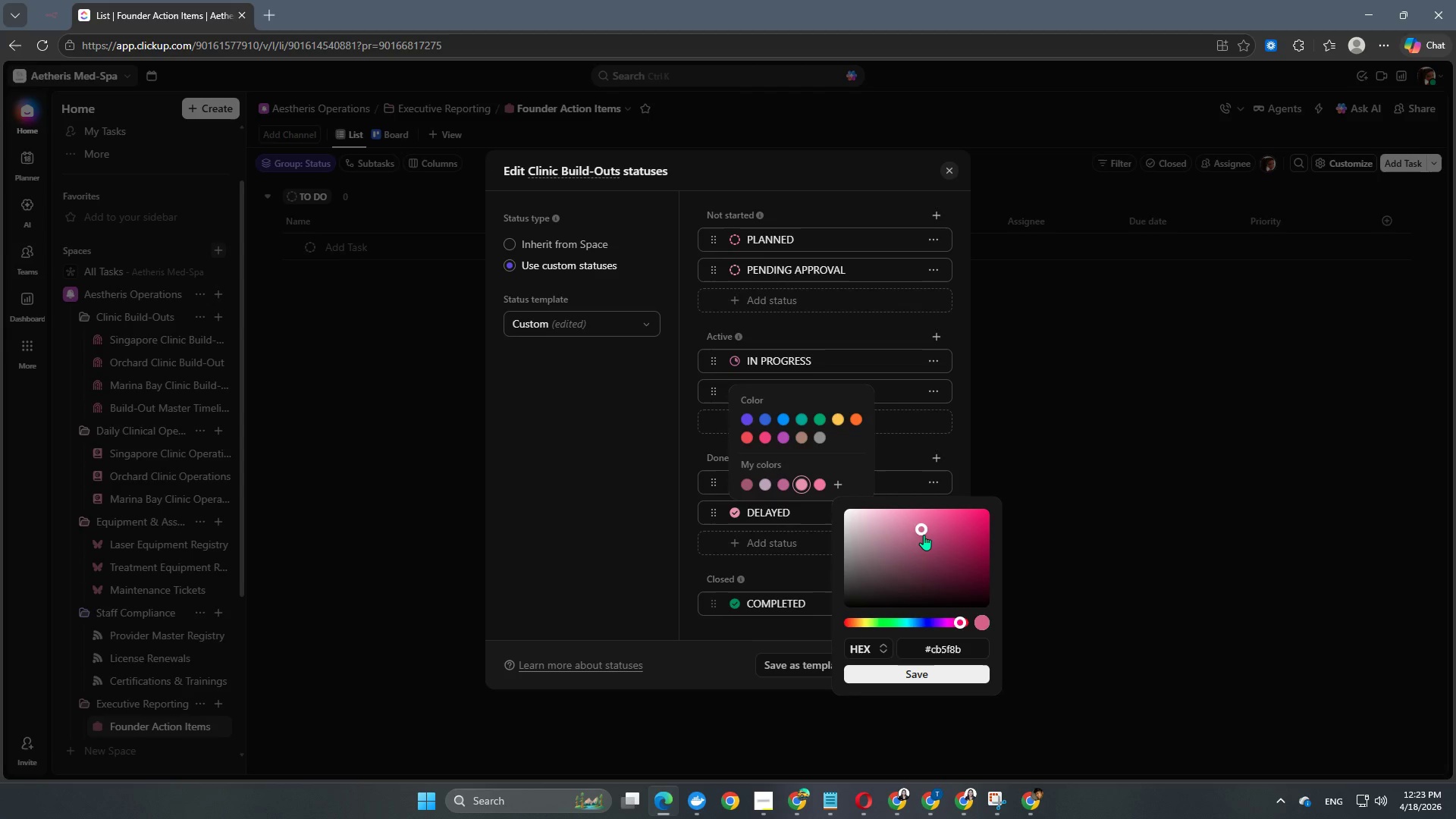 
left_click_drag(start_coordinate=[924, 535], to_coordinate=[884, 539])
 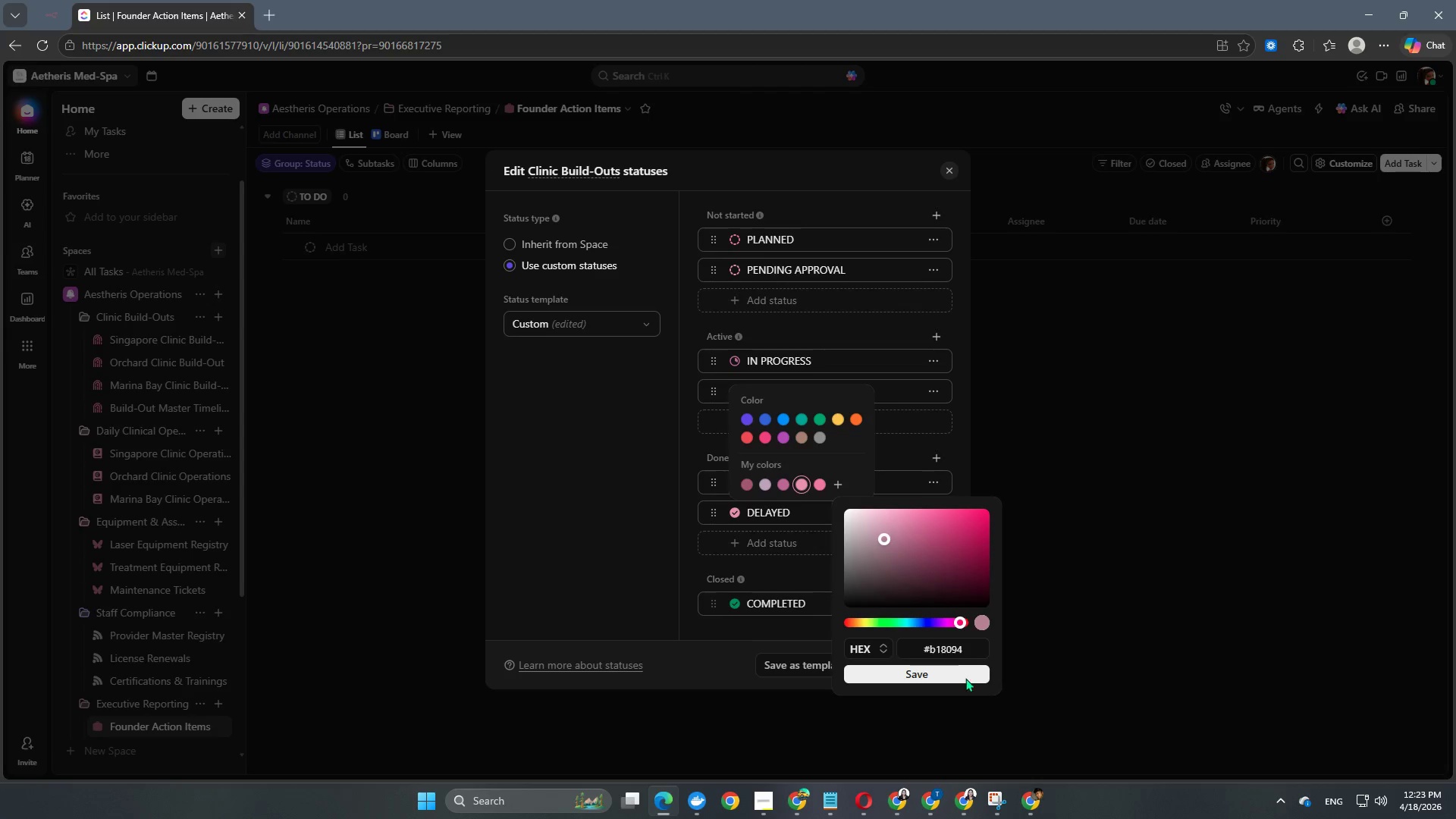 
left_click([965, 670])
 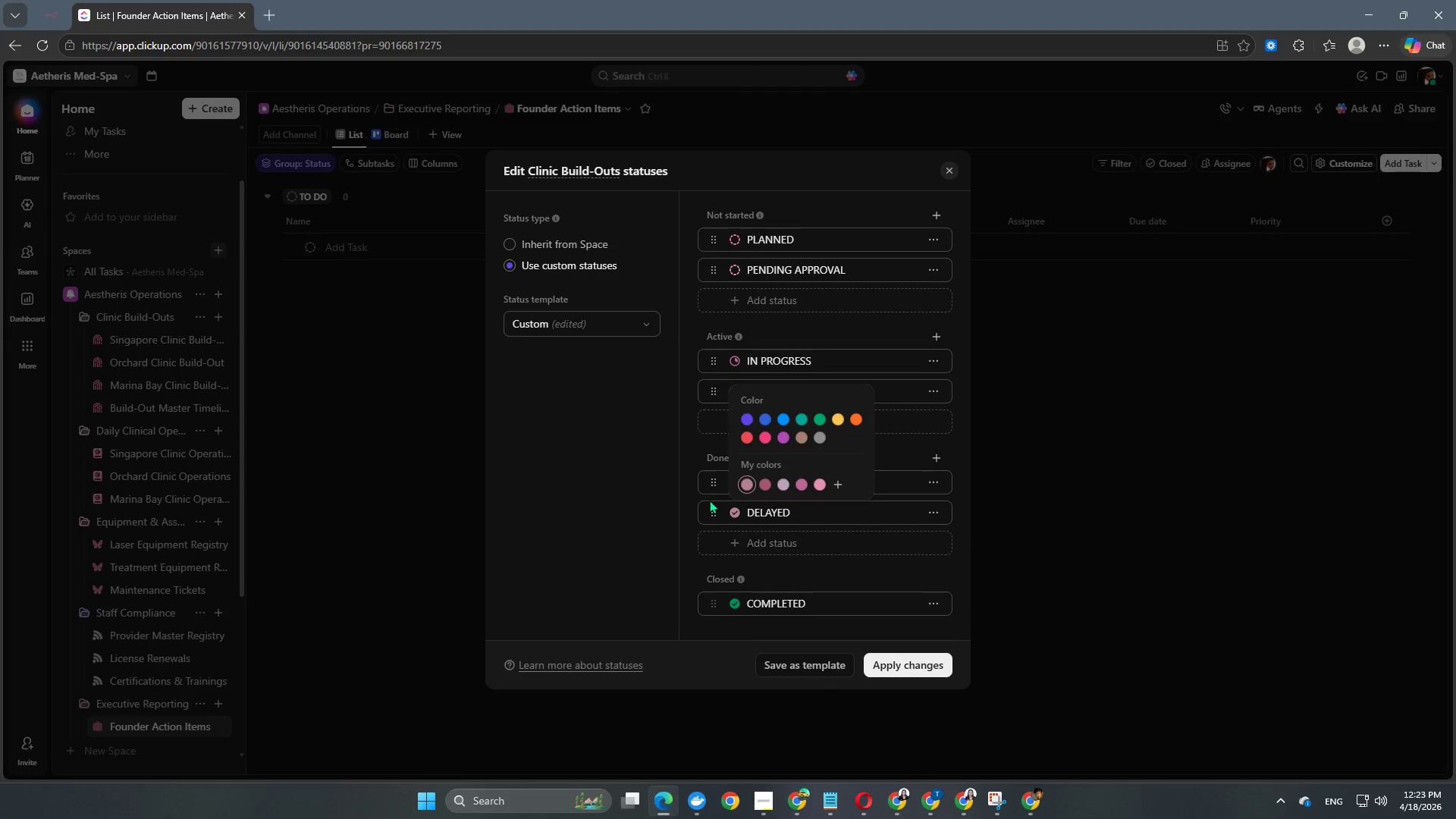 
left_click([820, 552])
 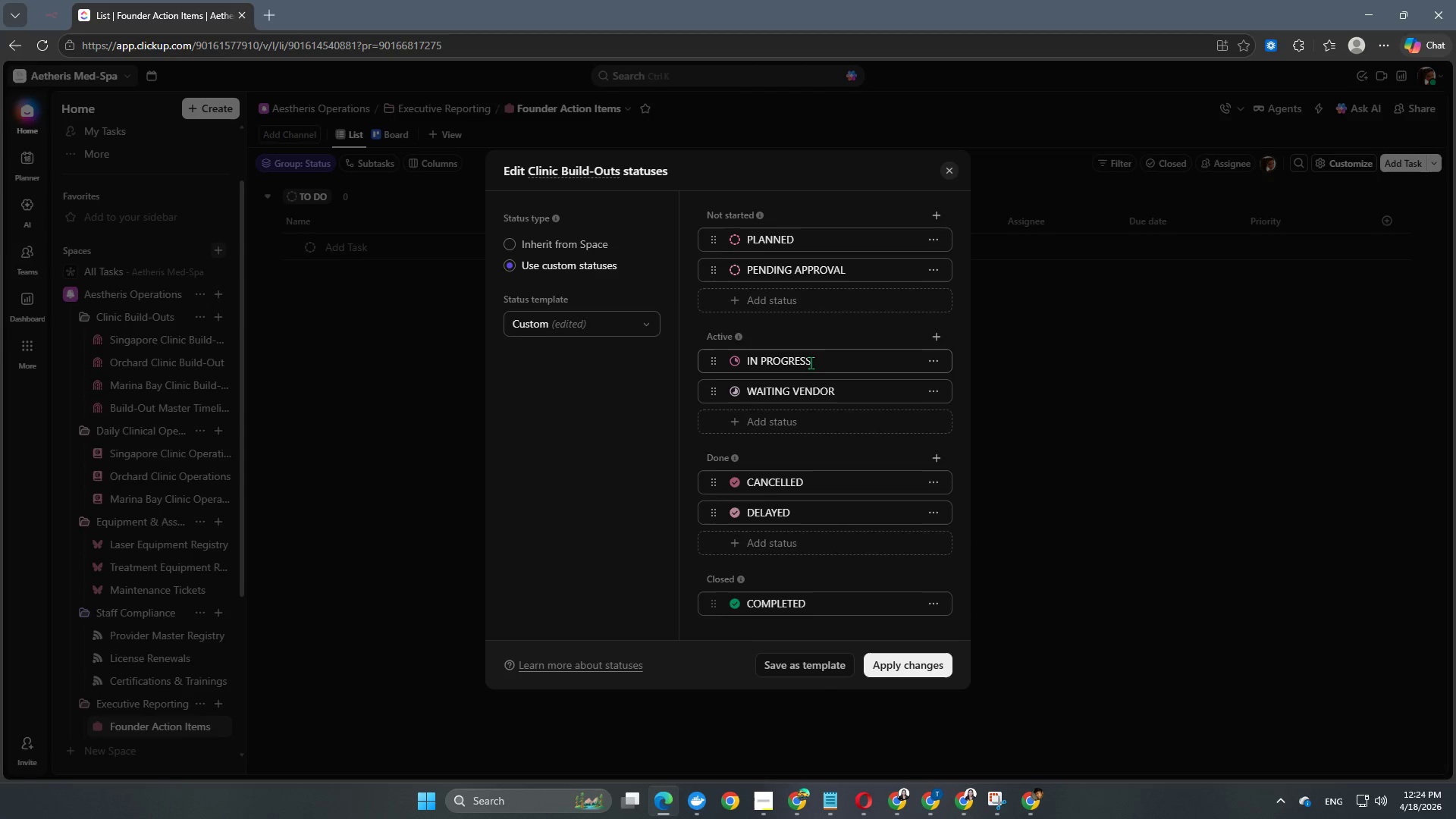 
scroll: coordinate [811, 347], scroll_direction: down, amount: 2.0
 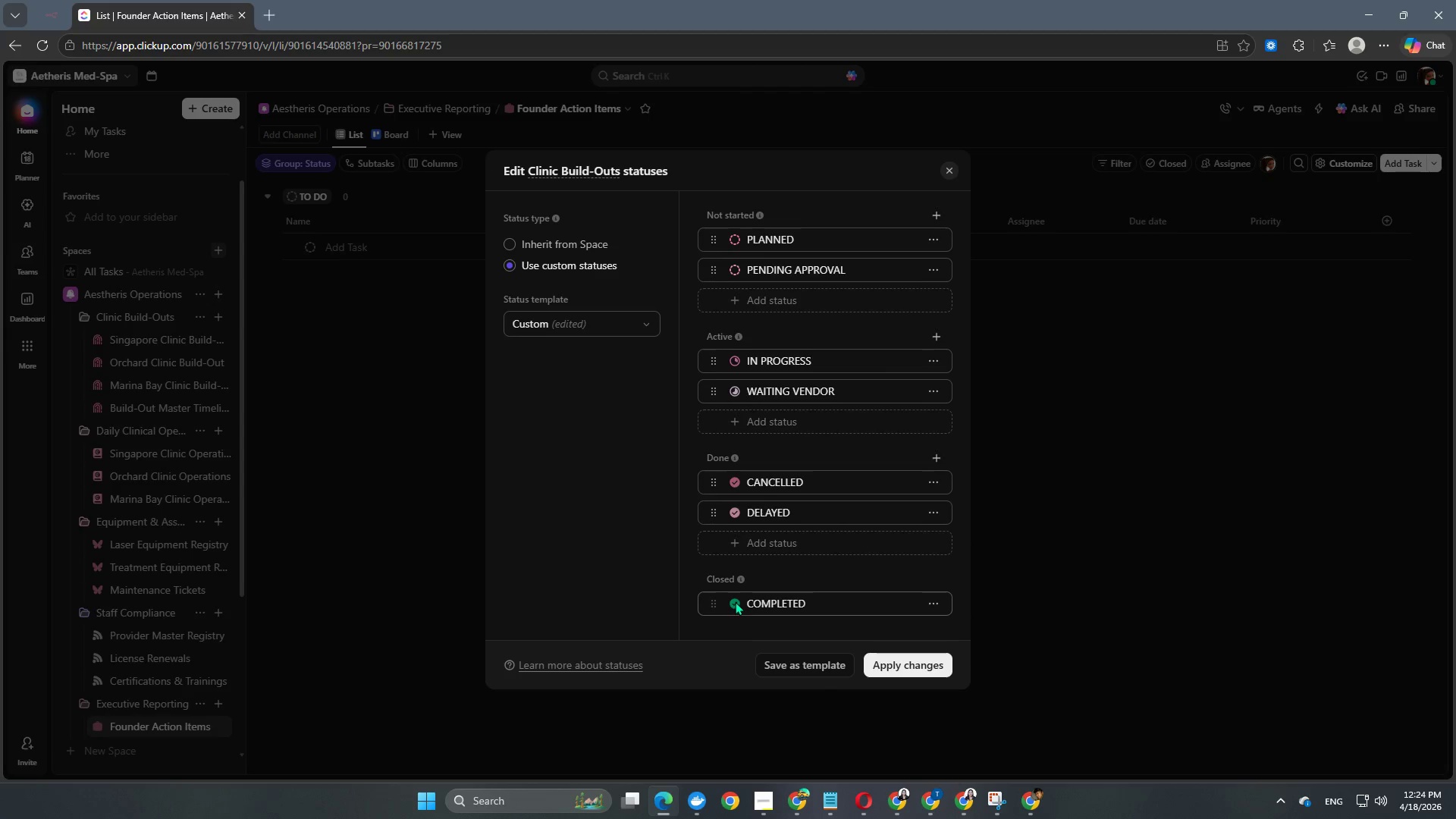 
left_click([732, 601])
 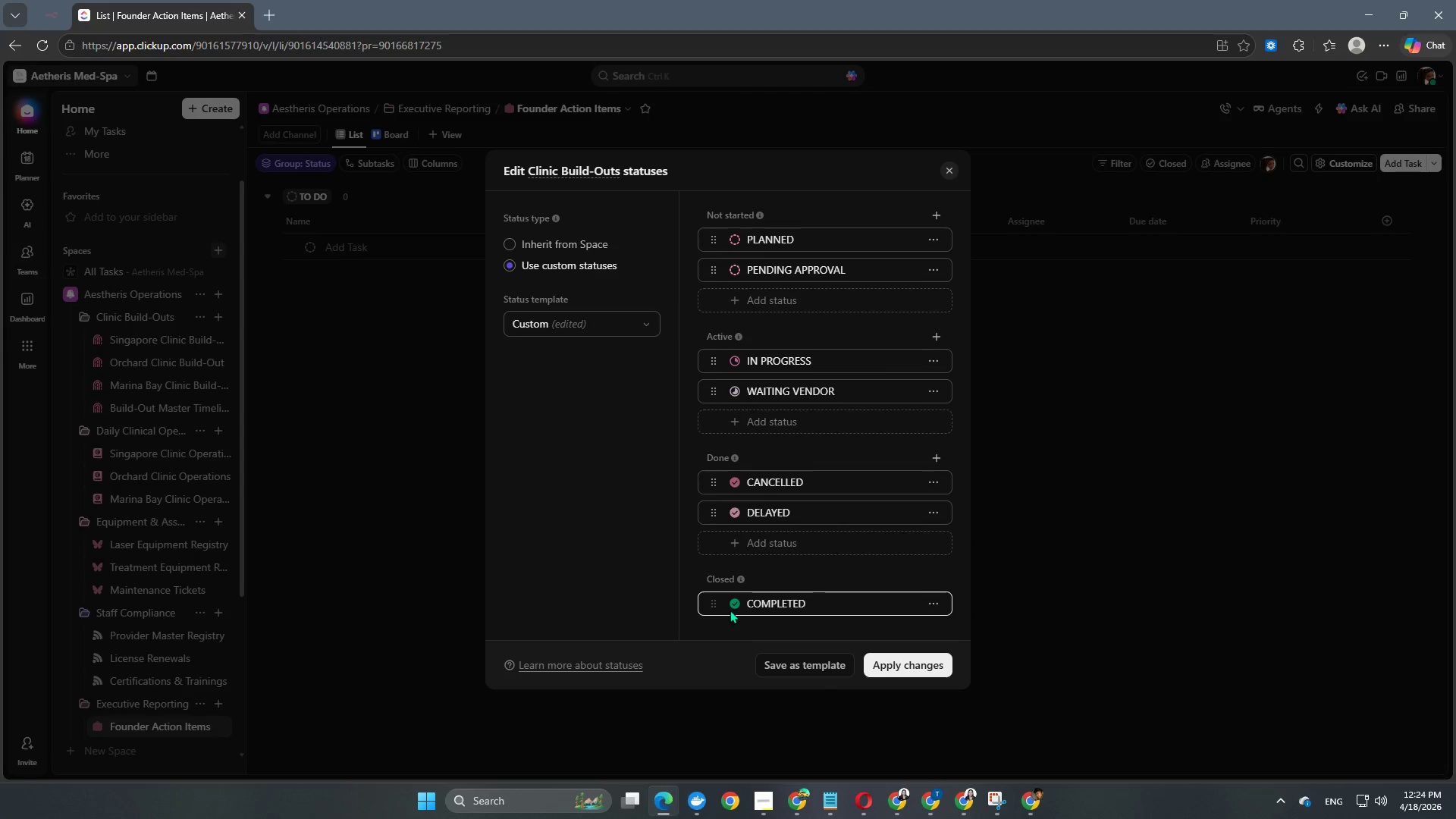 
left_click([730, 606])
 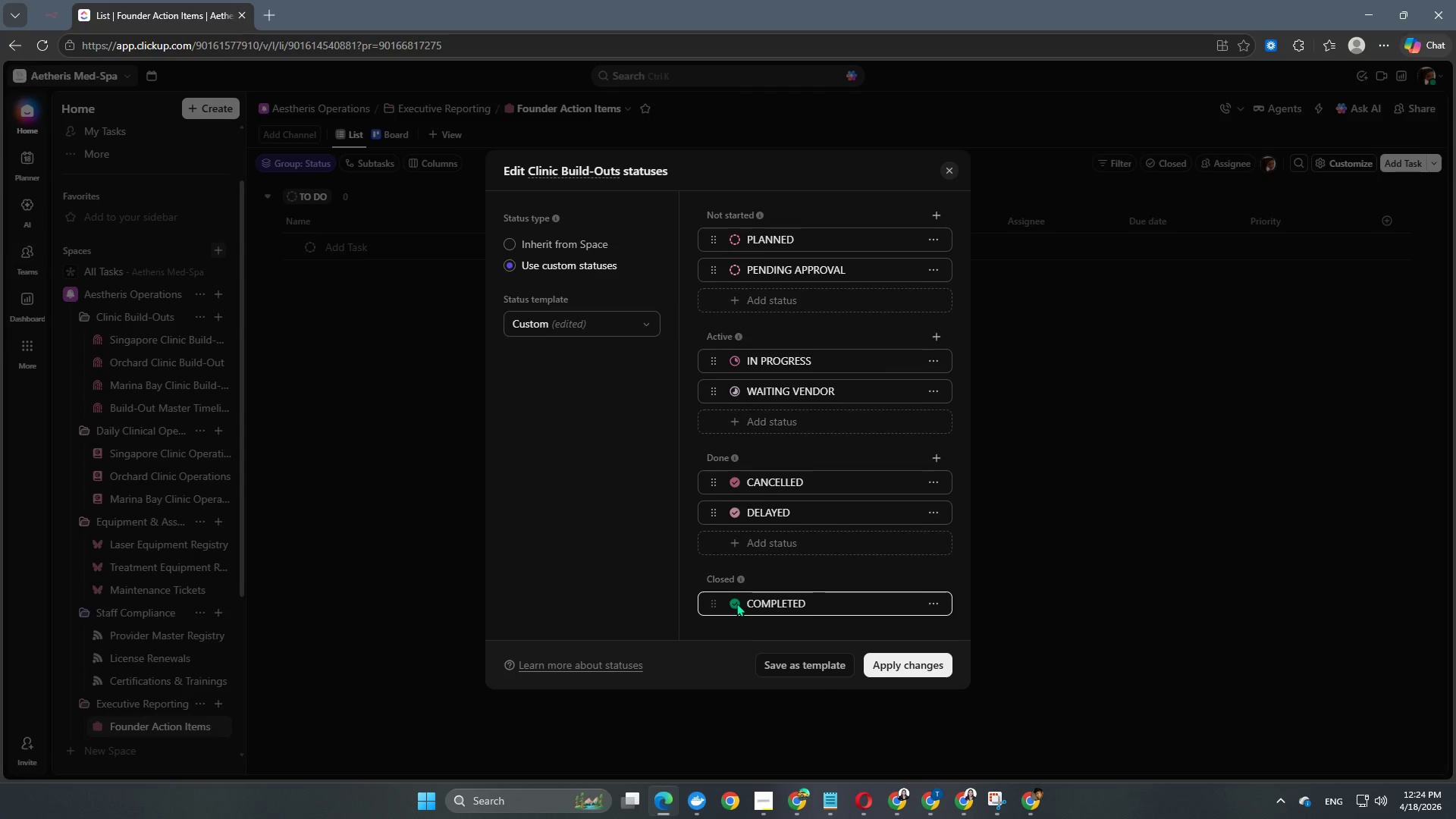 
left_click([737, 603])
 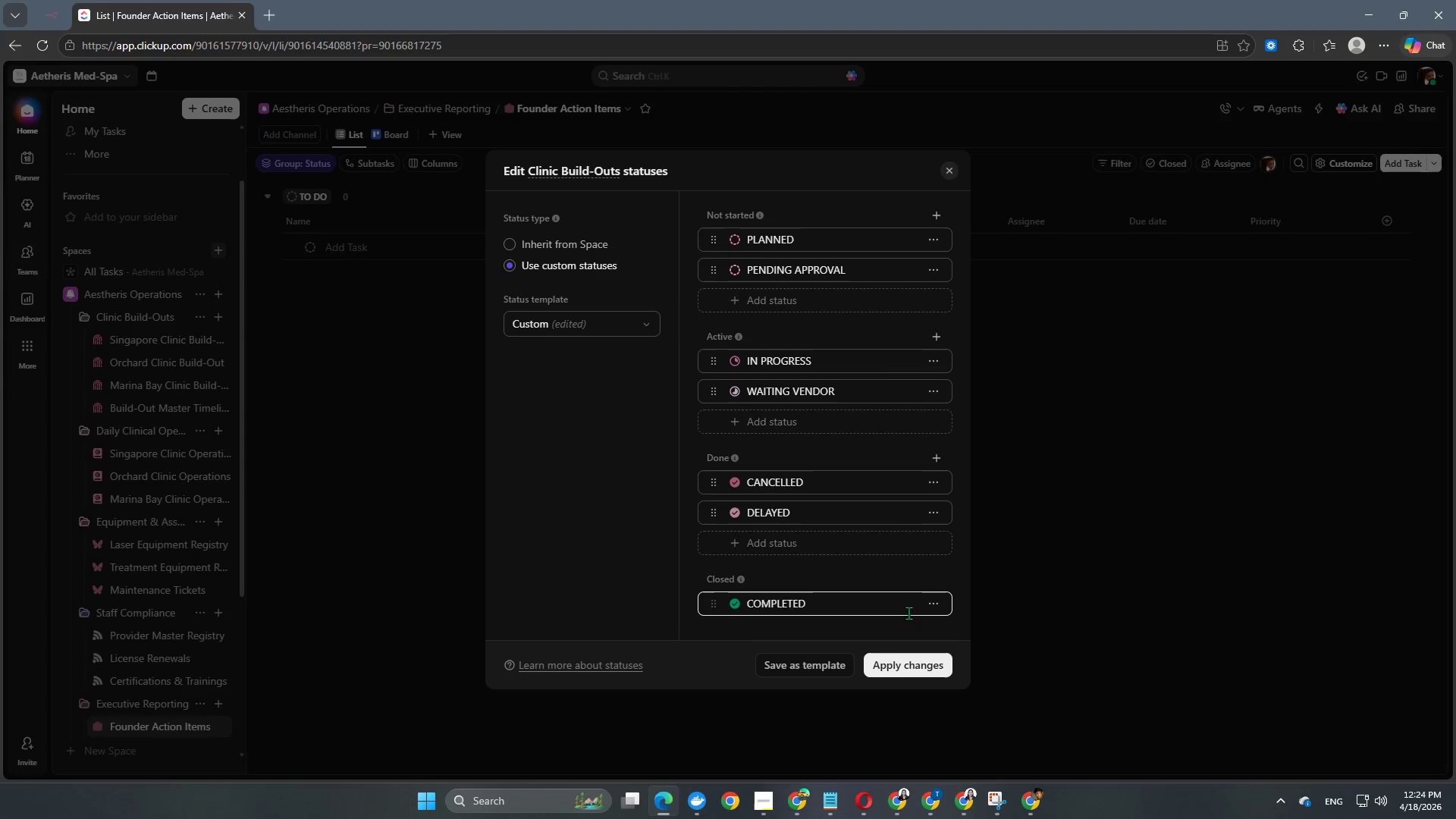 
left_click([927, 609])
 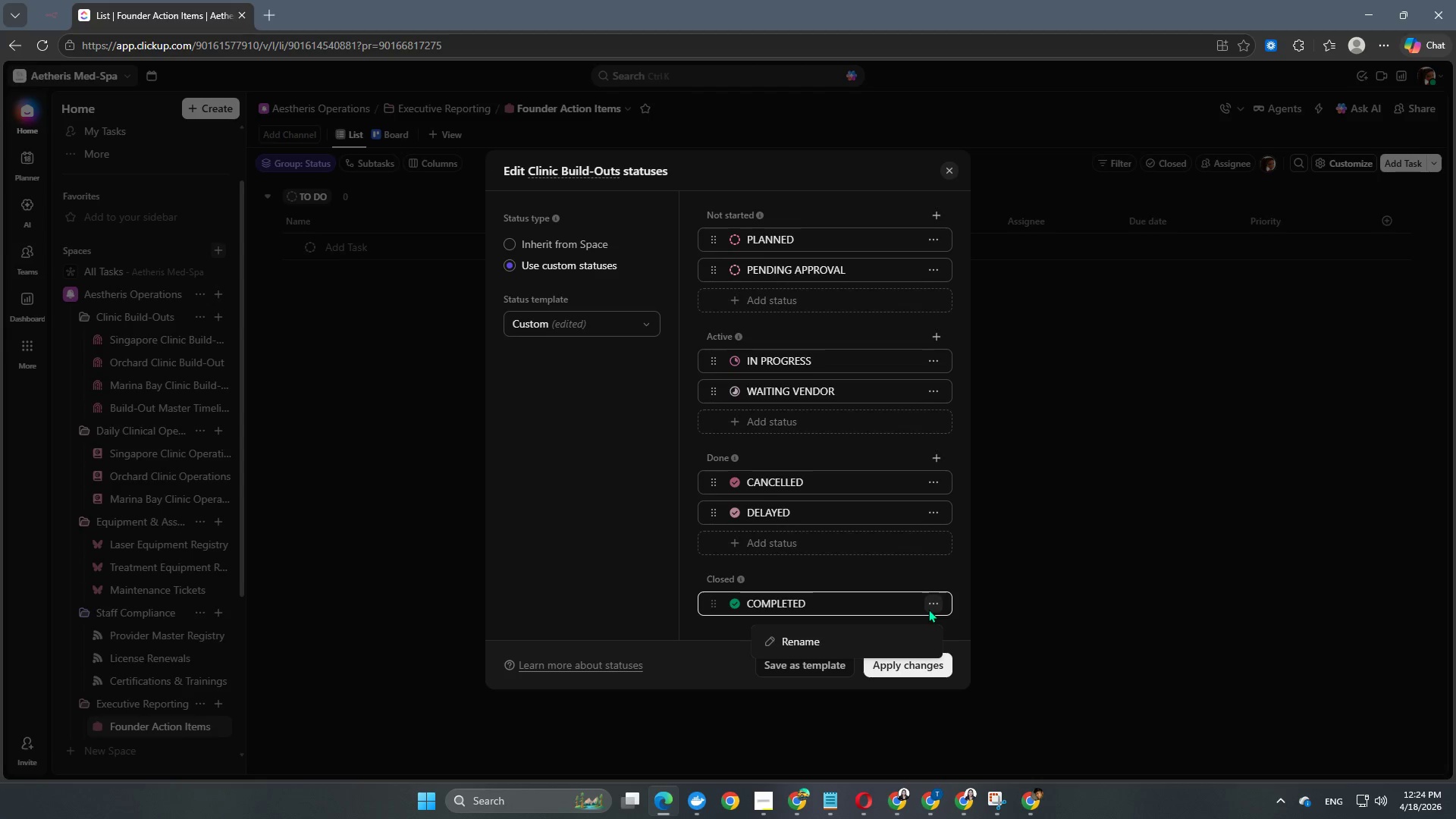 
left_click([928, 609])
 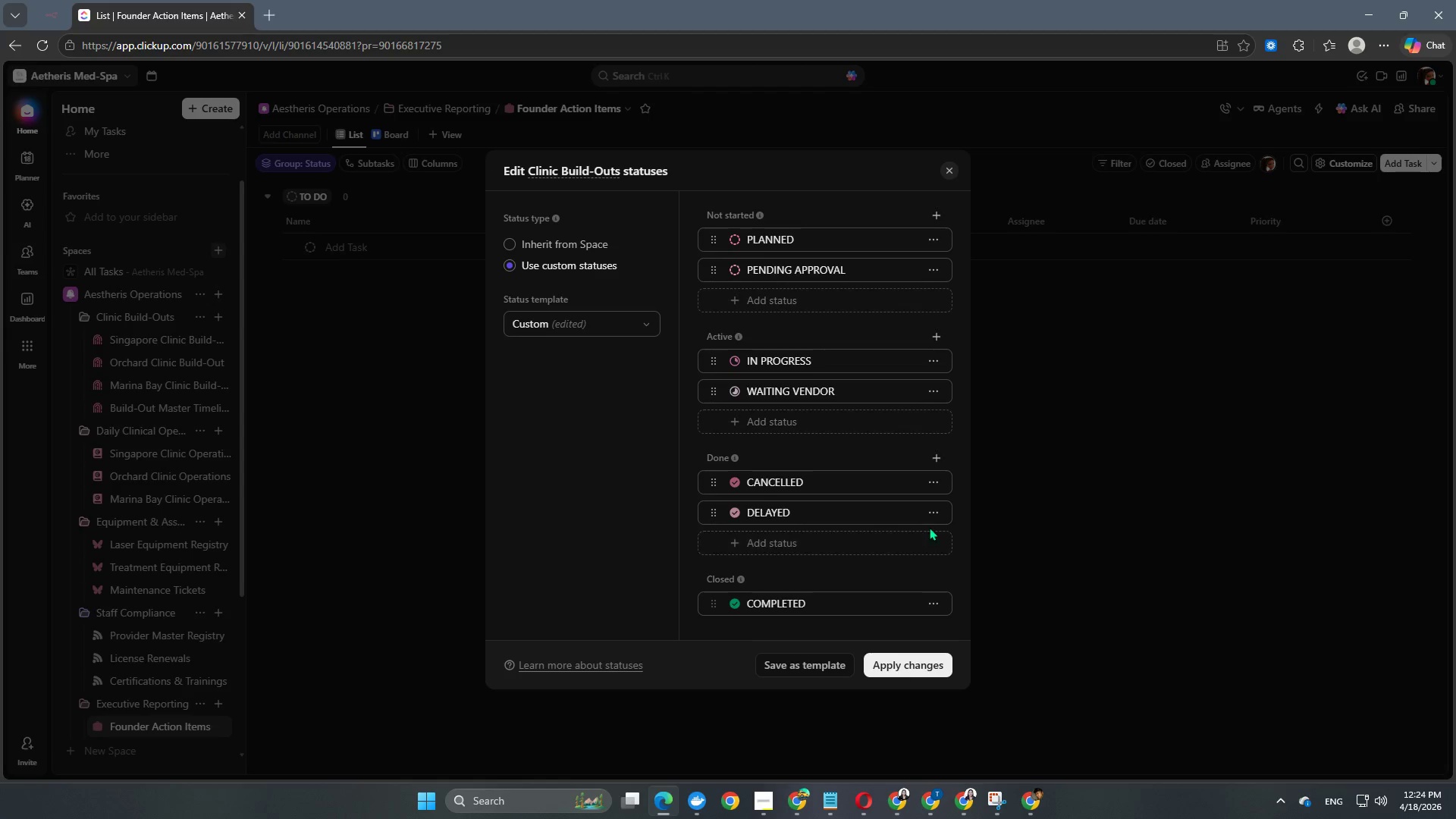 
left_click([902, 534])
 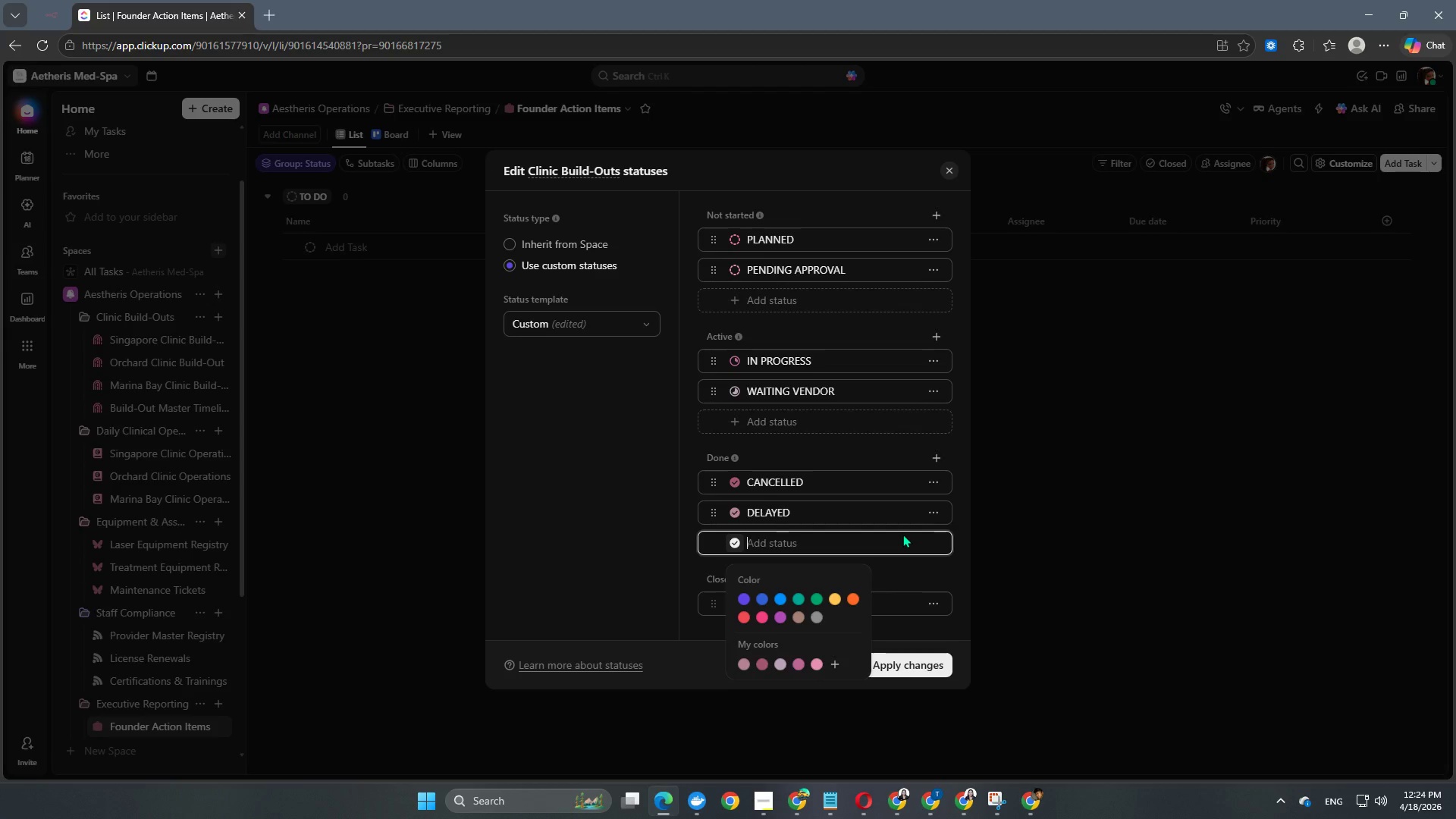 
left_click([842, 576])
 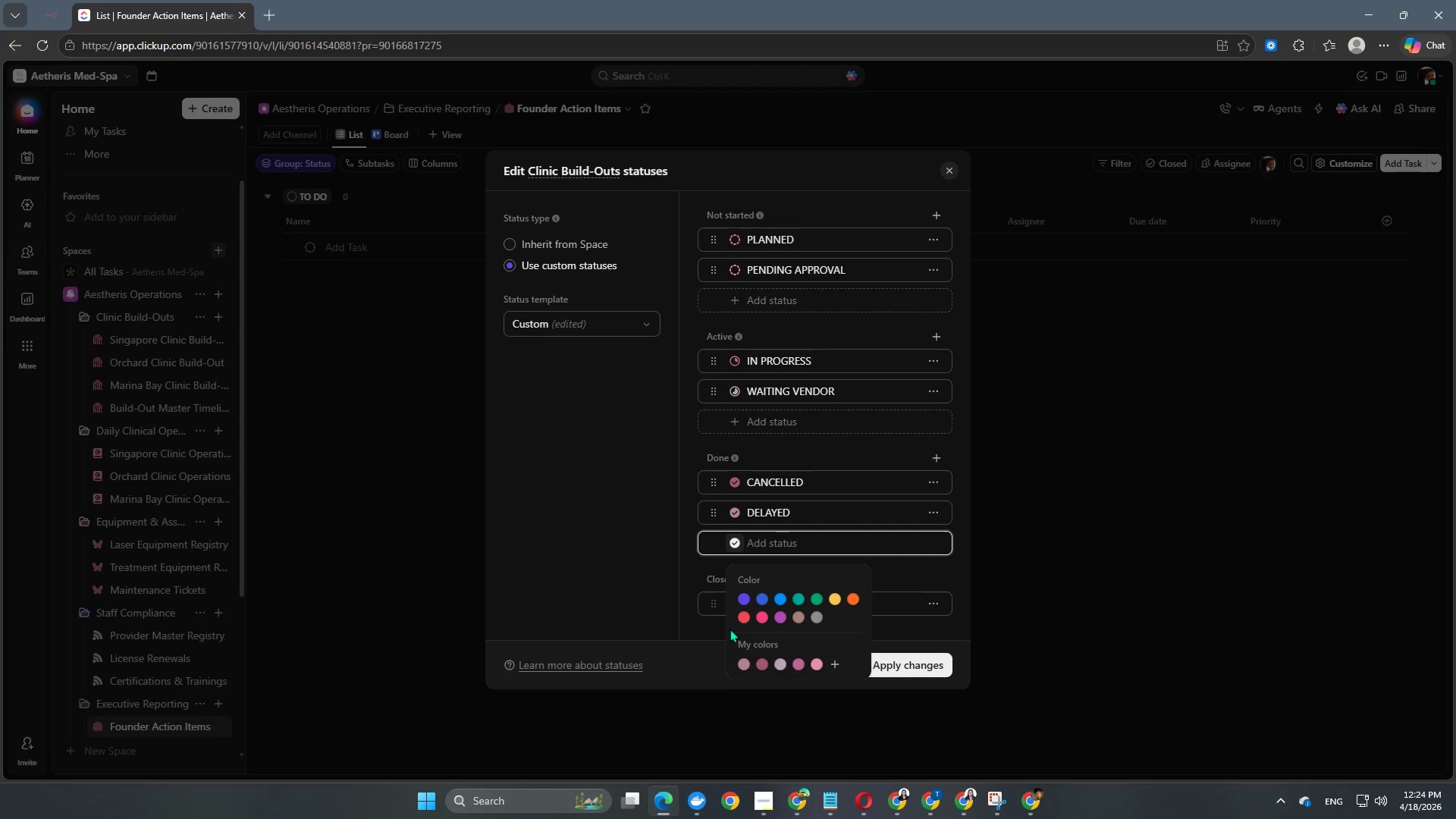 
left_click([719, 635])
 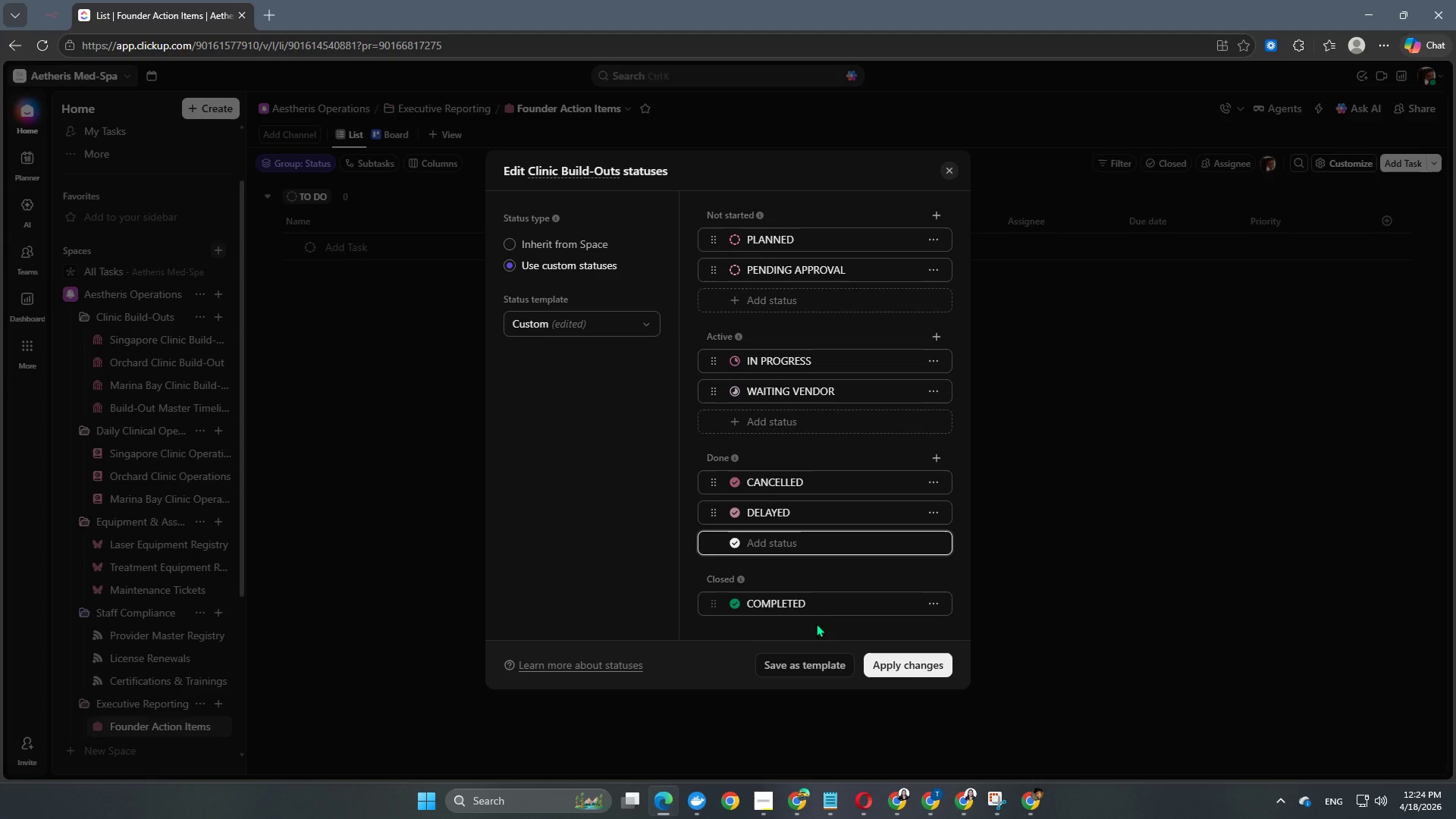 
left_click([823, 604])
 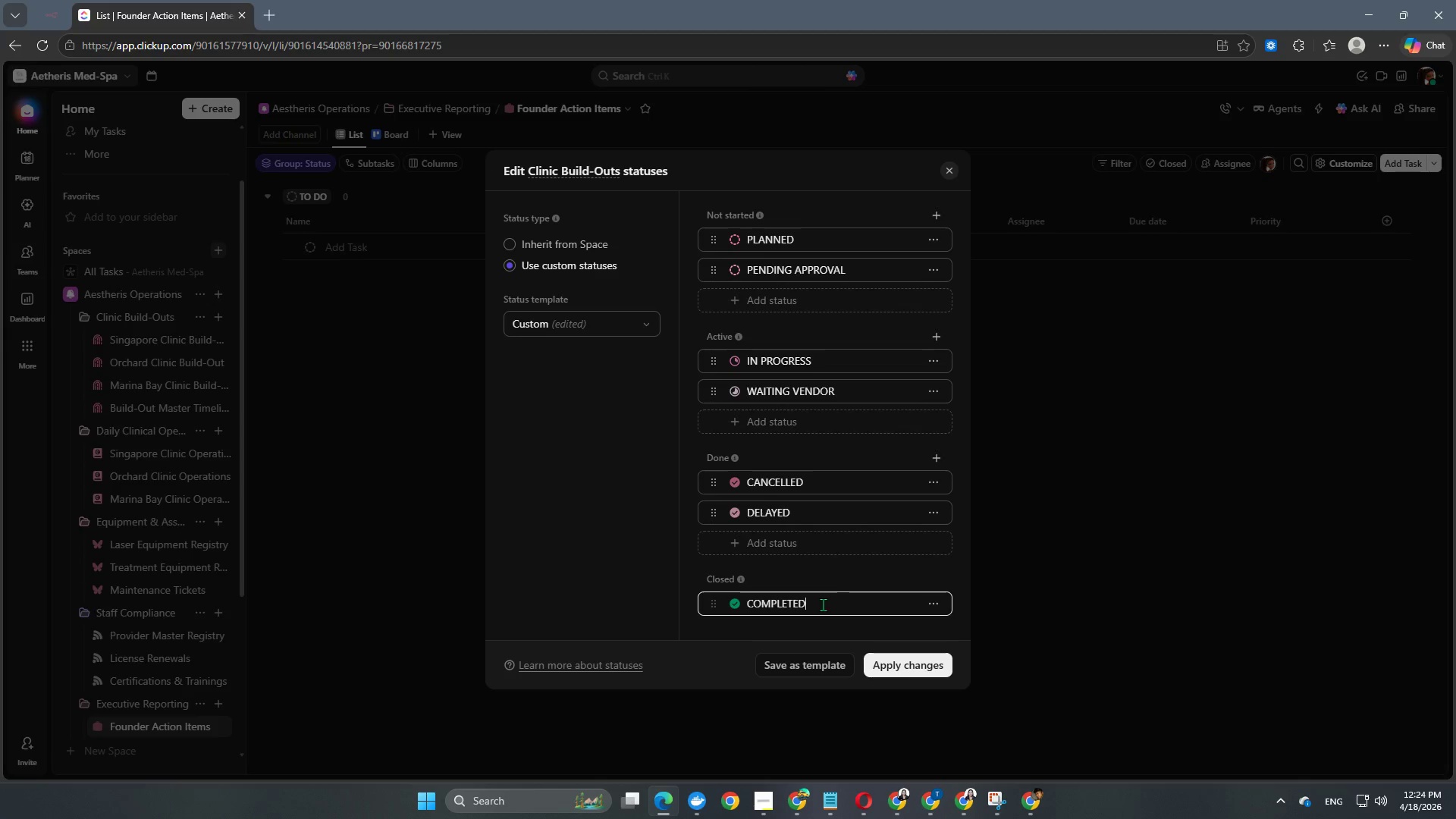 
key(Backspace)
 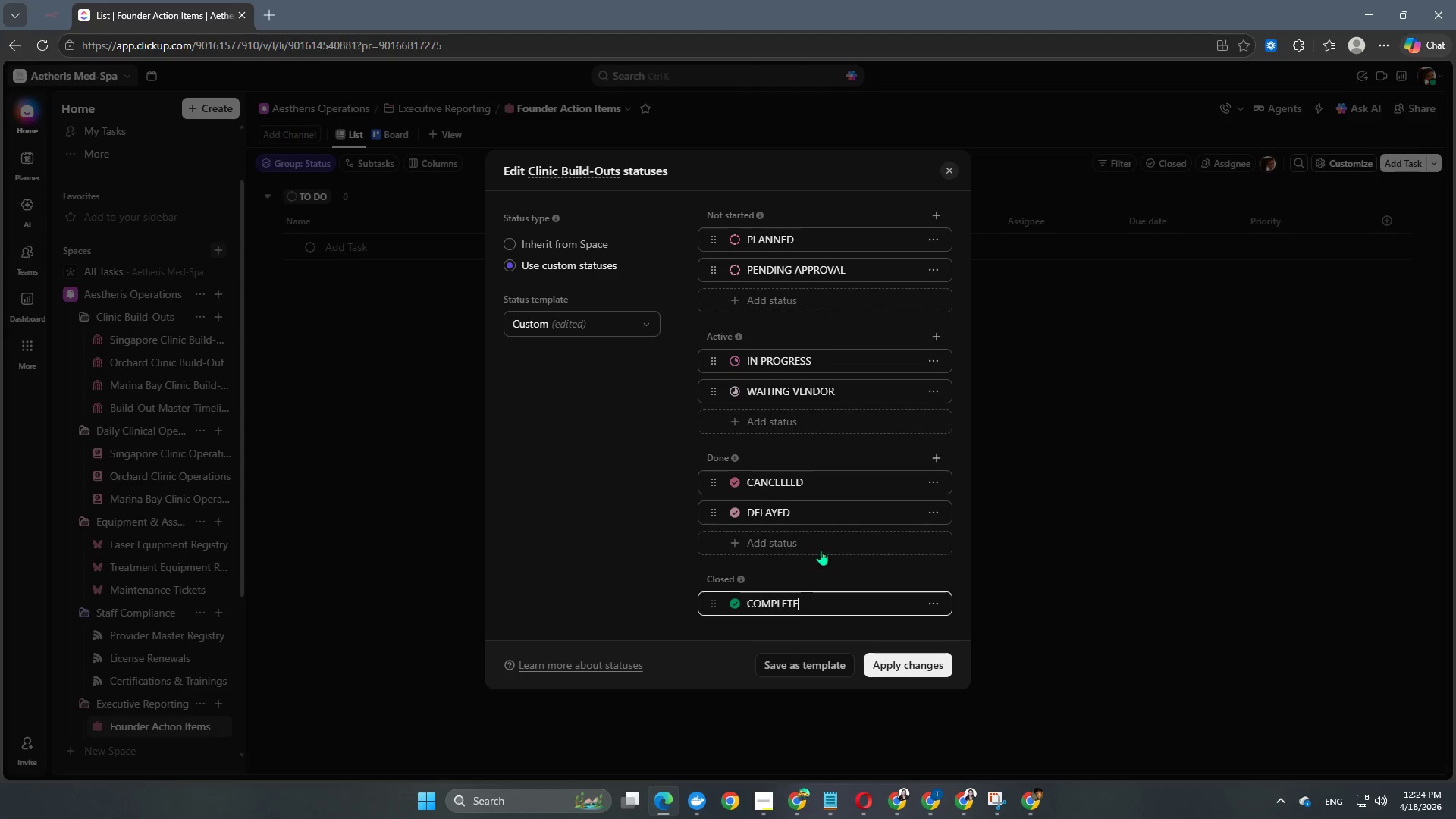 
left_click([817, 544])
 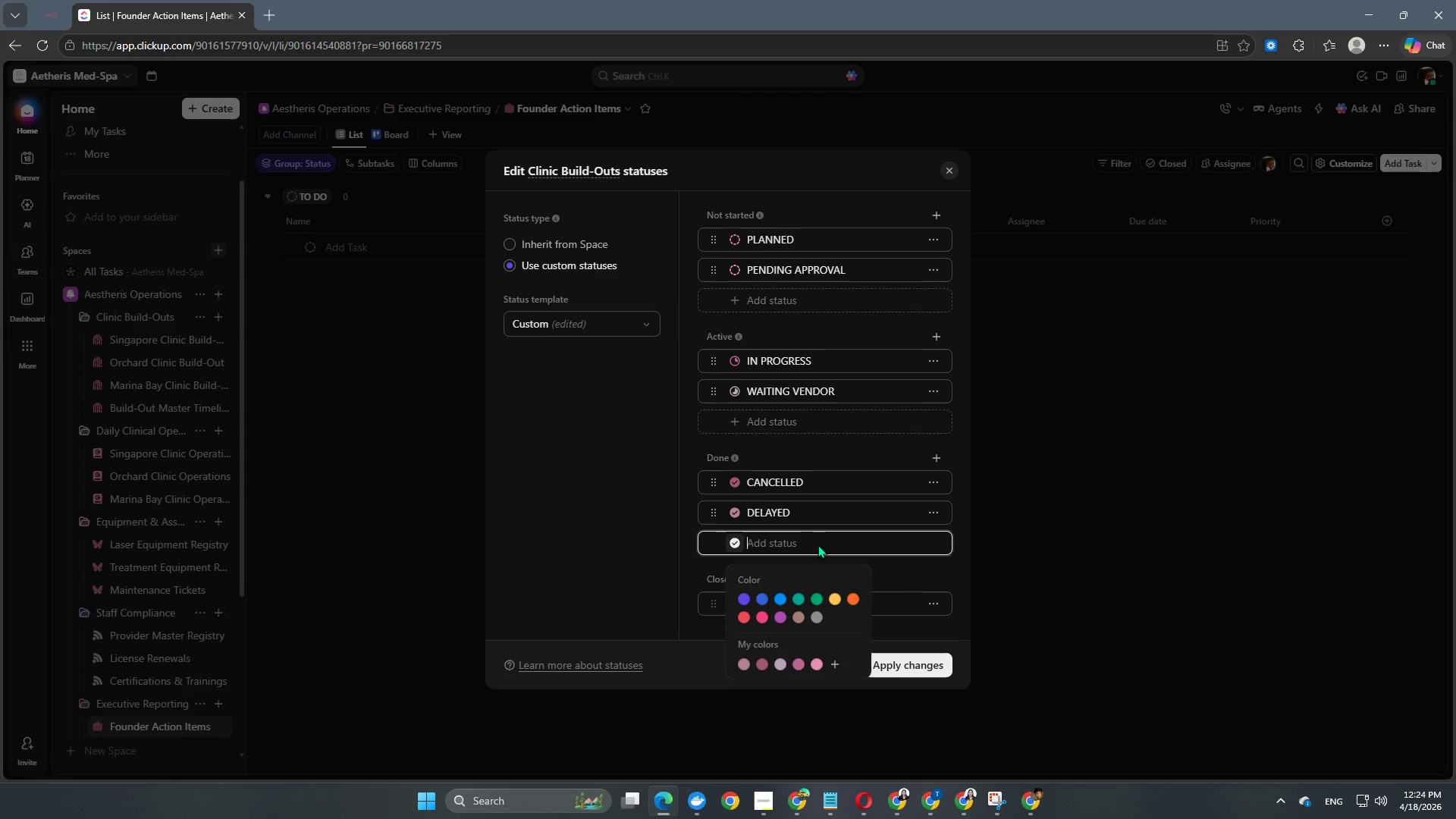 
type(completed)
 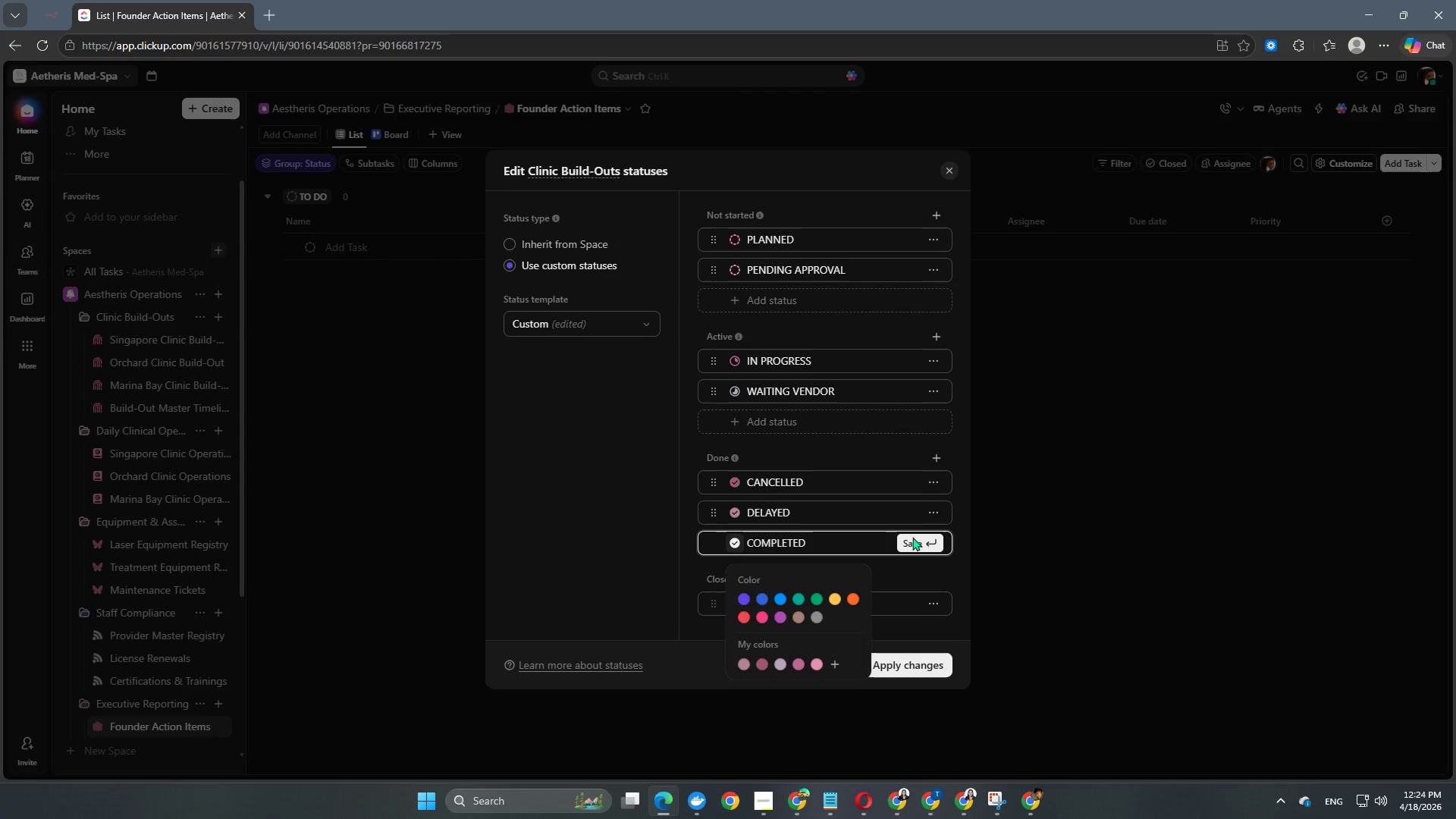 
left_click([921, 539])
 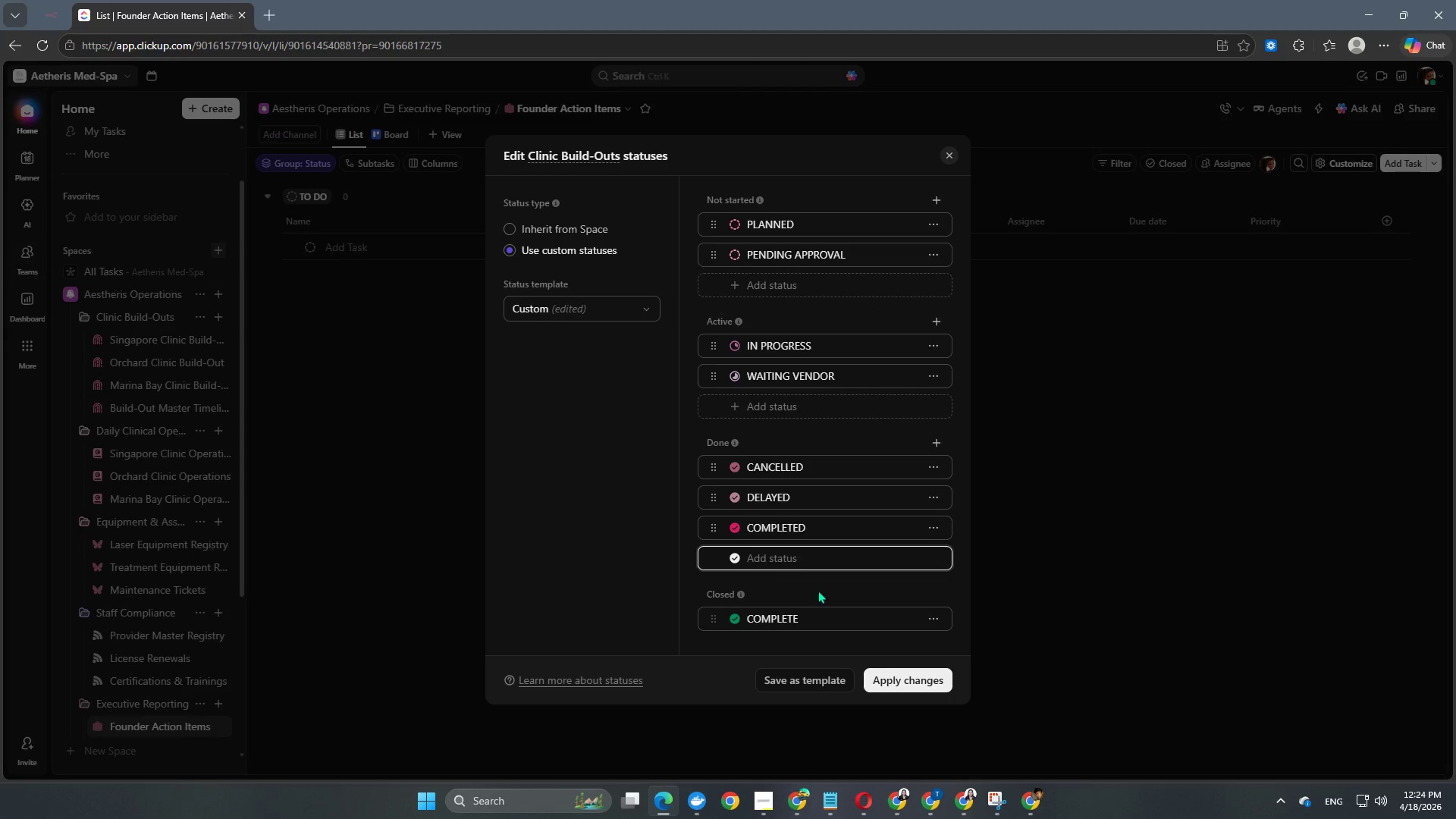 
left_click([828, 591])
 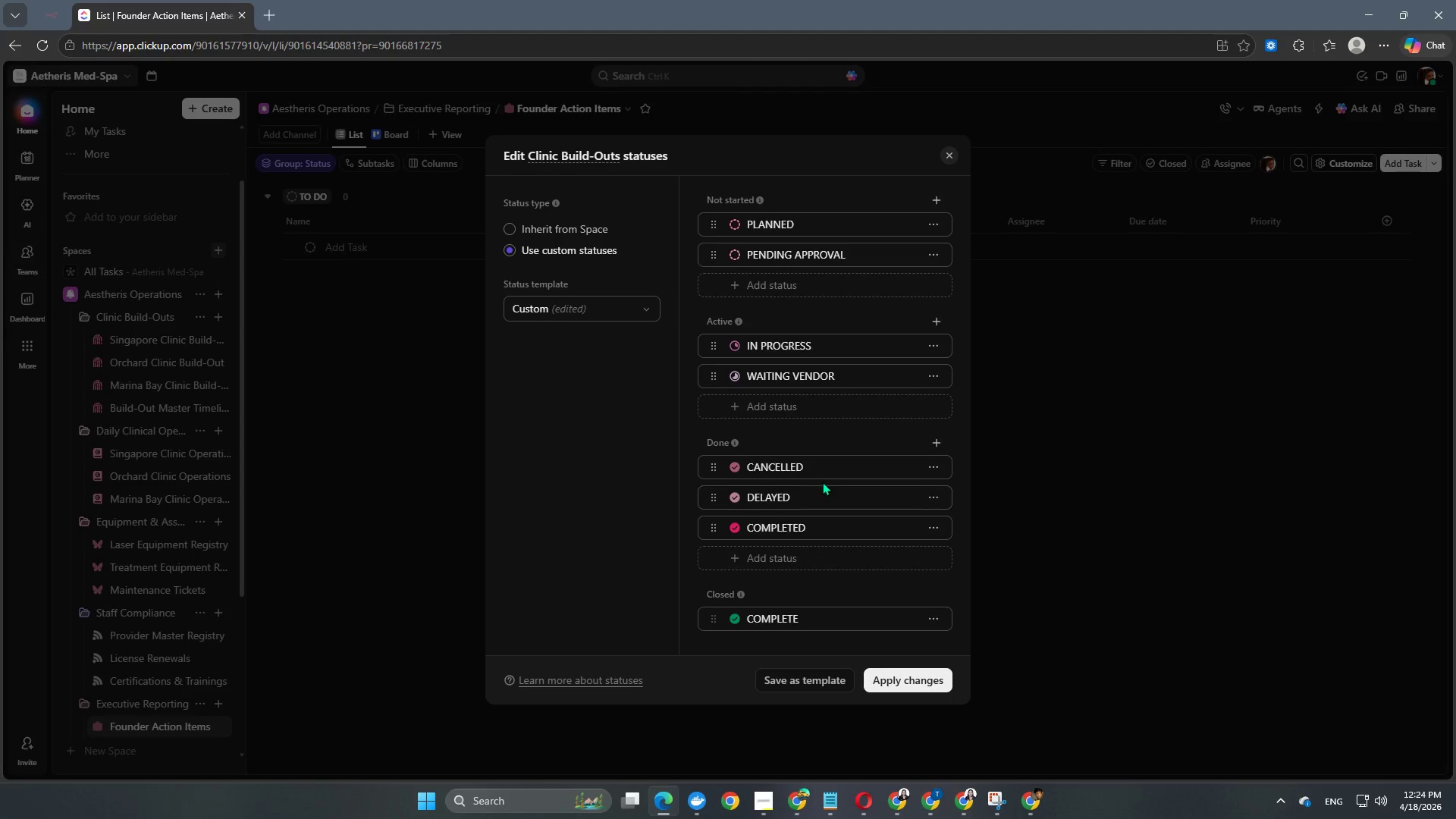 
scroll: coordinate [822, 482], scroll_direction: up, amount: 1.0
 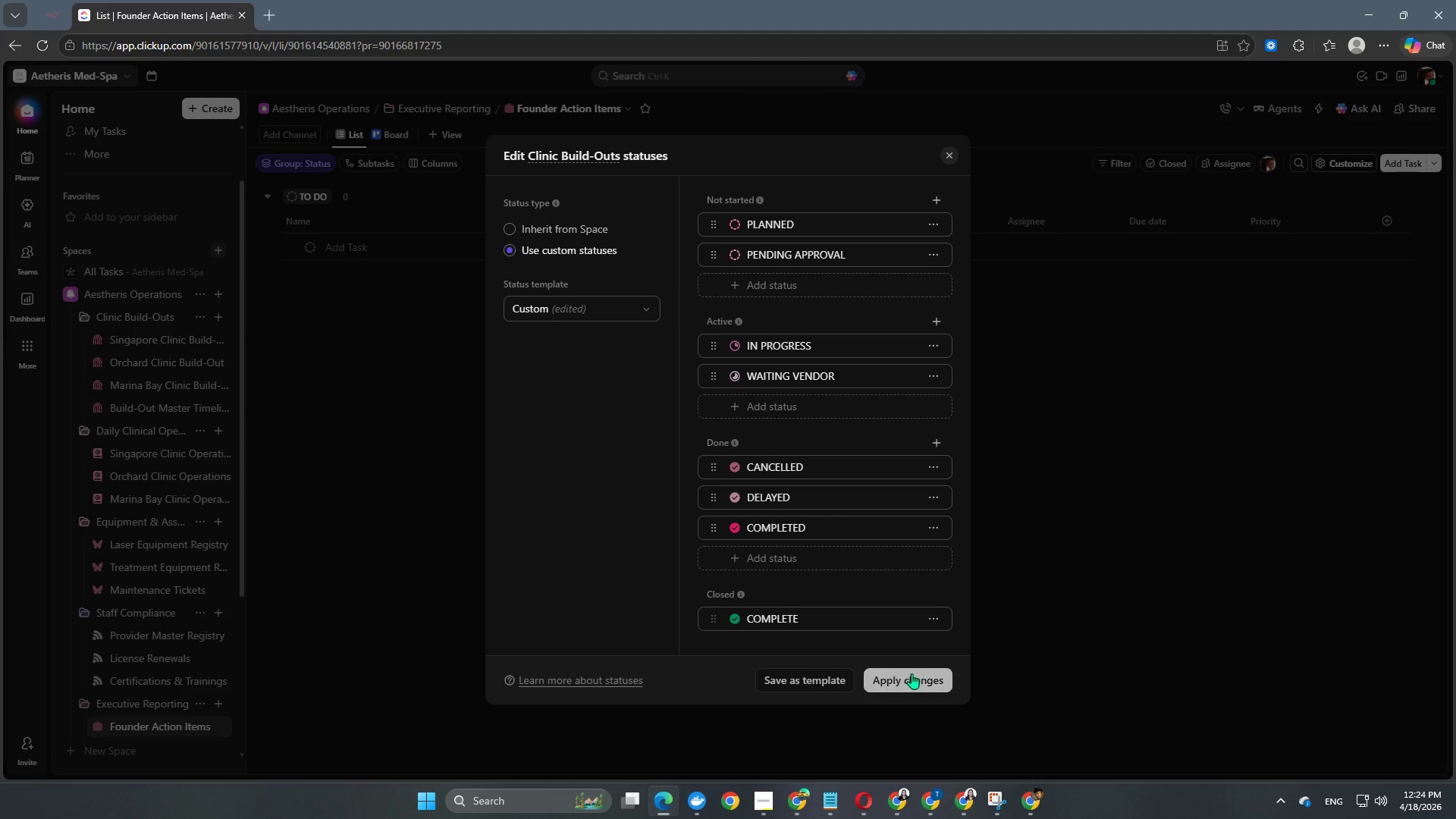 
left_click([912, 676])
 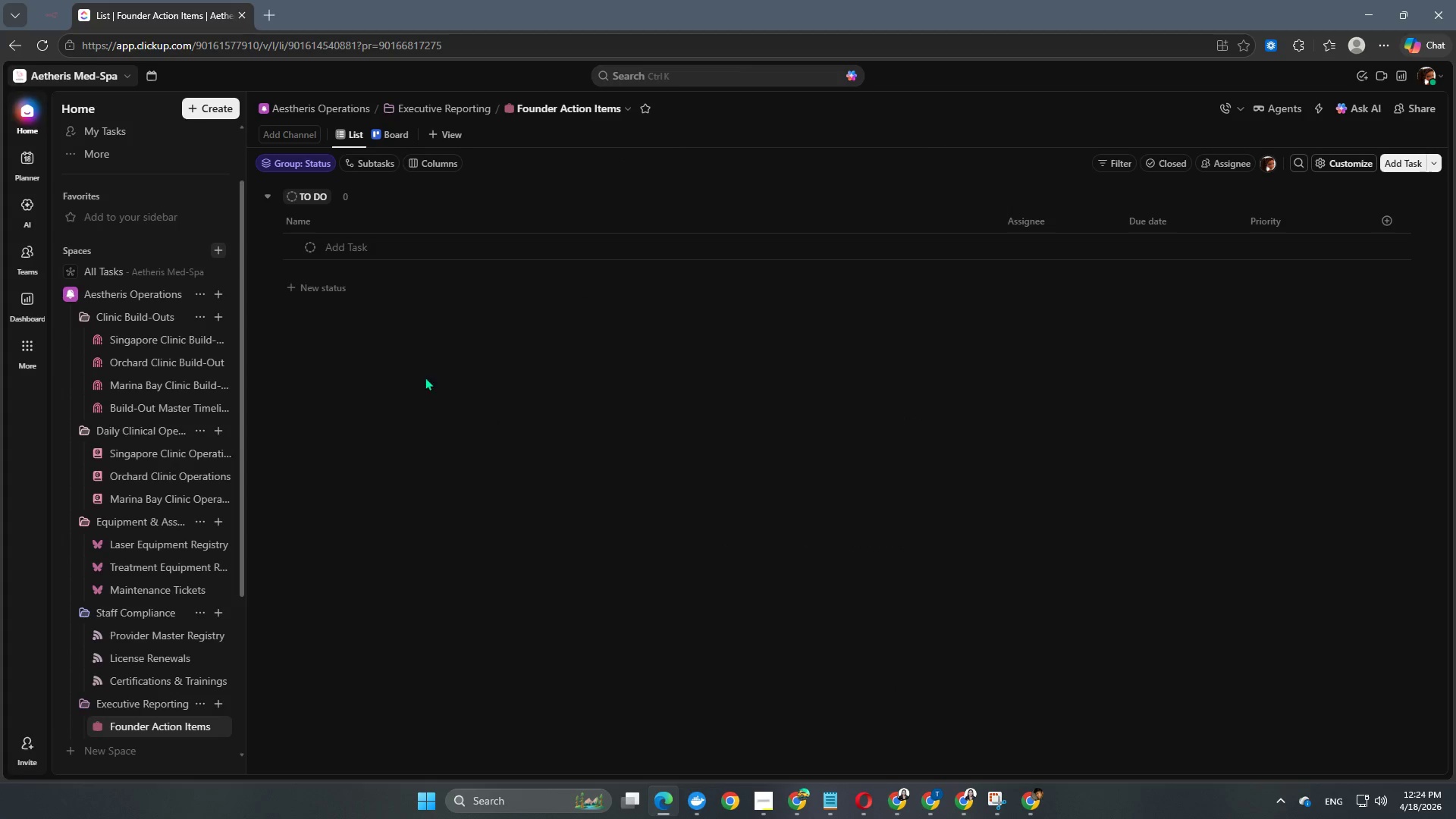 
left_click([199, 318])
 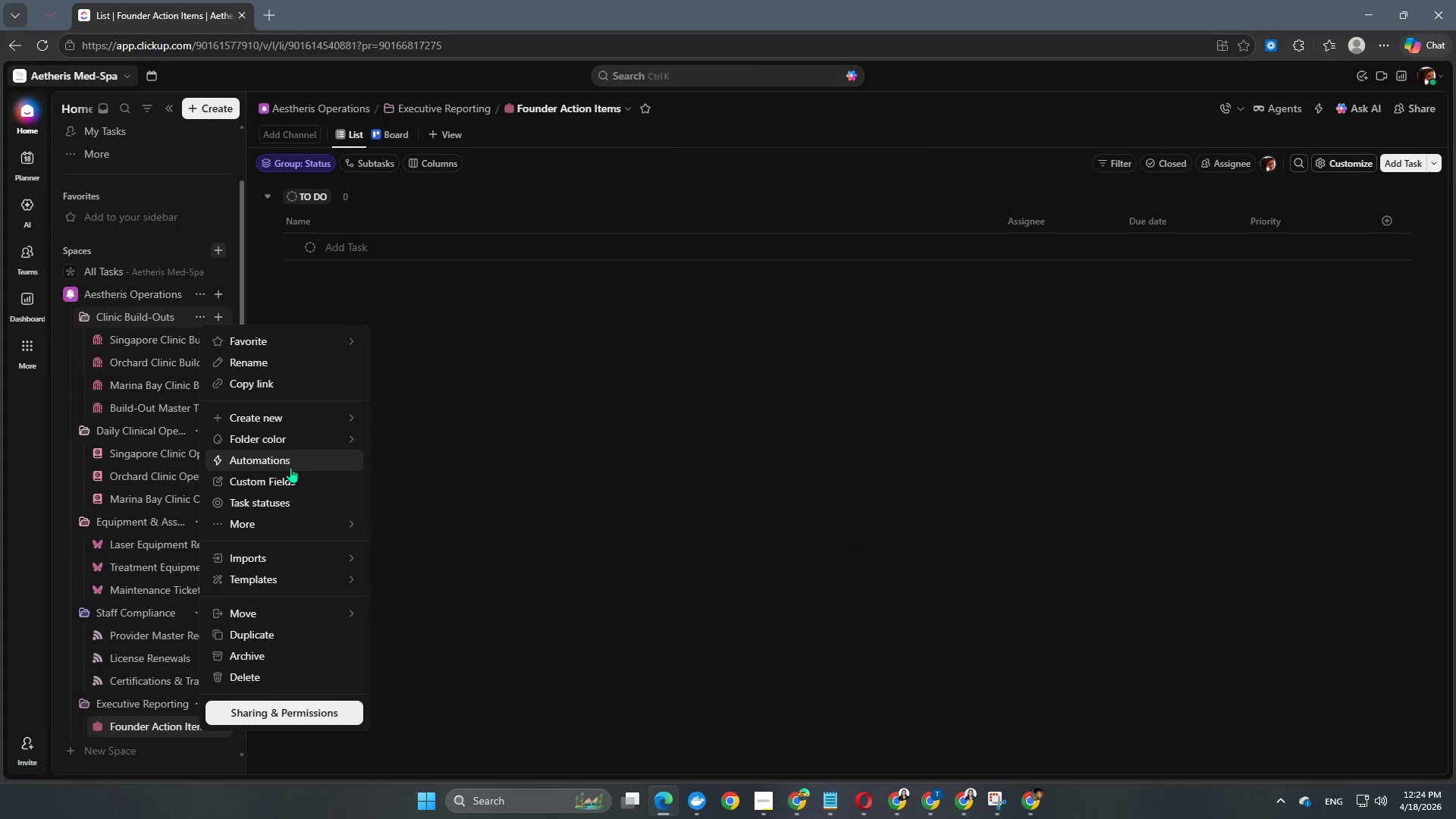 
left_click([284, 498])
 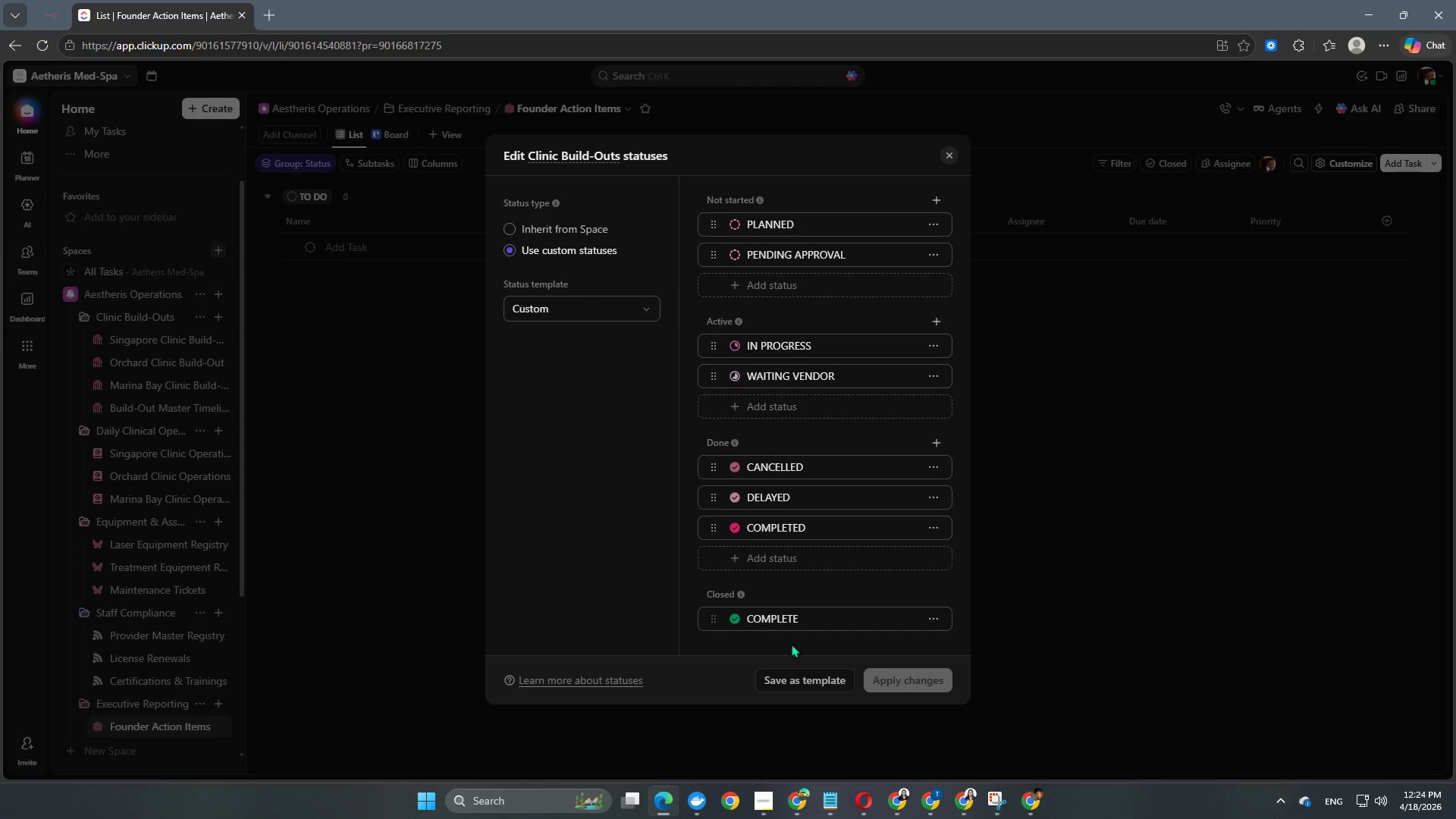 
scroll: coordinate [795, 452], scroll_direction: up, amount: 2.0
 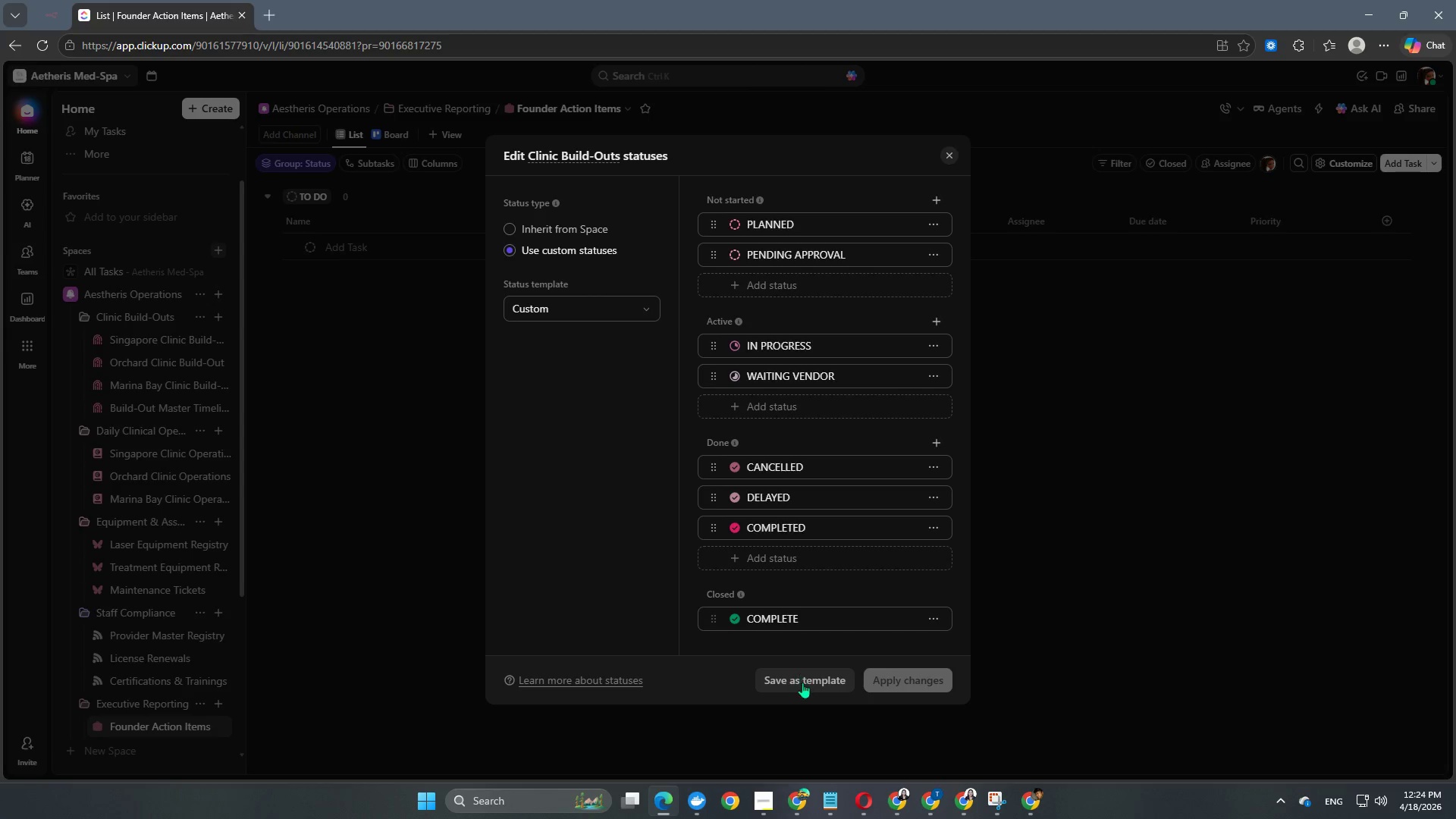 
left_click([805, 681])
 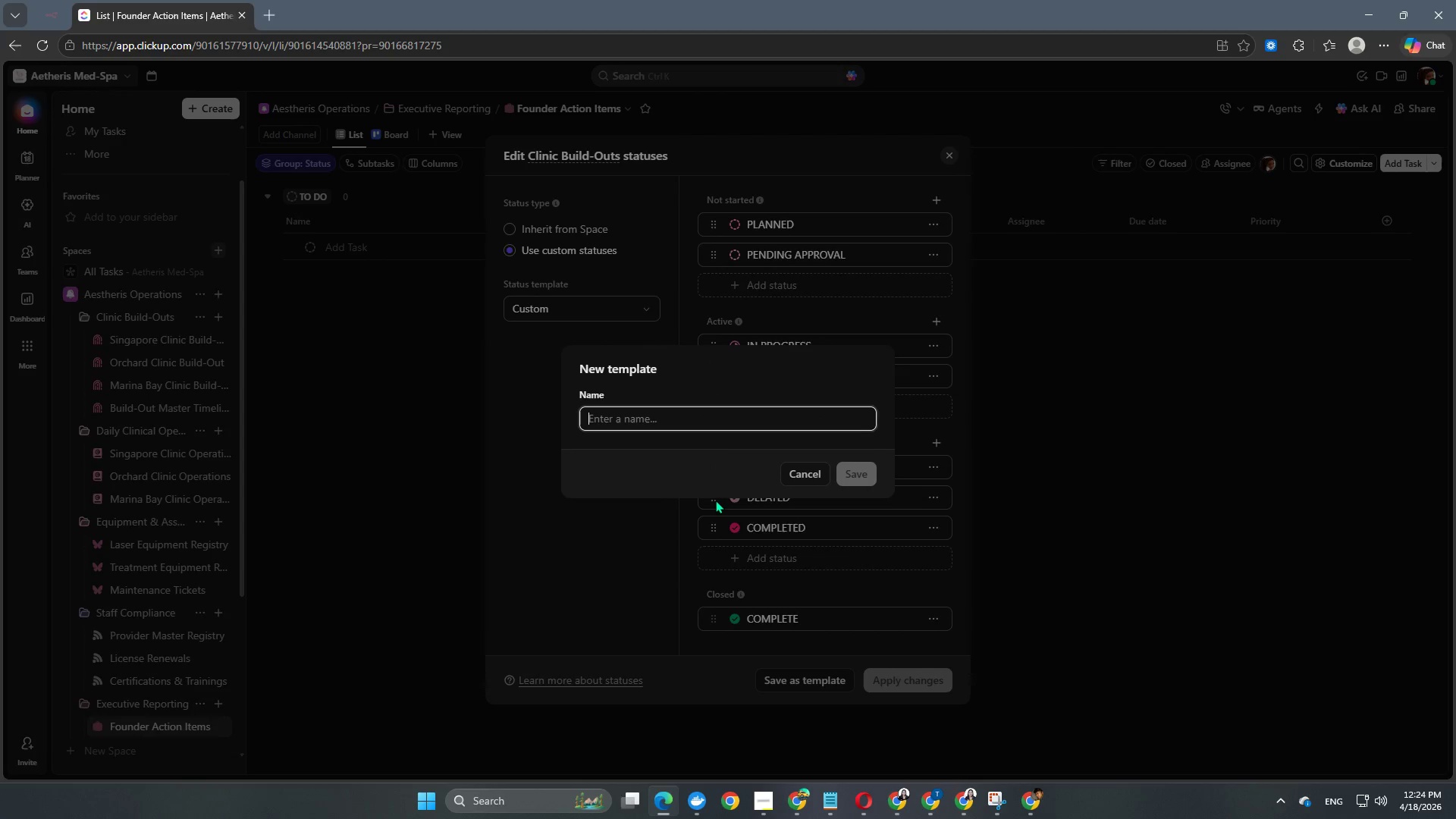 
type(Clinic Build-)
 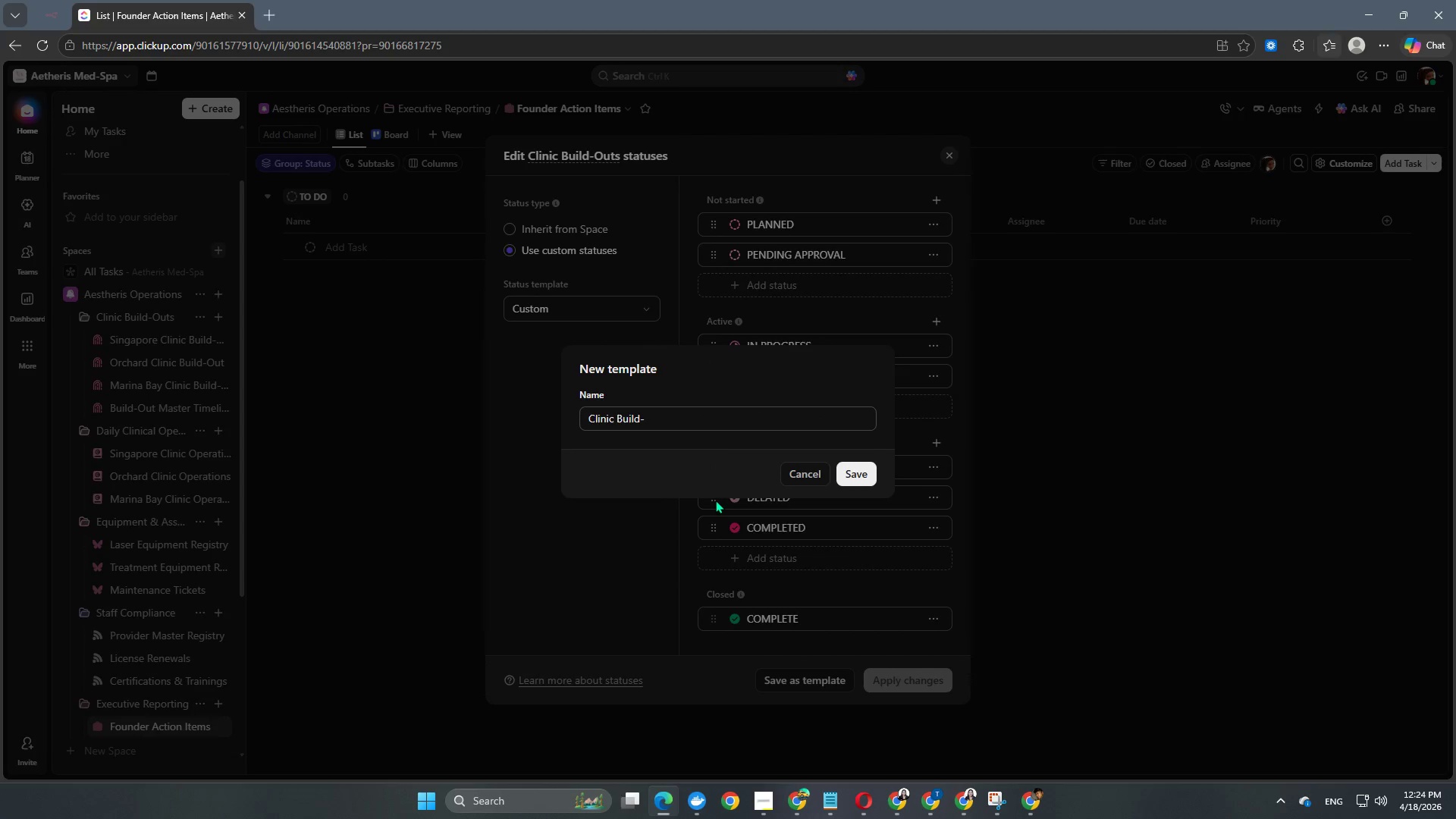 
key(Control+Shift+O)
 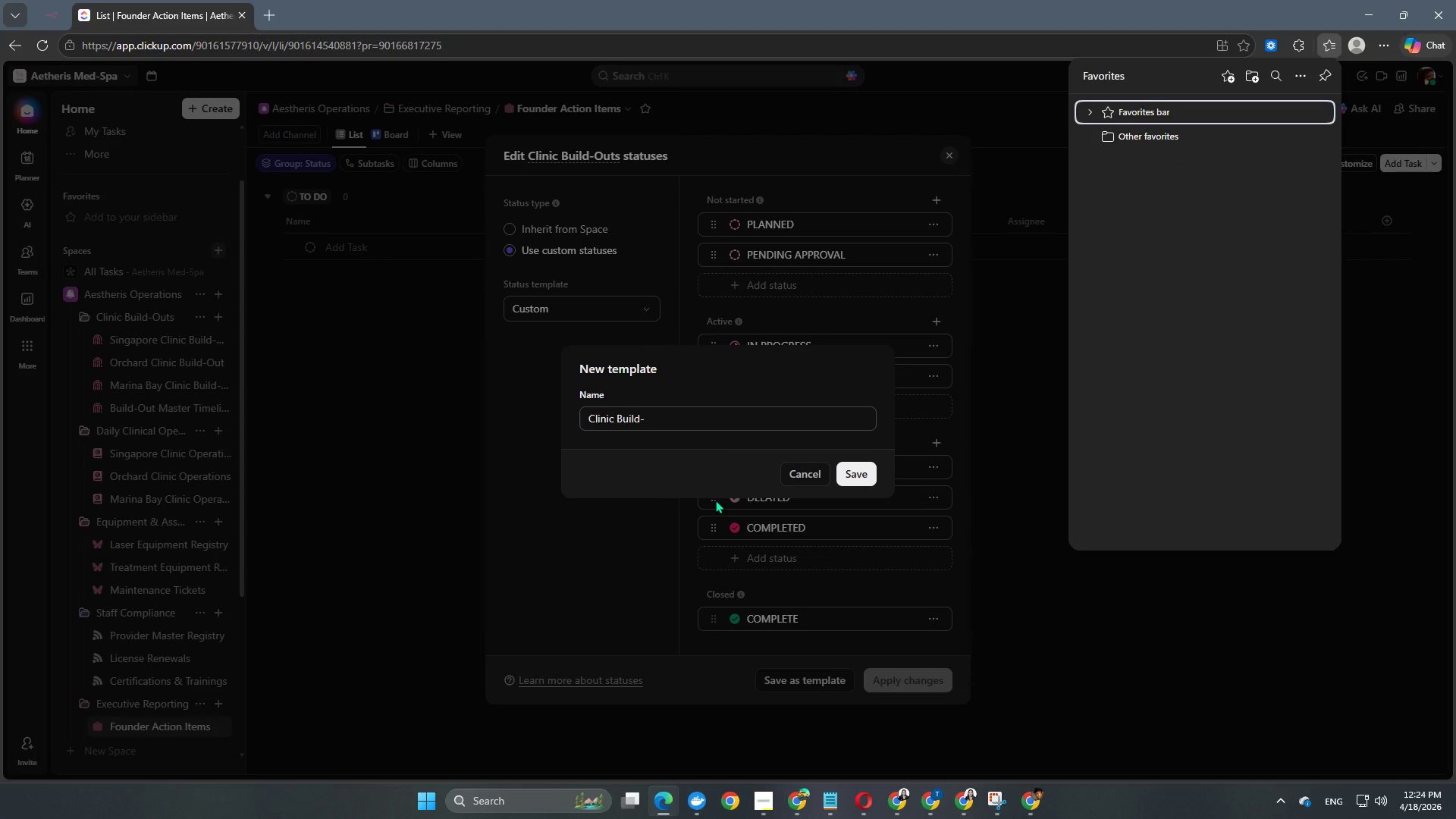 
left_click([724, 439])
 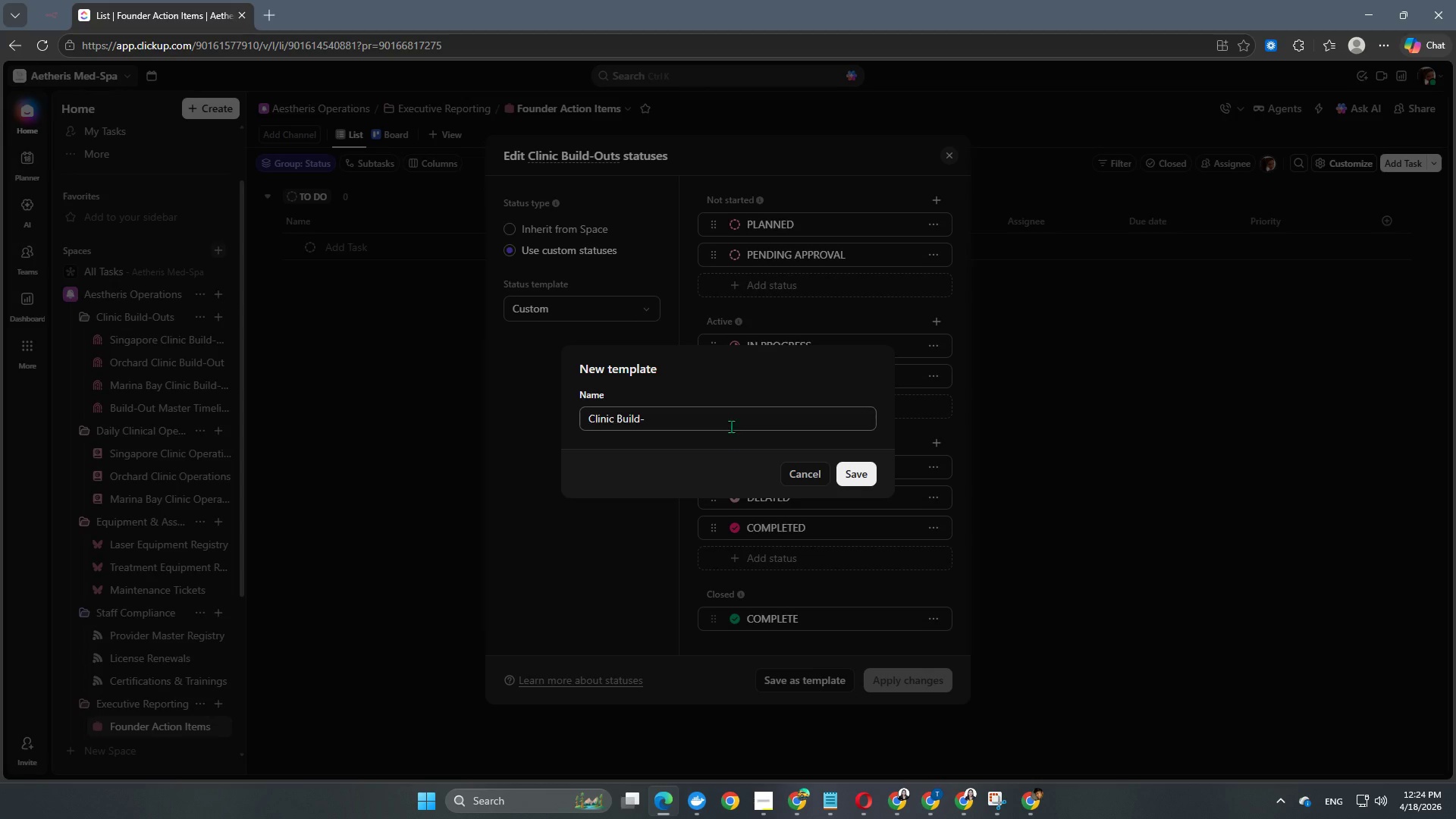 
left_click([731, 420])
 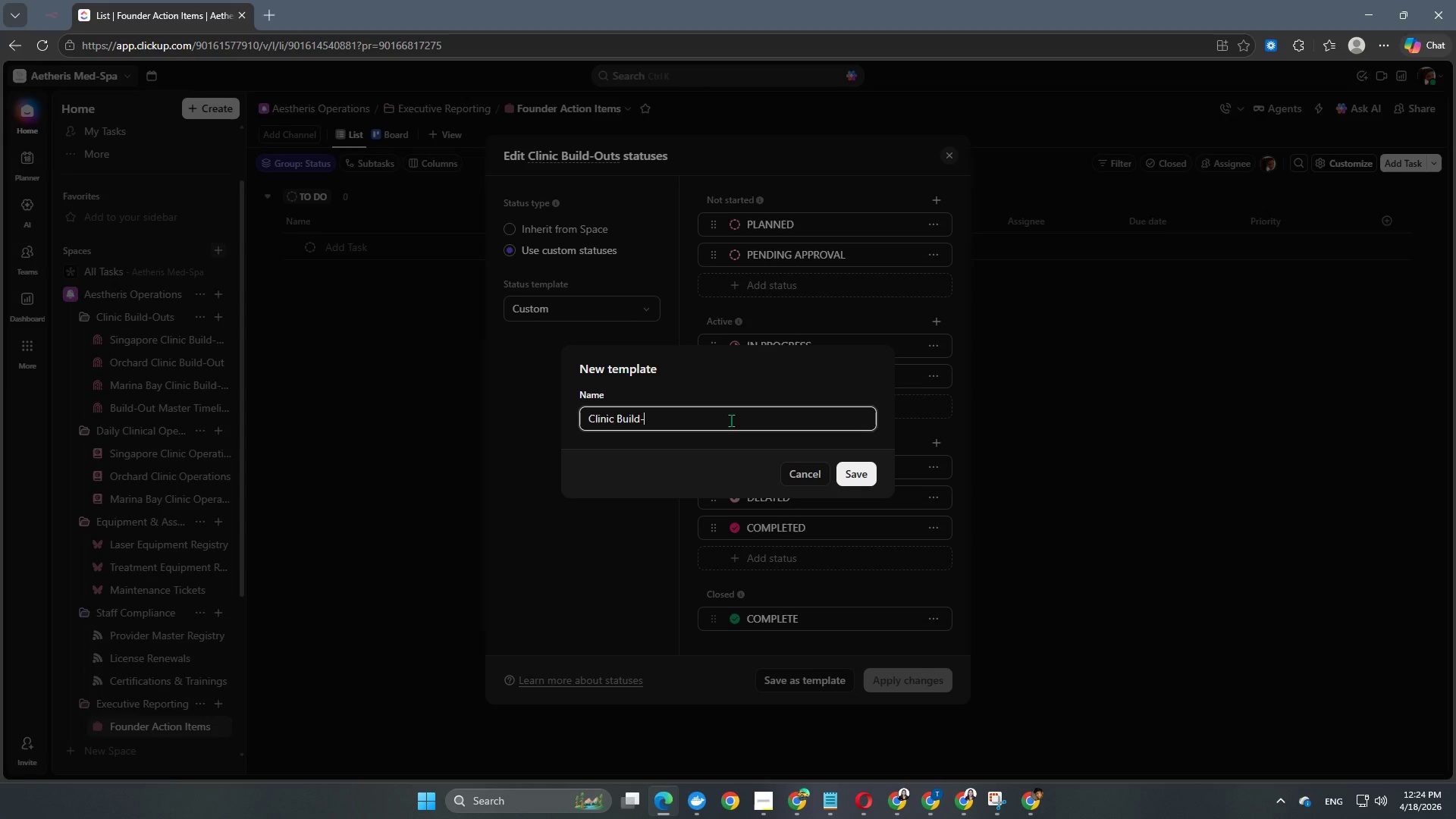 
type(Outs)
 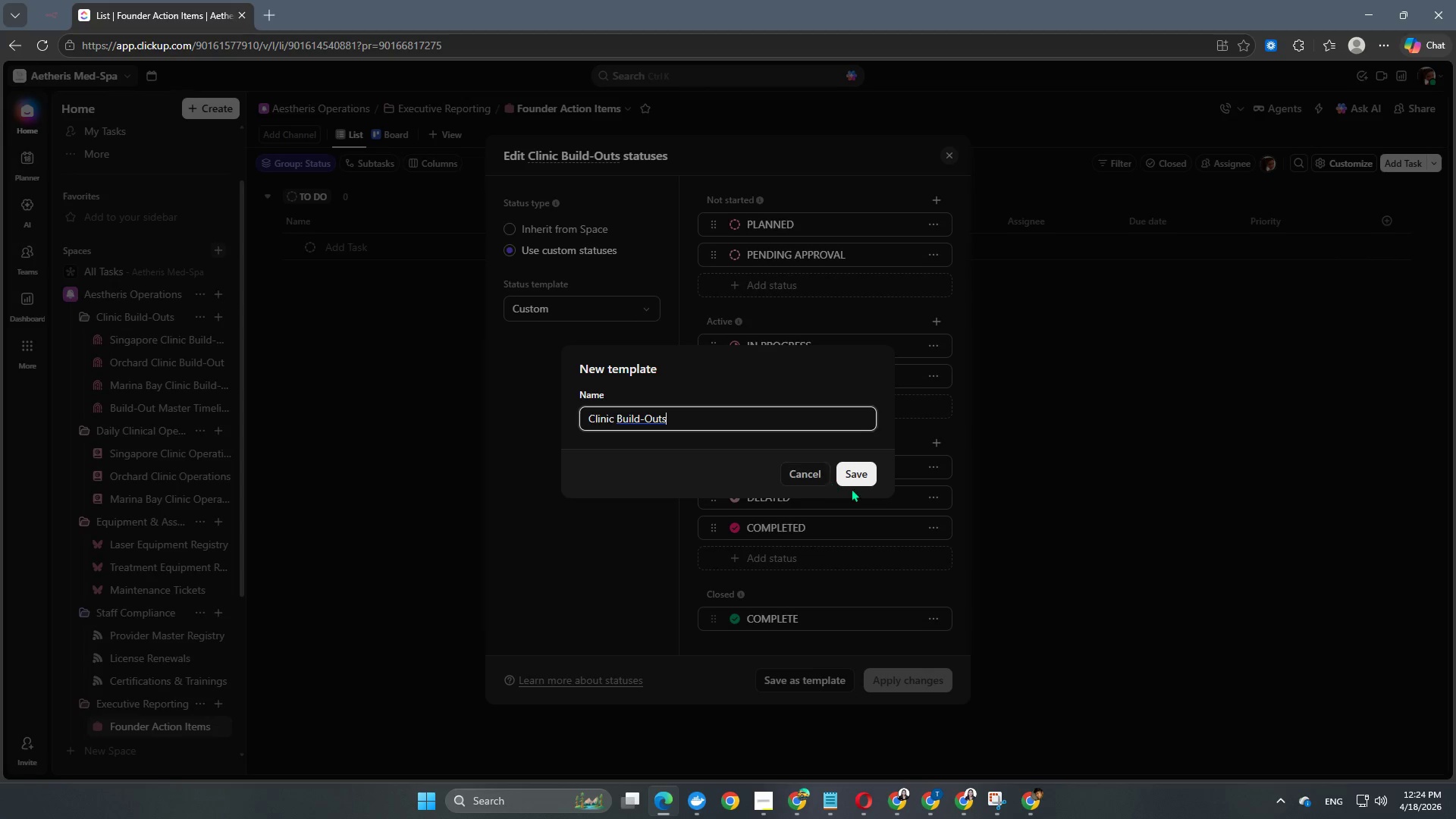 
left_click([857, 477])
 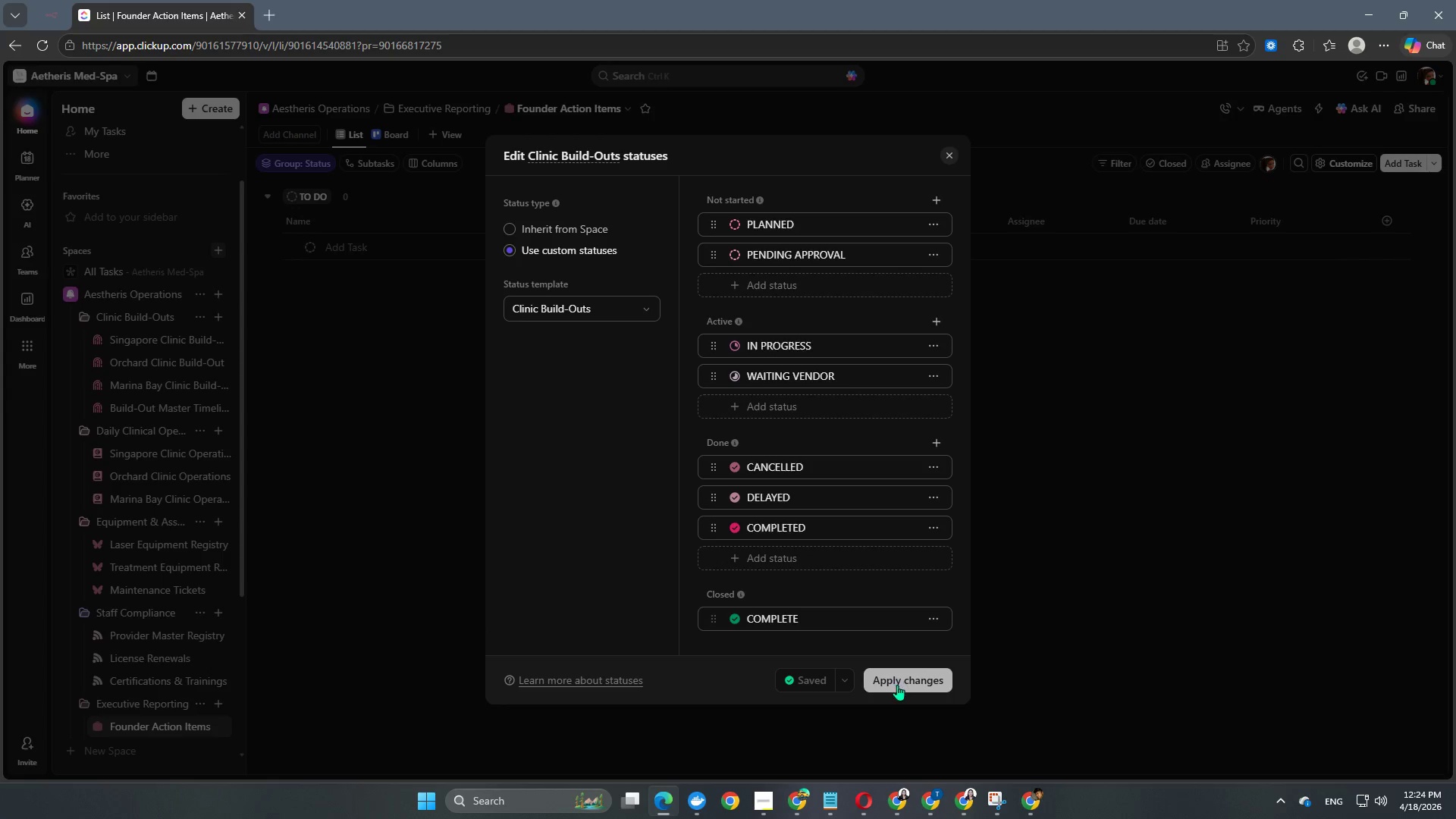 
left_click([897, 685])
 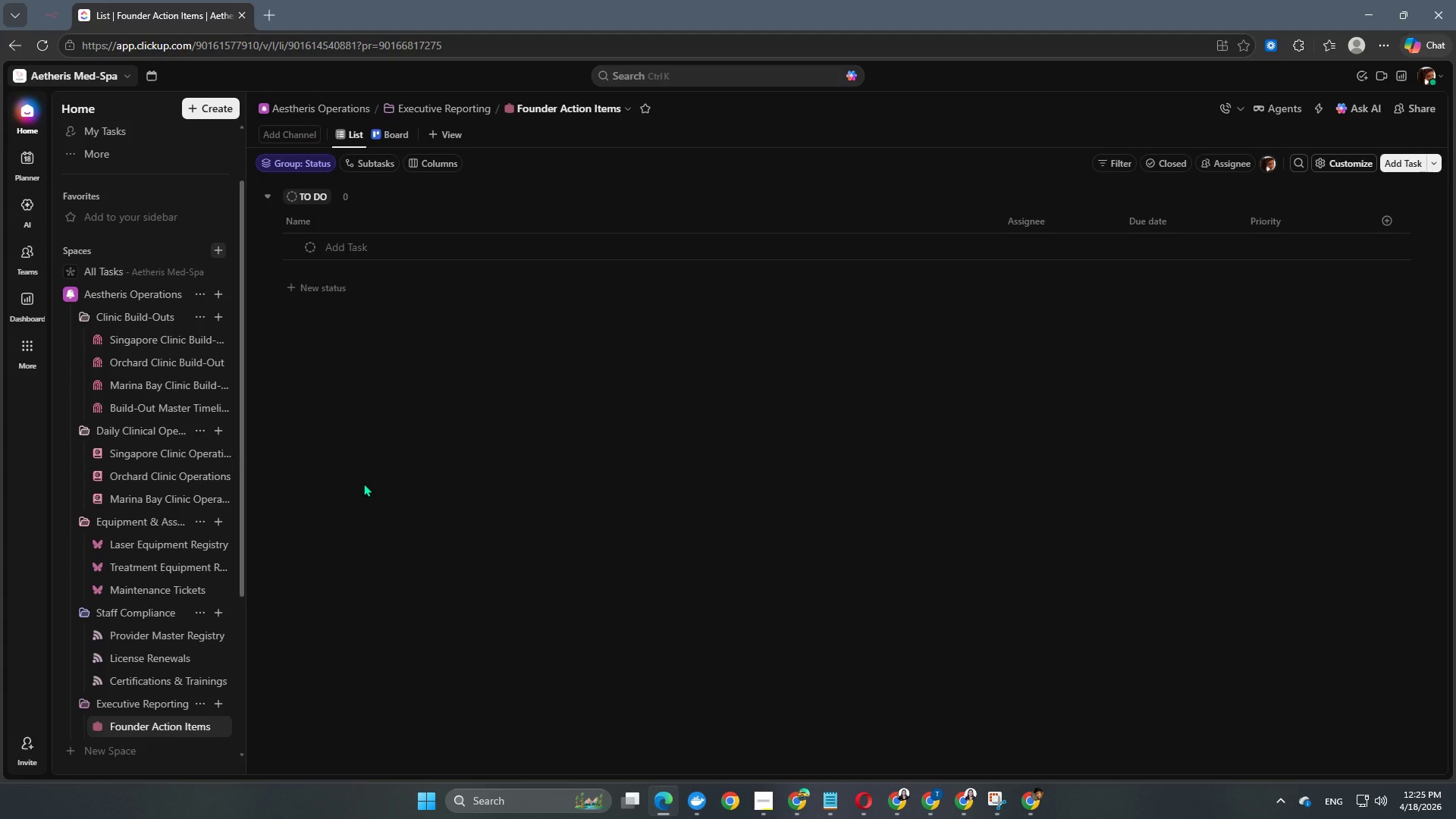 
wait(12.98)
 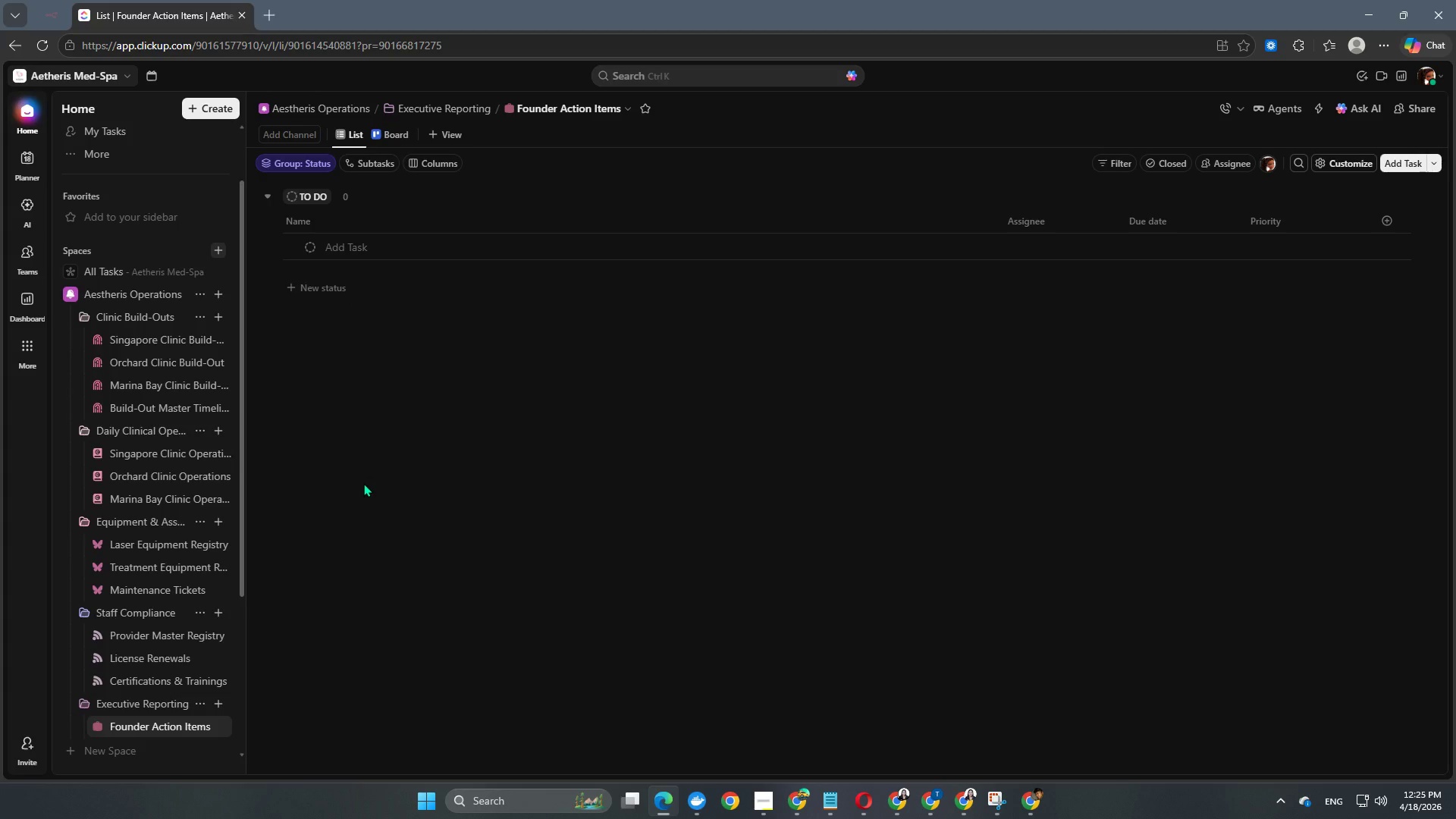 
left_click([199, 434])
 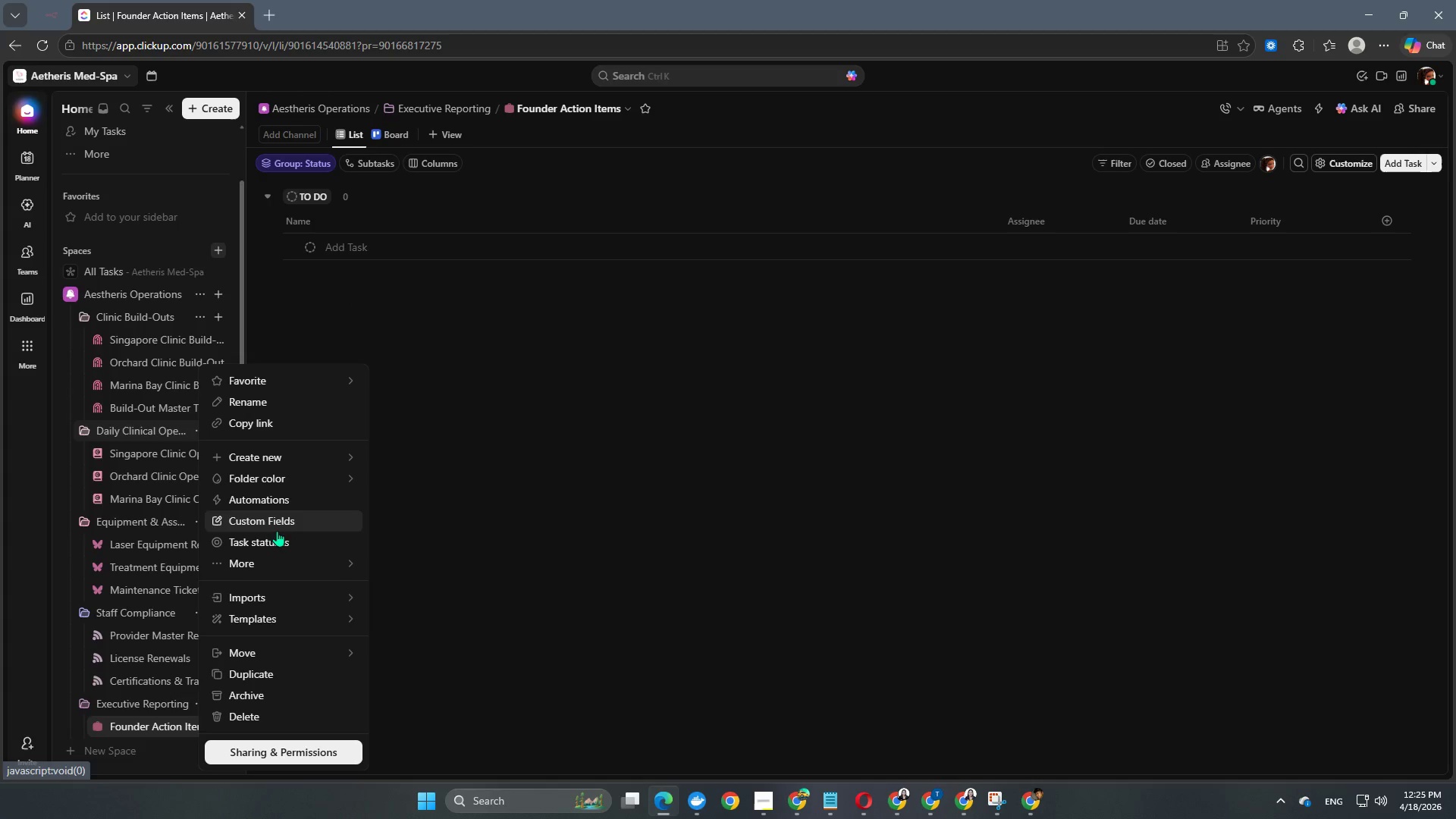 
left_click([268, 544])
 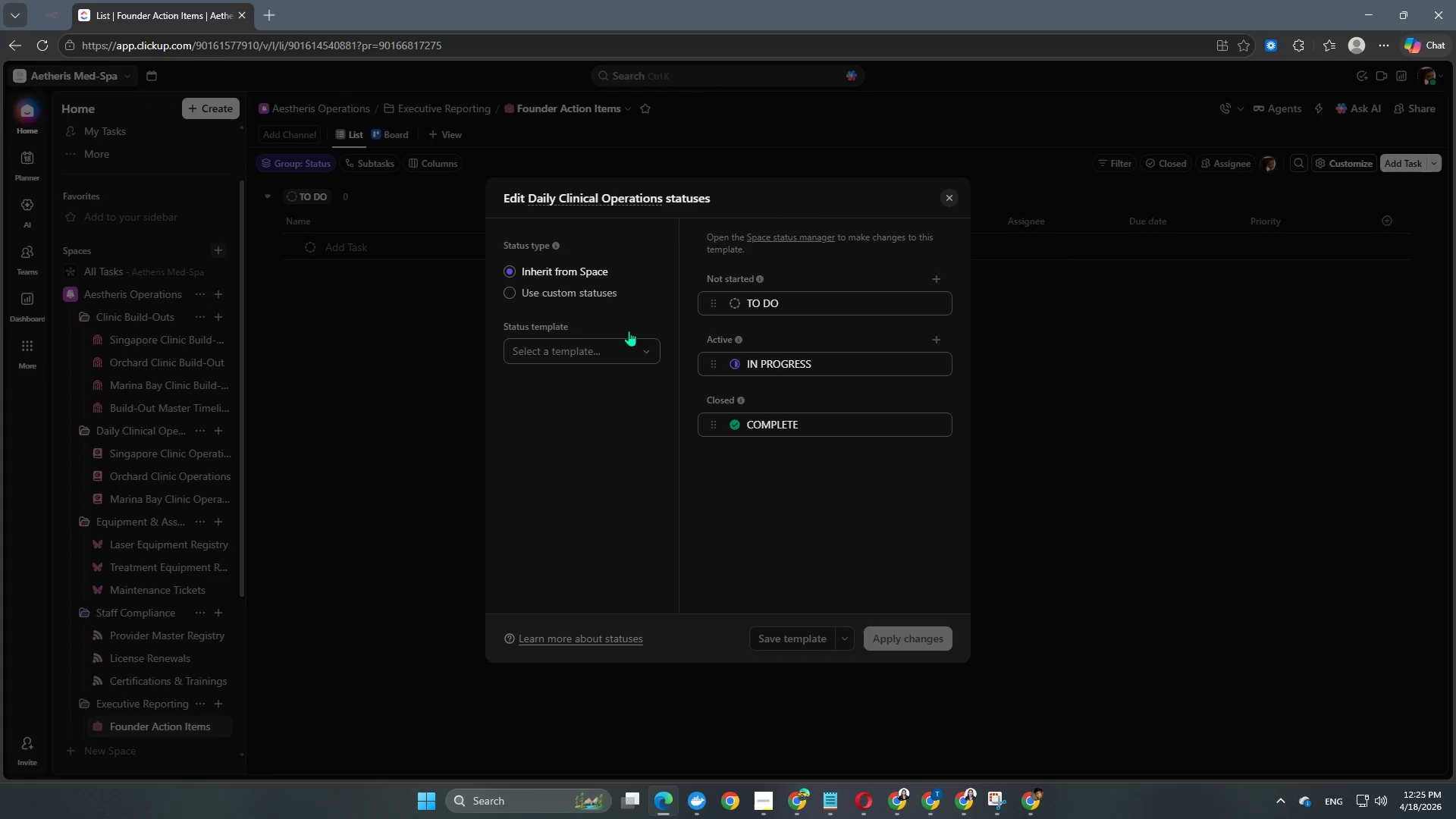 
left_click([596, 297])
 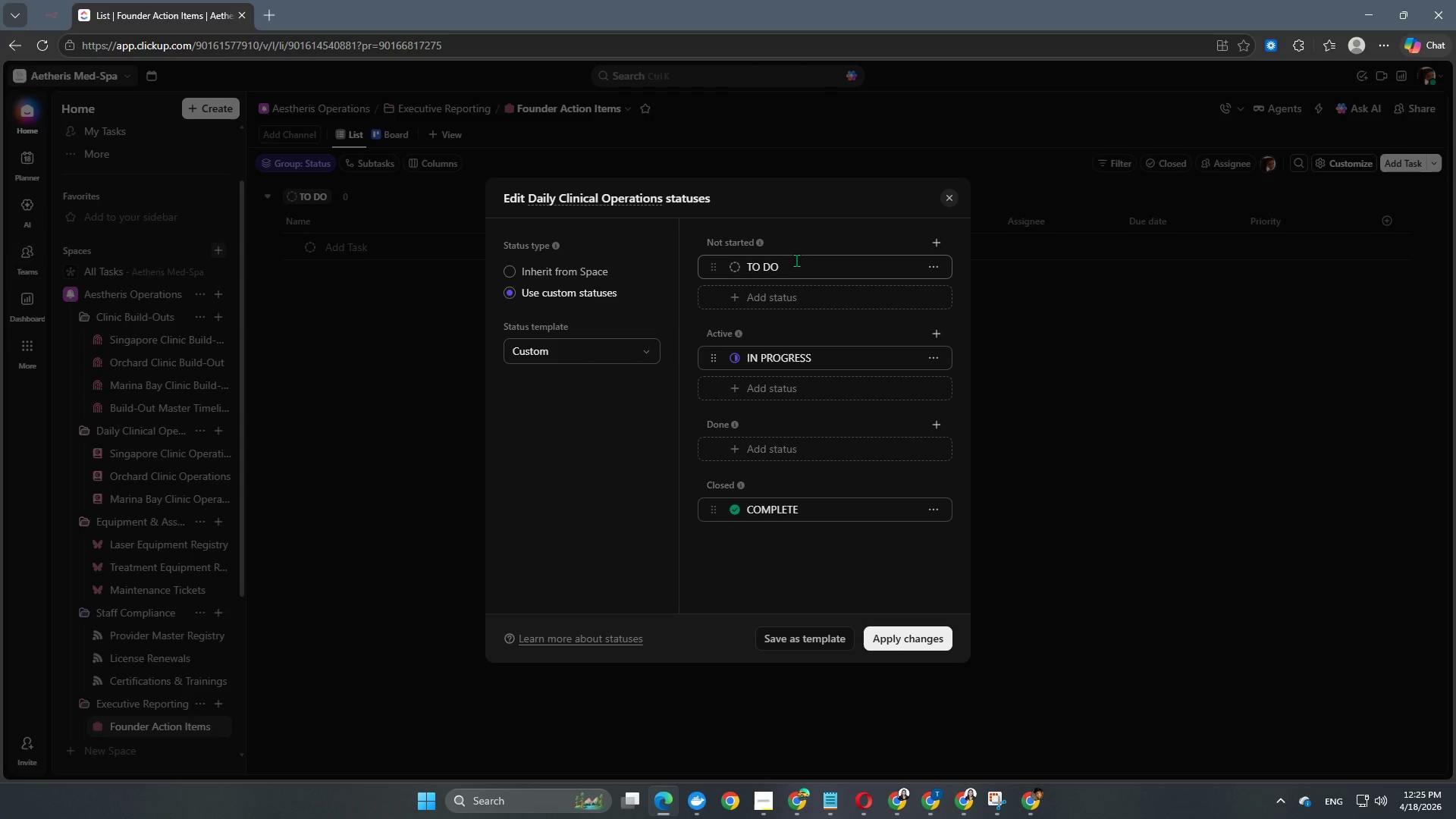 
left_click([792, 262])
 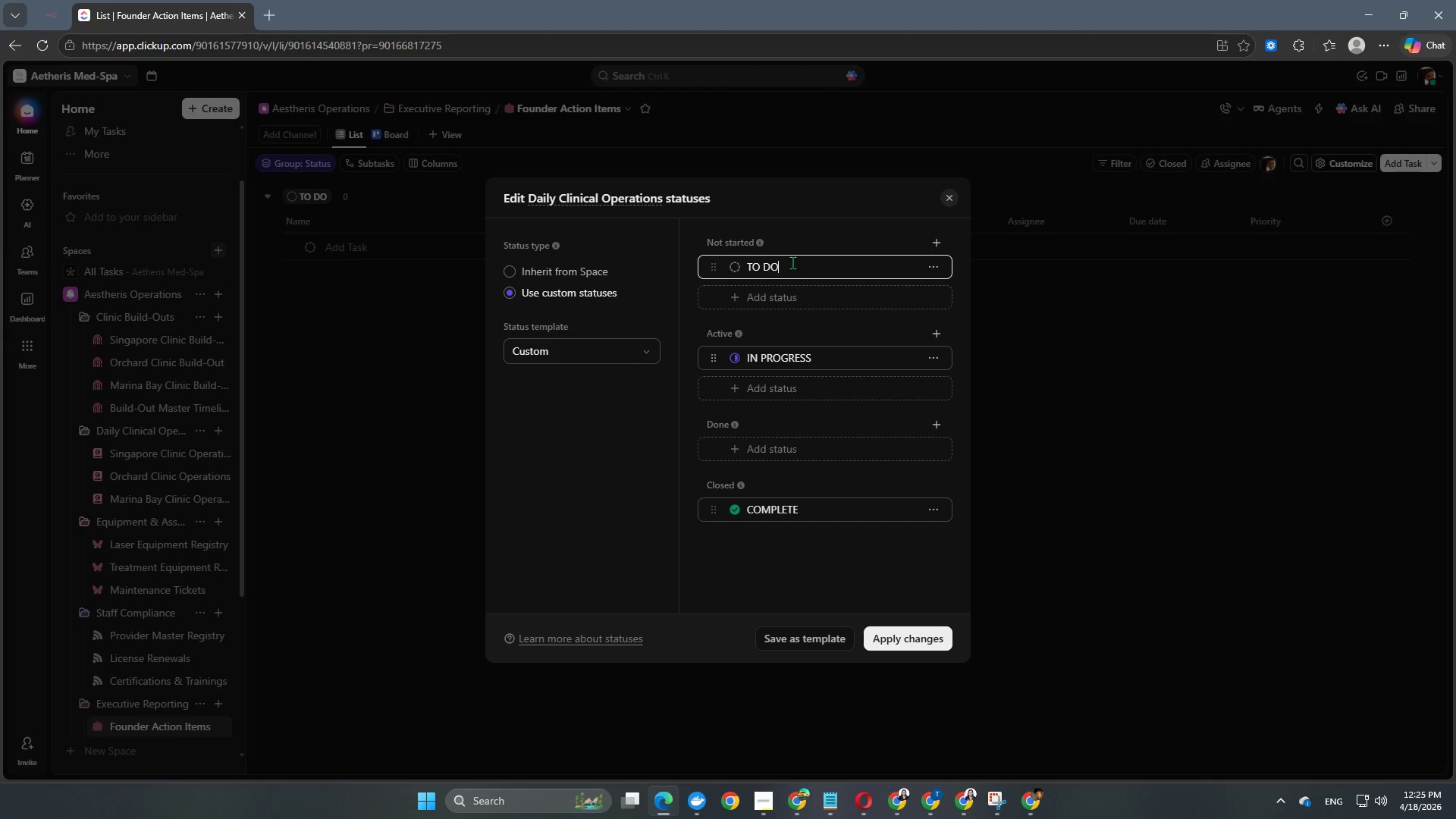 
key(Control+Z)
 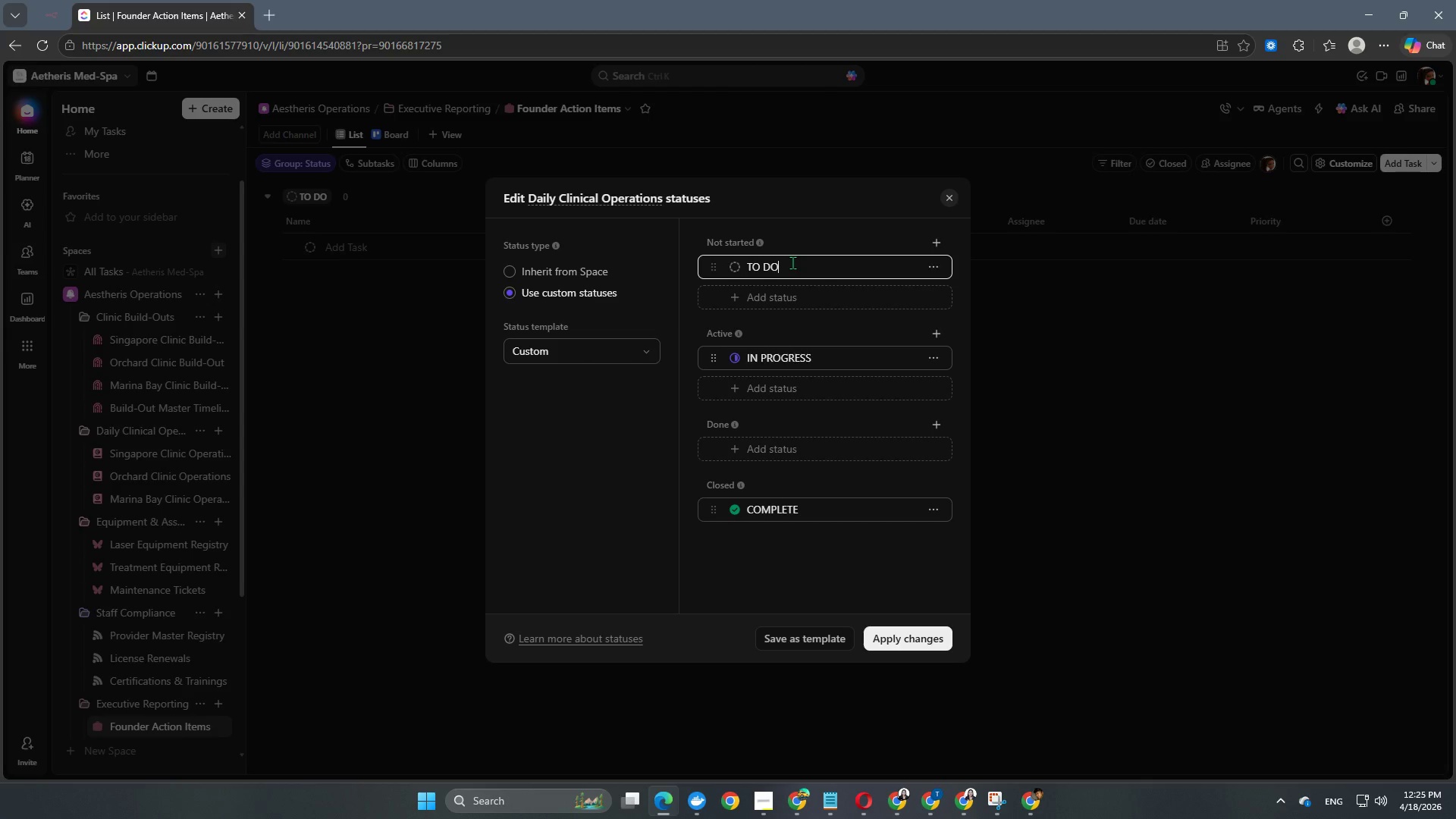 
type(open)
 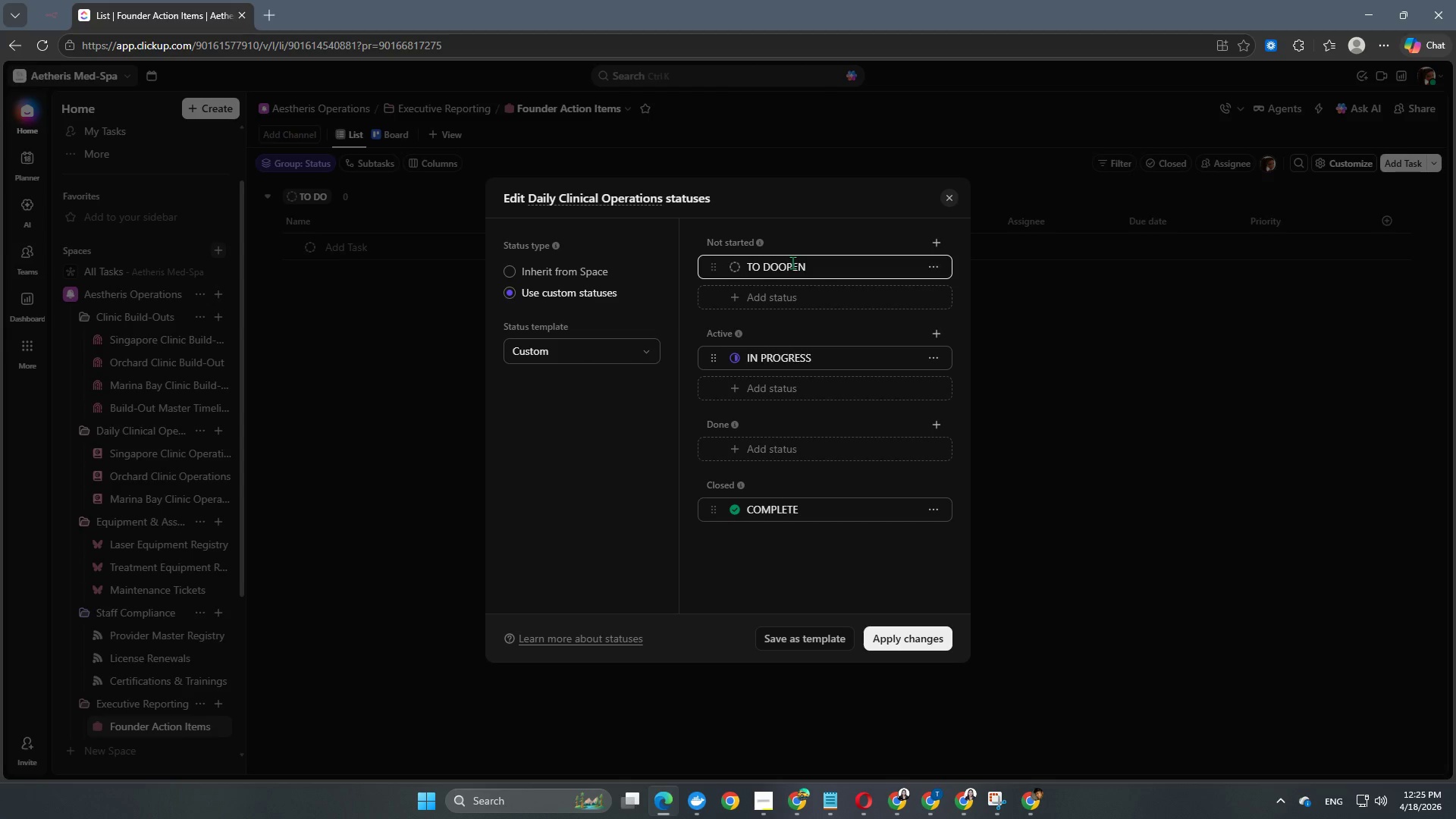 
key(Control+A)
 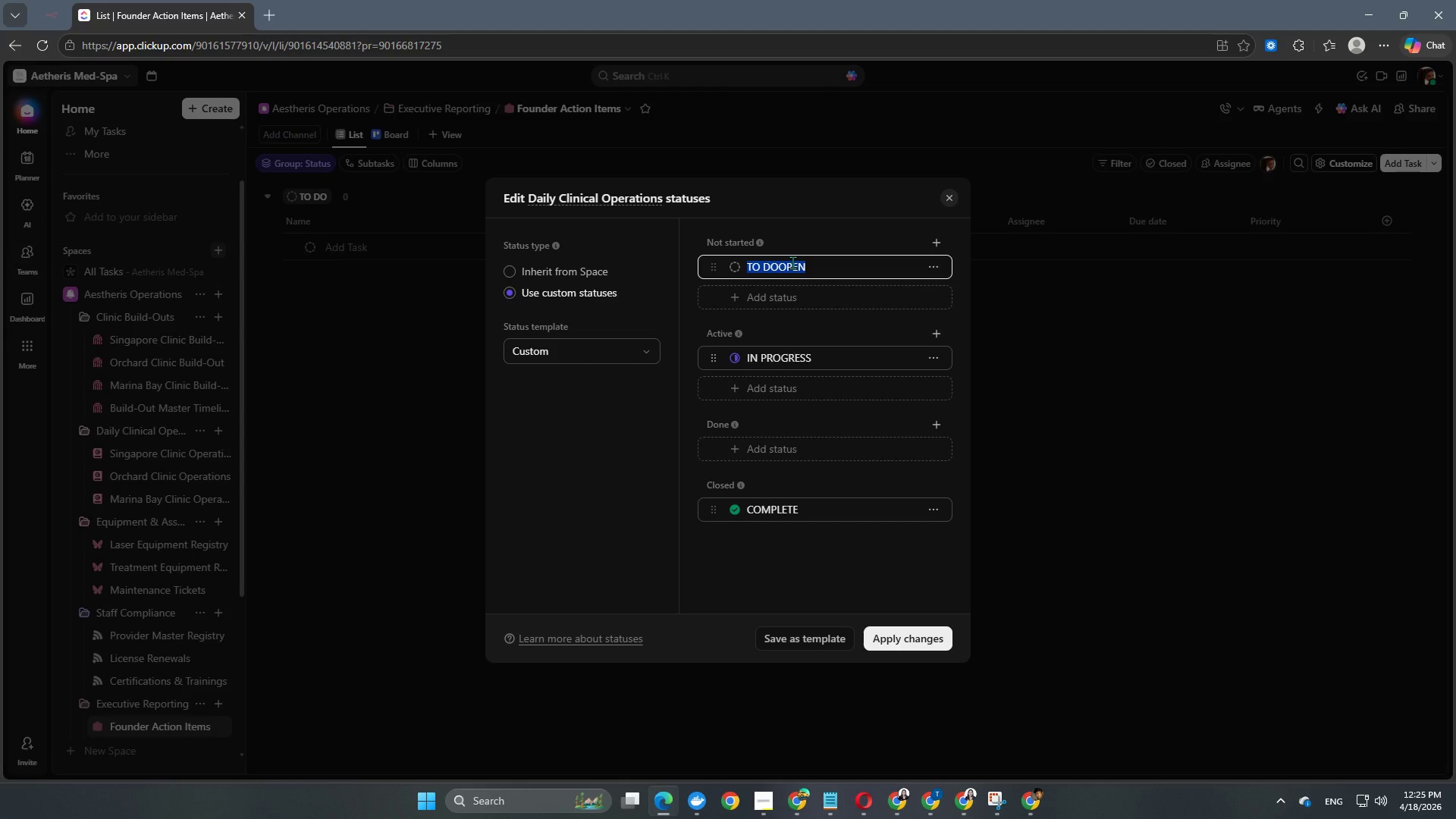 
key(Control+Q)
 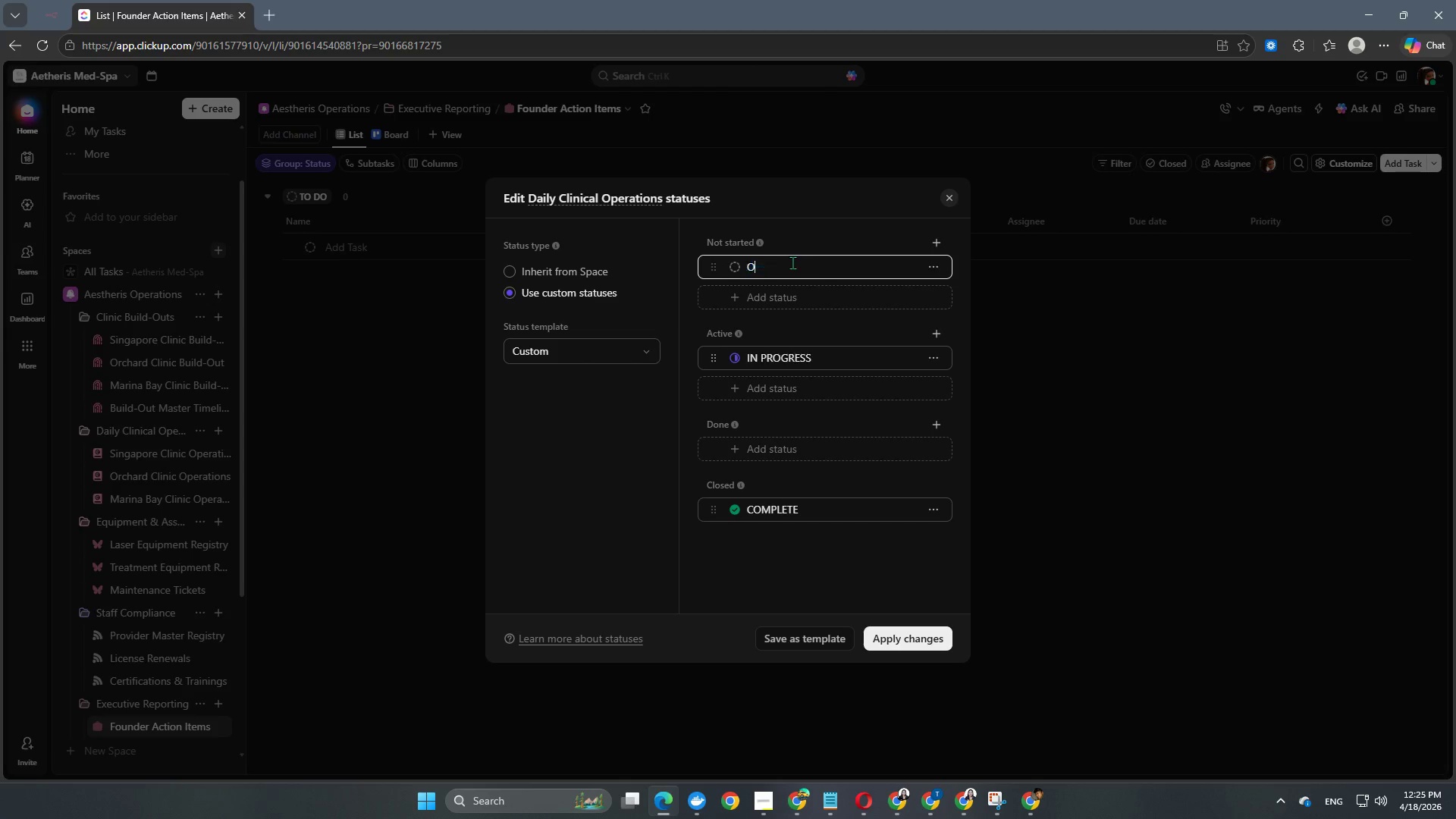 
type(open)
 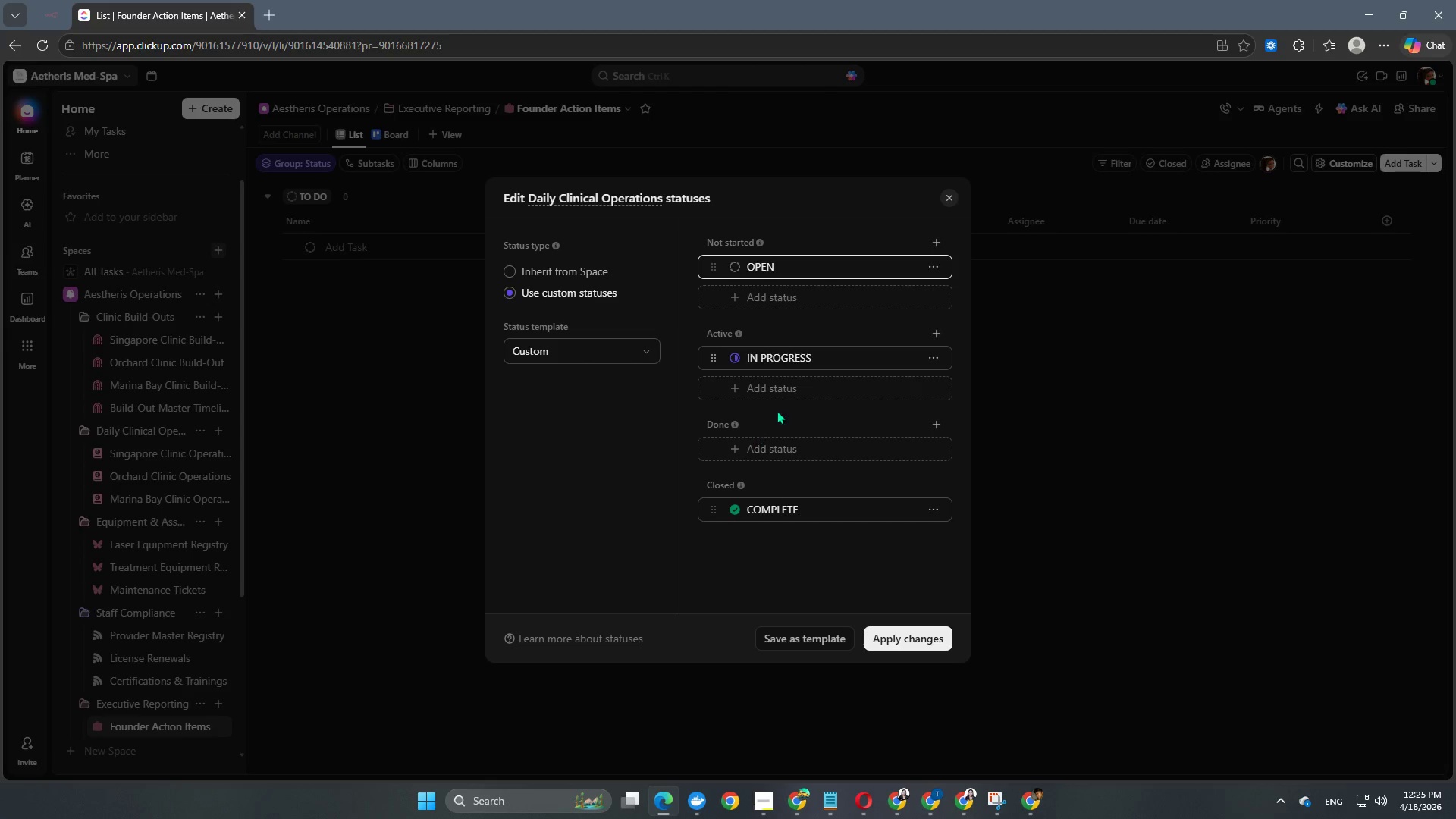 
left_click([805, 363])
 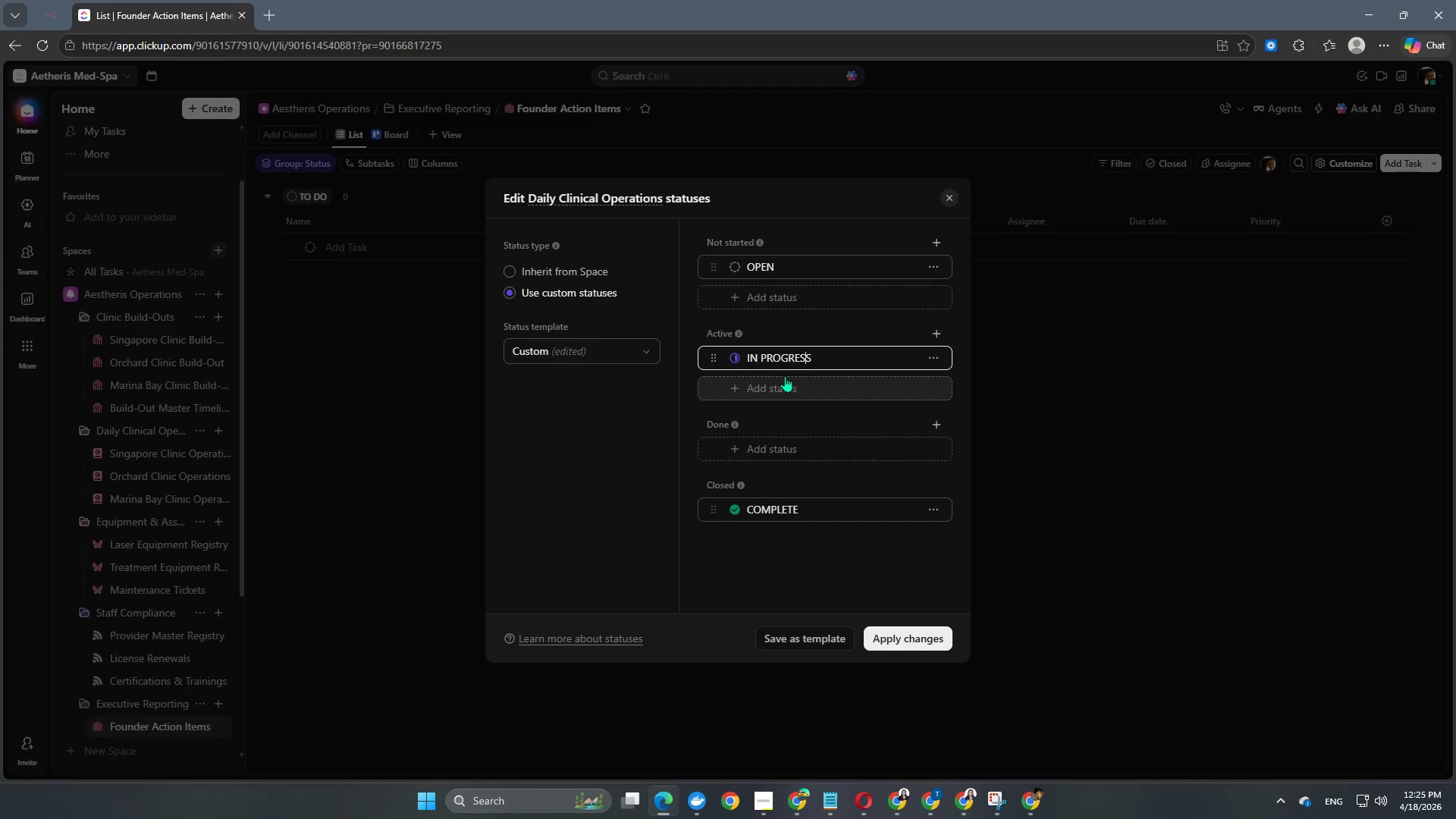 
left_click([793, 383])
 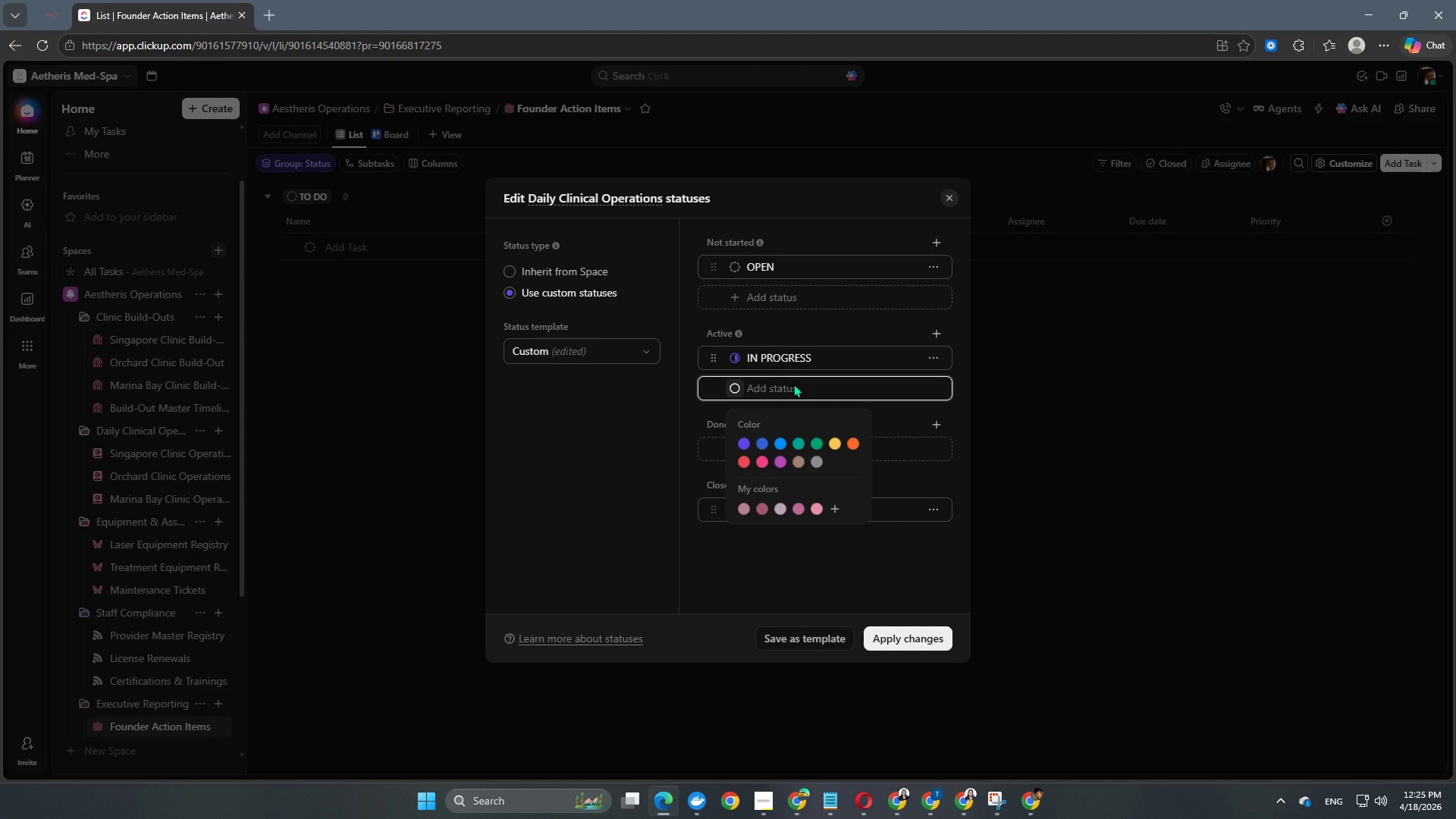 
type(waiting)
key(NumpadEnter)
 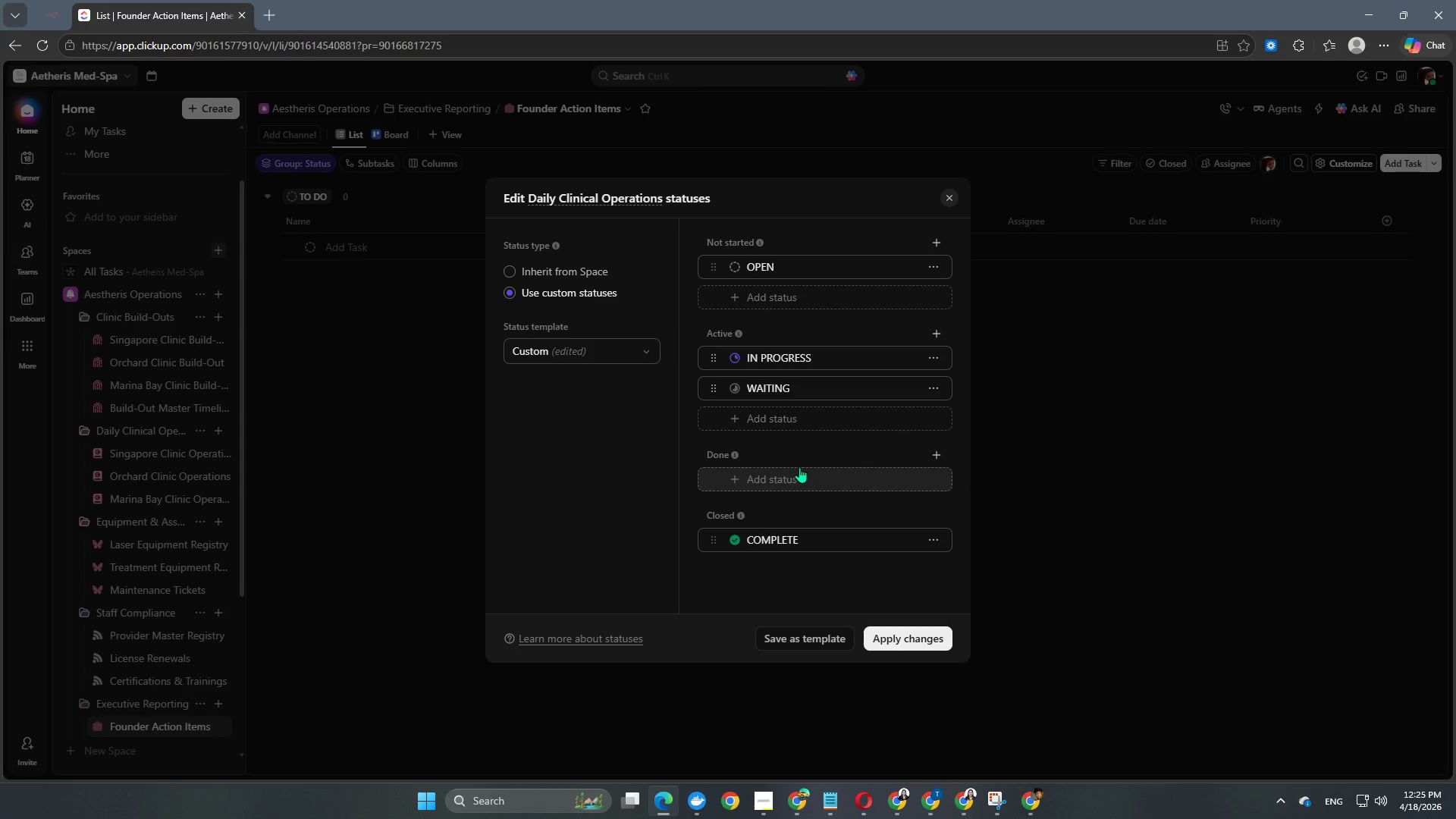 
wait(5.74)
 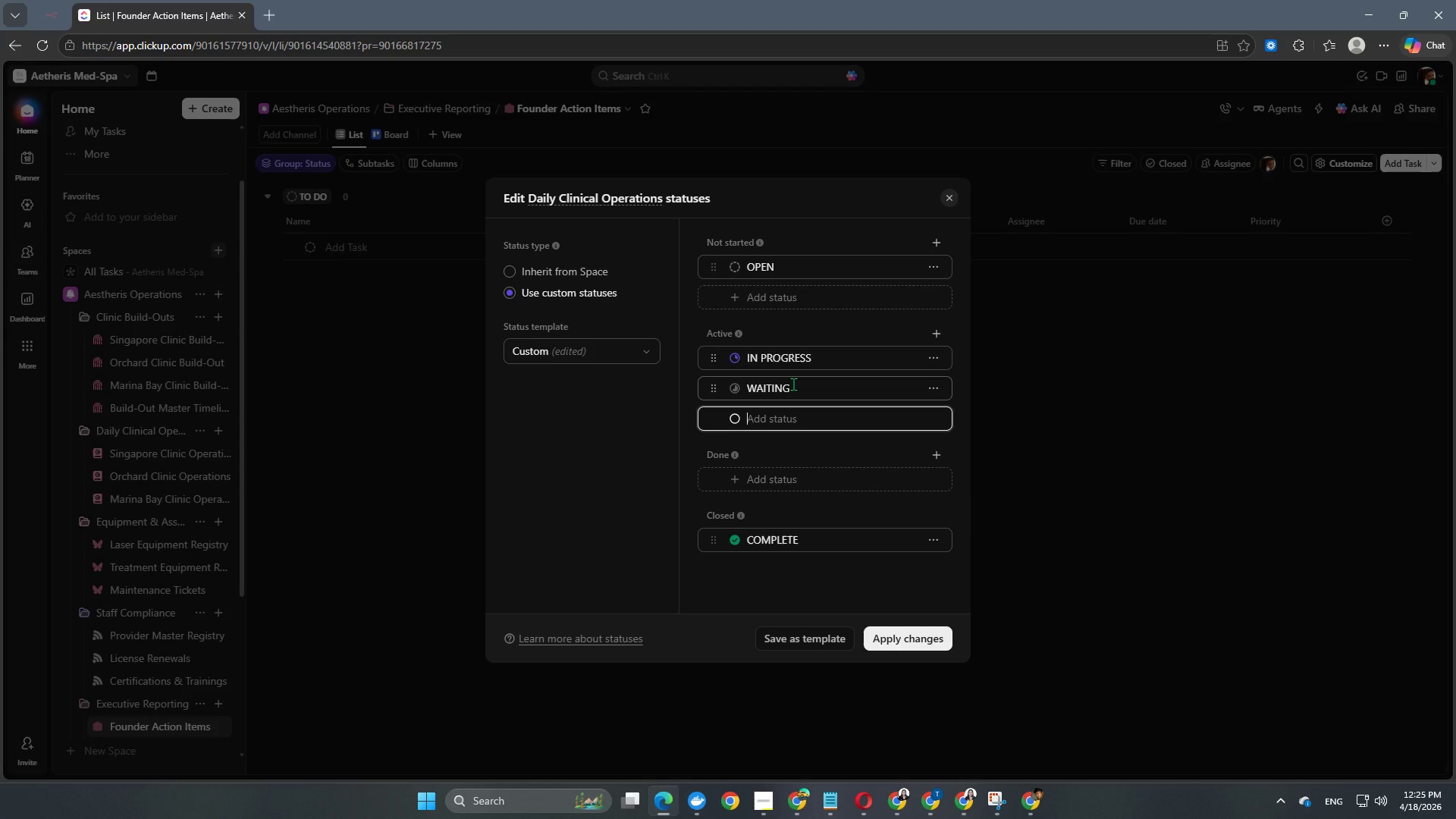 
type(cancelled)
 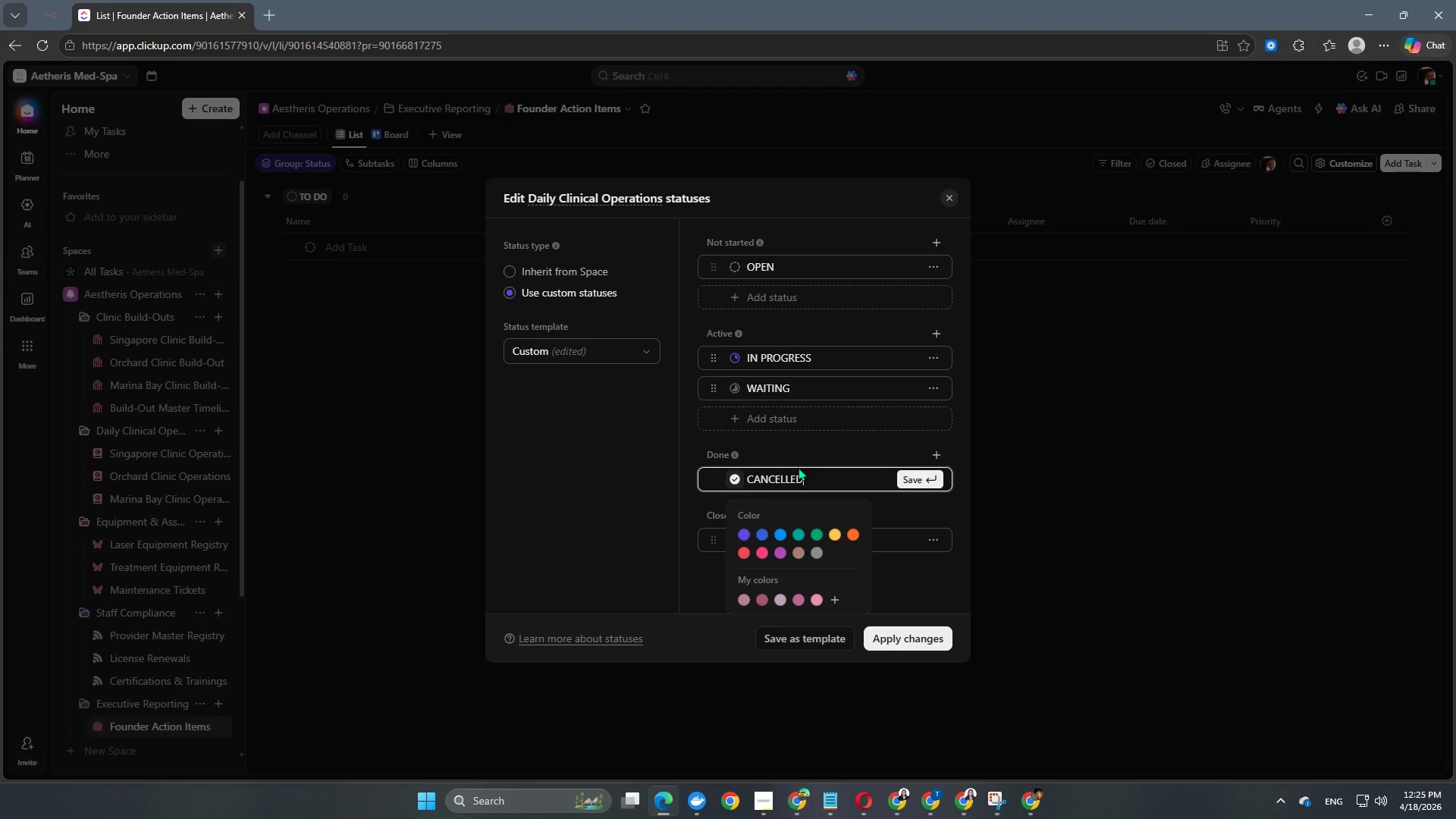 
key(Enter)
 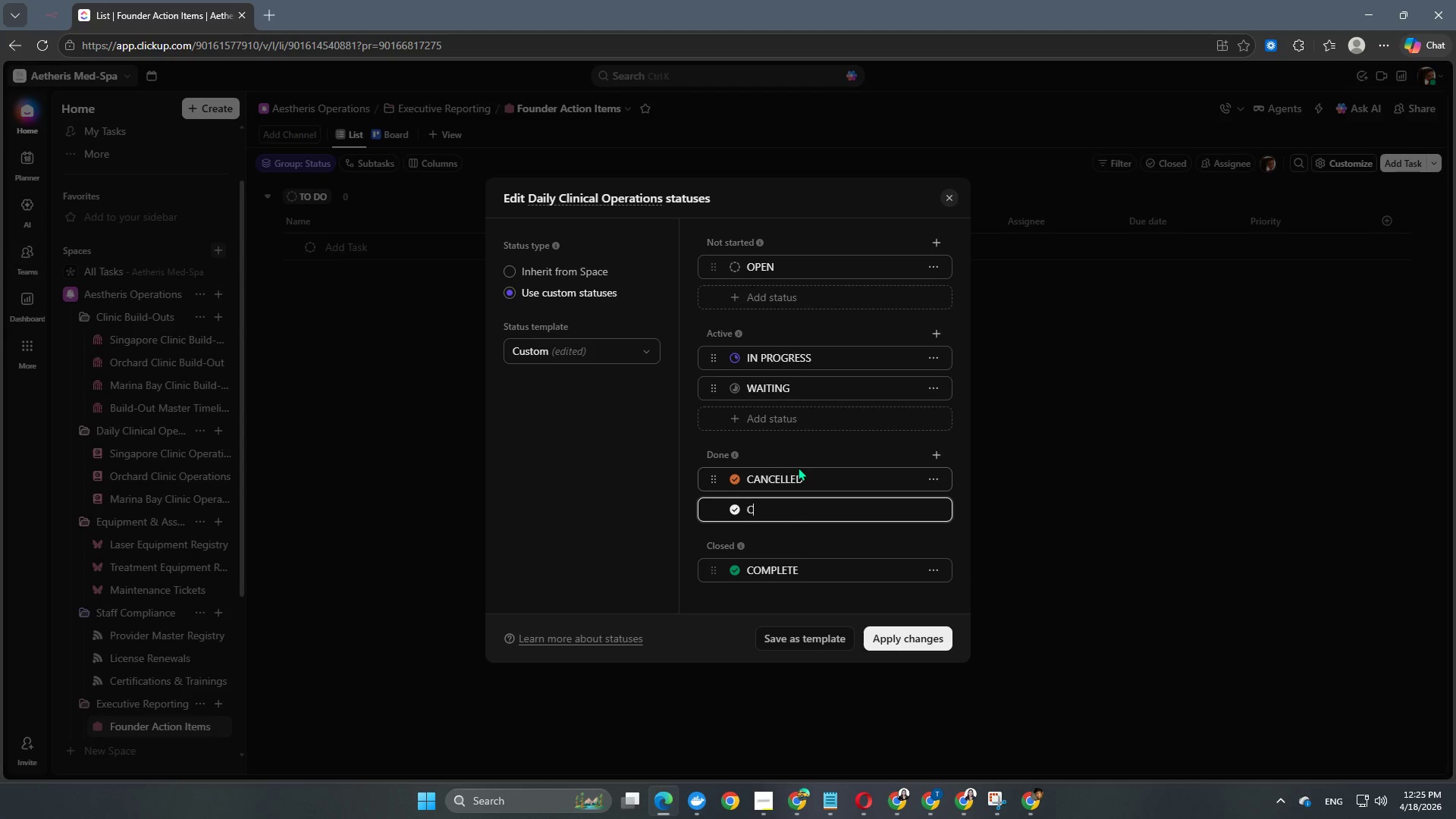 
type(com plete)
key(Backspace)
key(Backspace)
key(Backspace)
key(Backspace)
key(Backspace)
key(Backspace)
type(pleted)
key(NumpadEnter)
 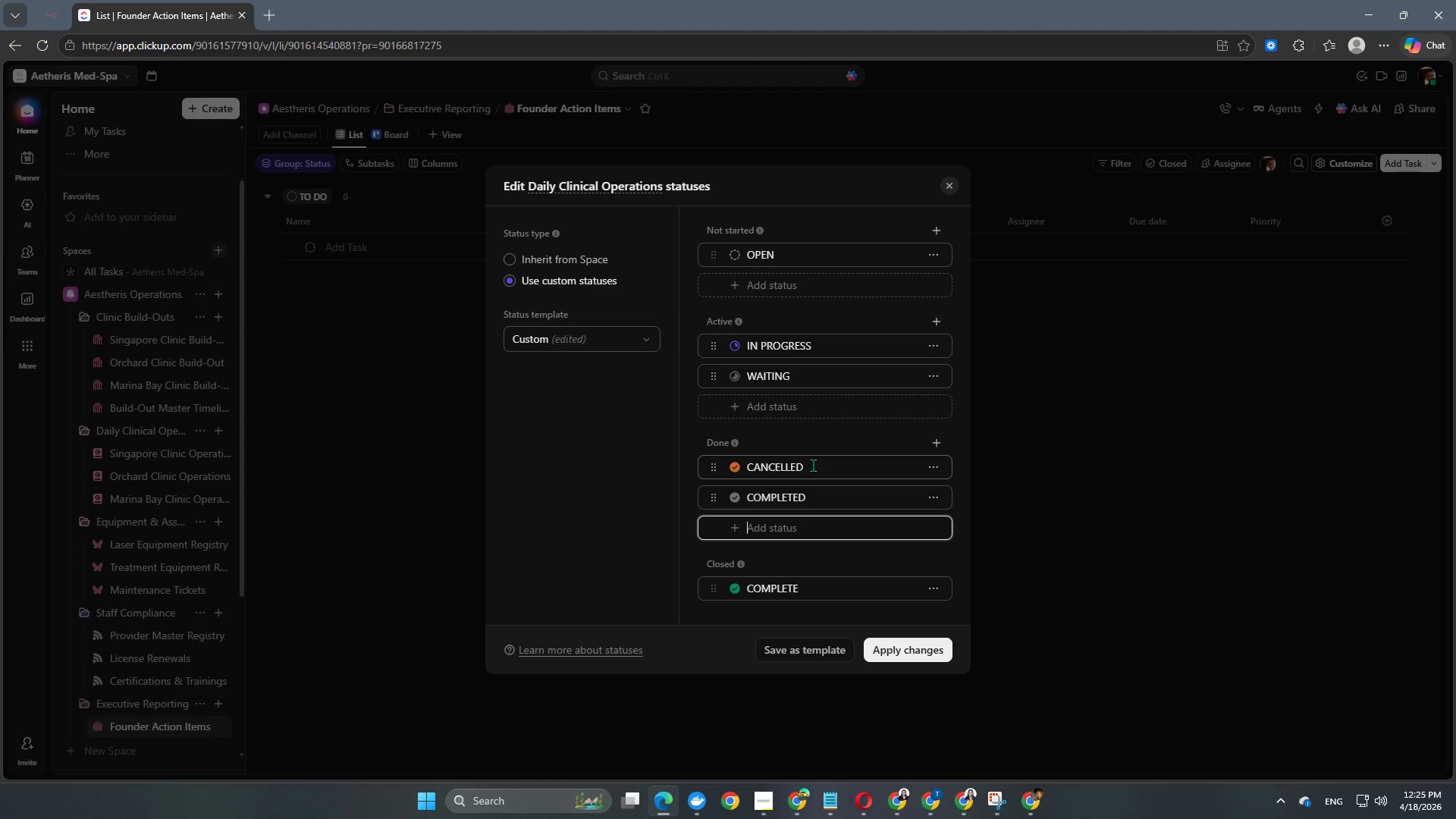 
left_click([813, 438])
 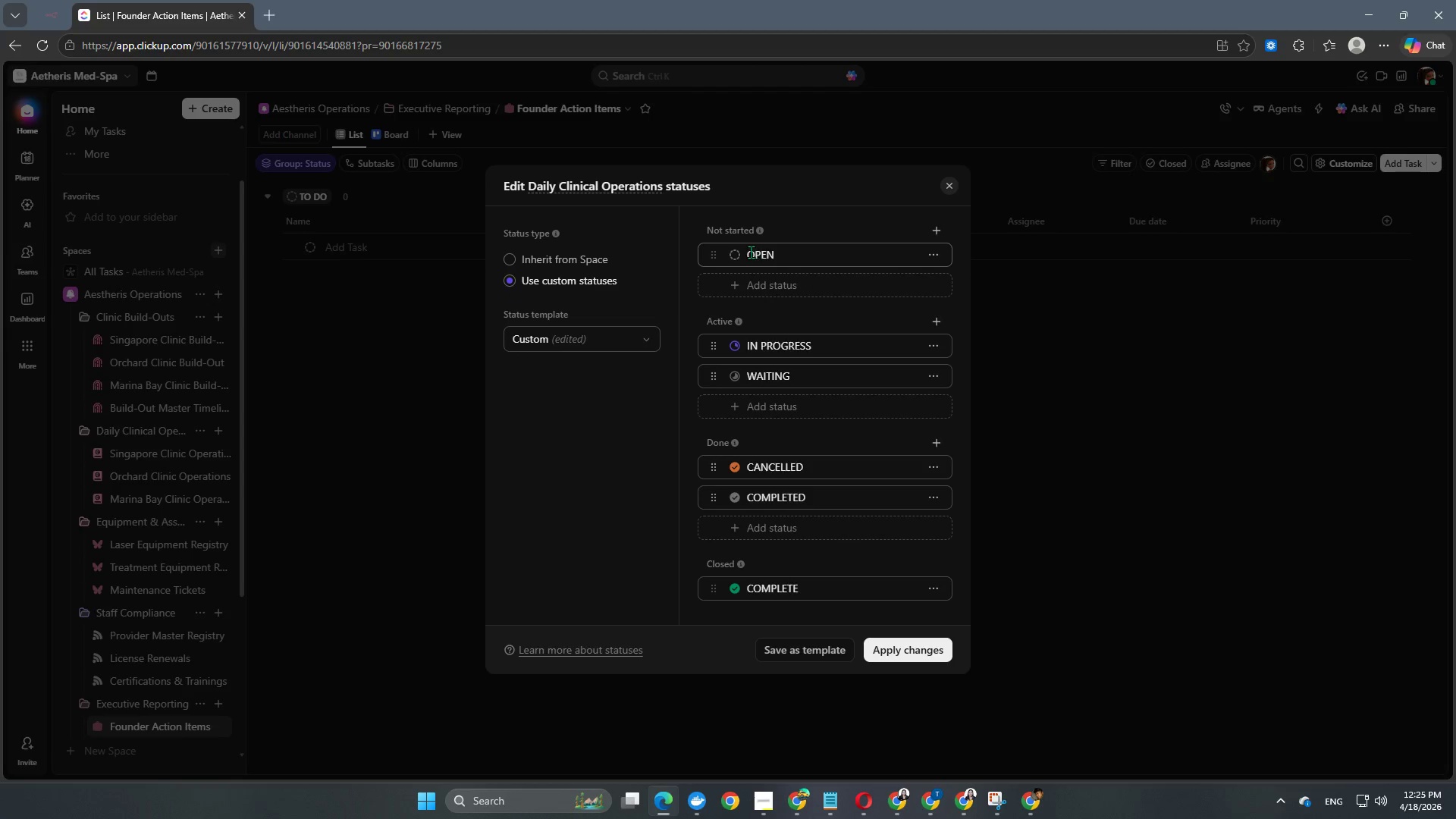 
left_click([739, 252])
 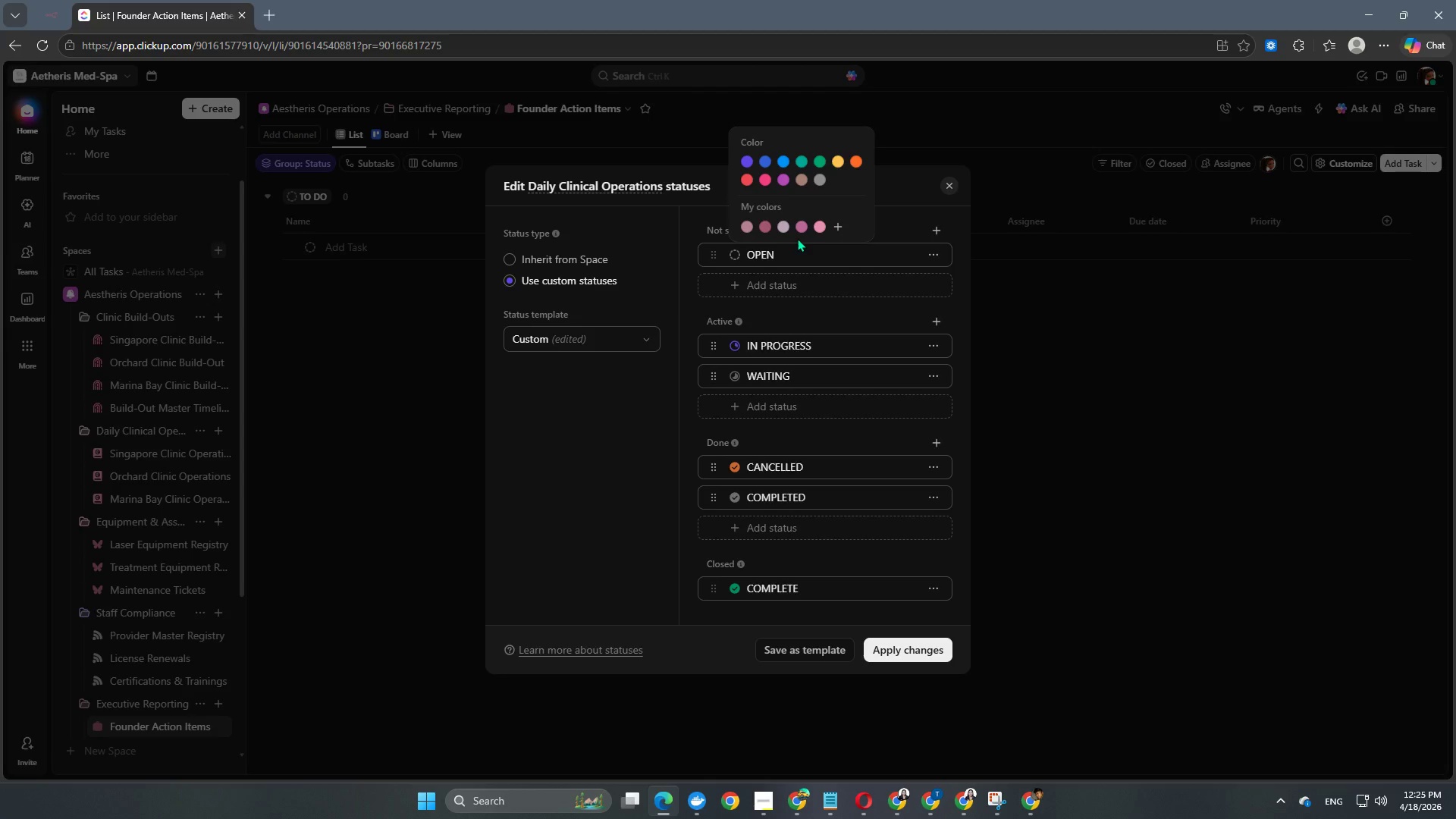 
left_click([818, 223])
 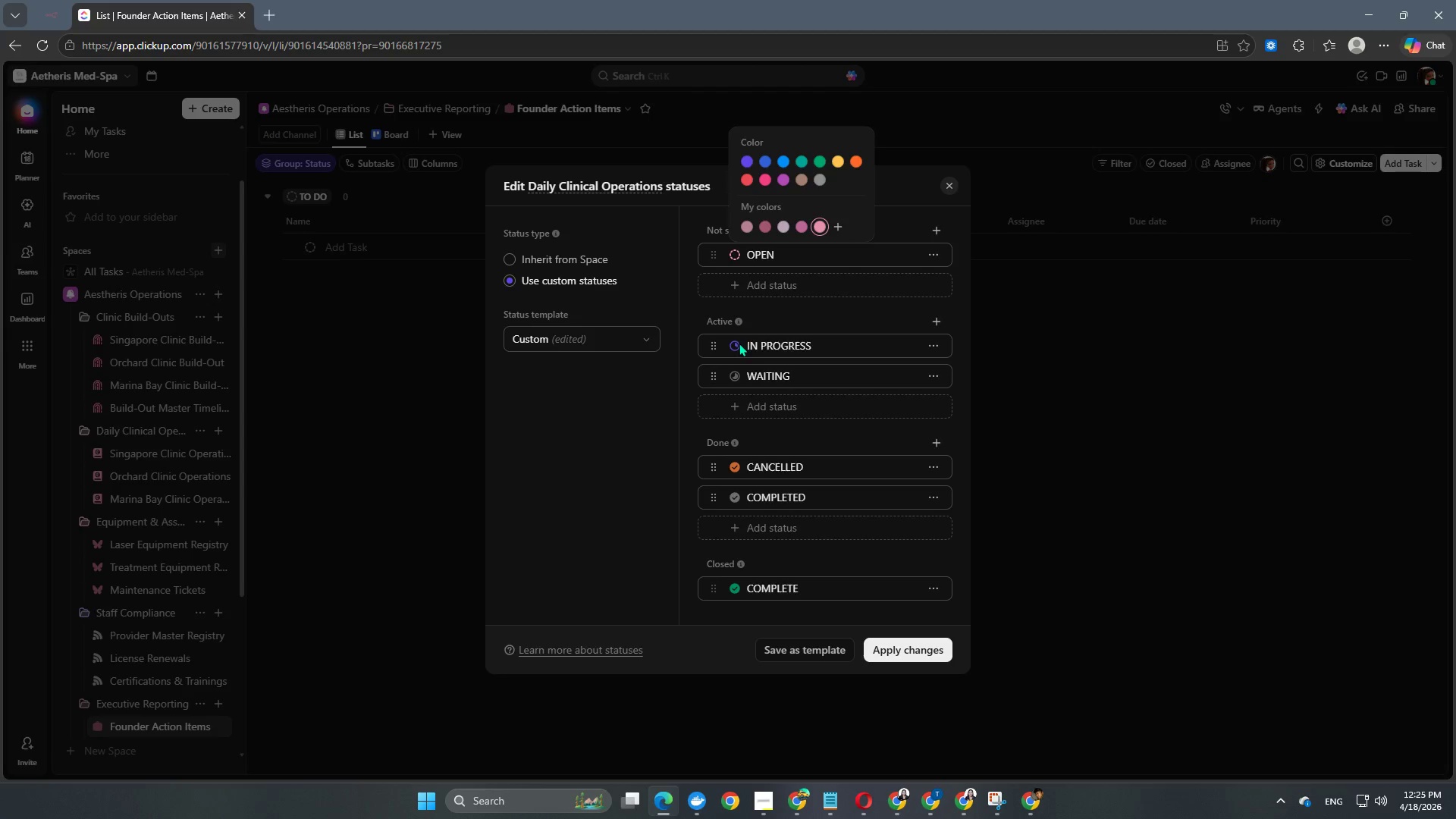 
double_click([737, 347])
 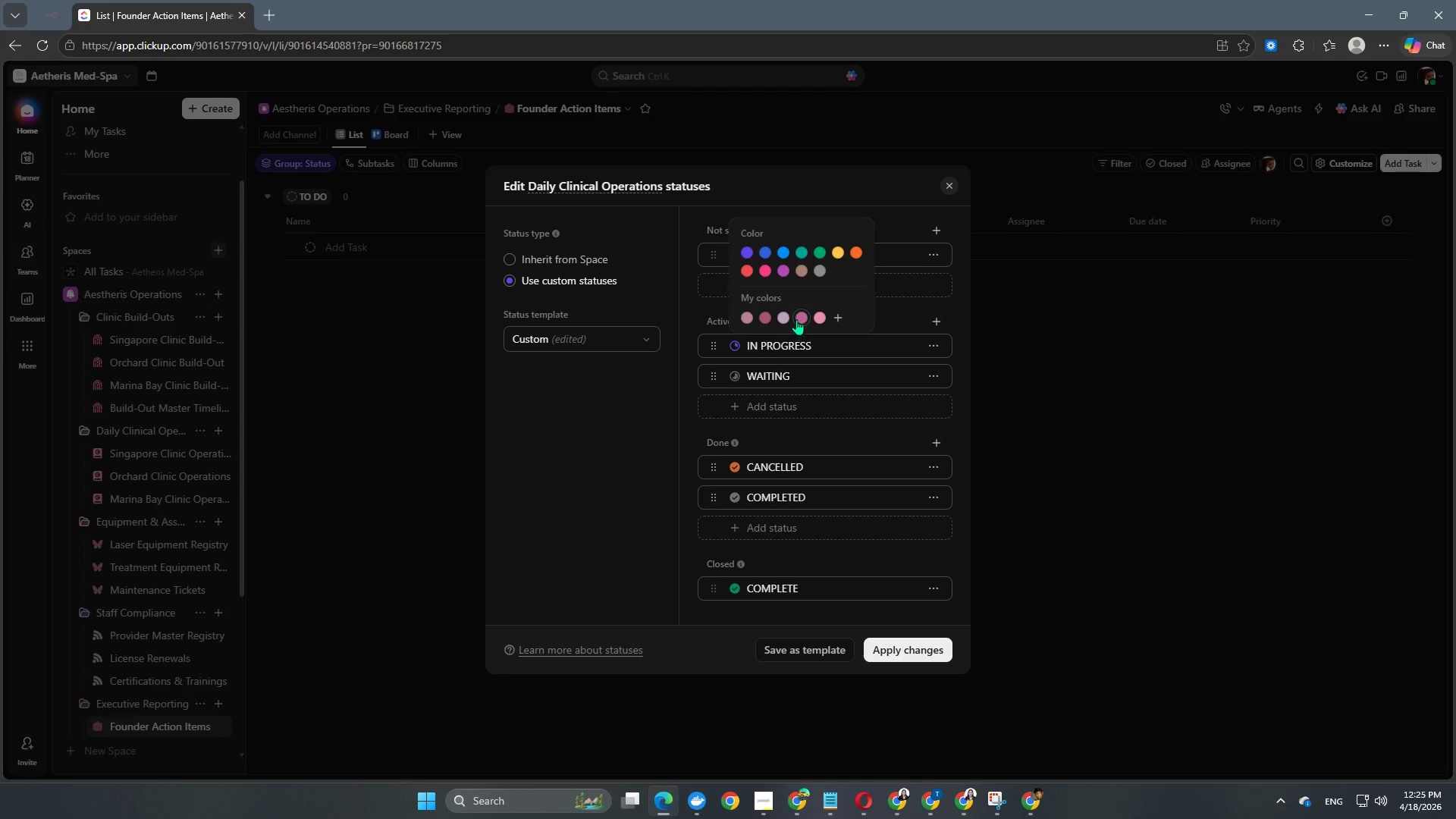 
left_click([799, 317])
 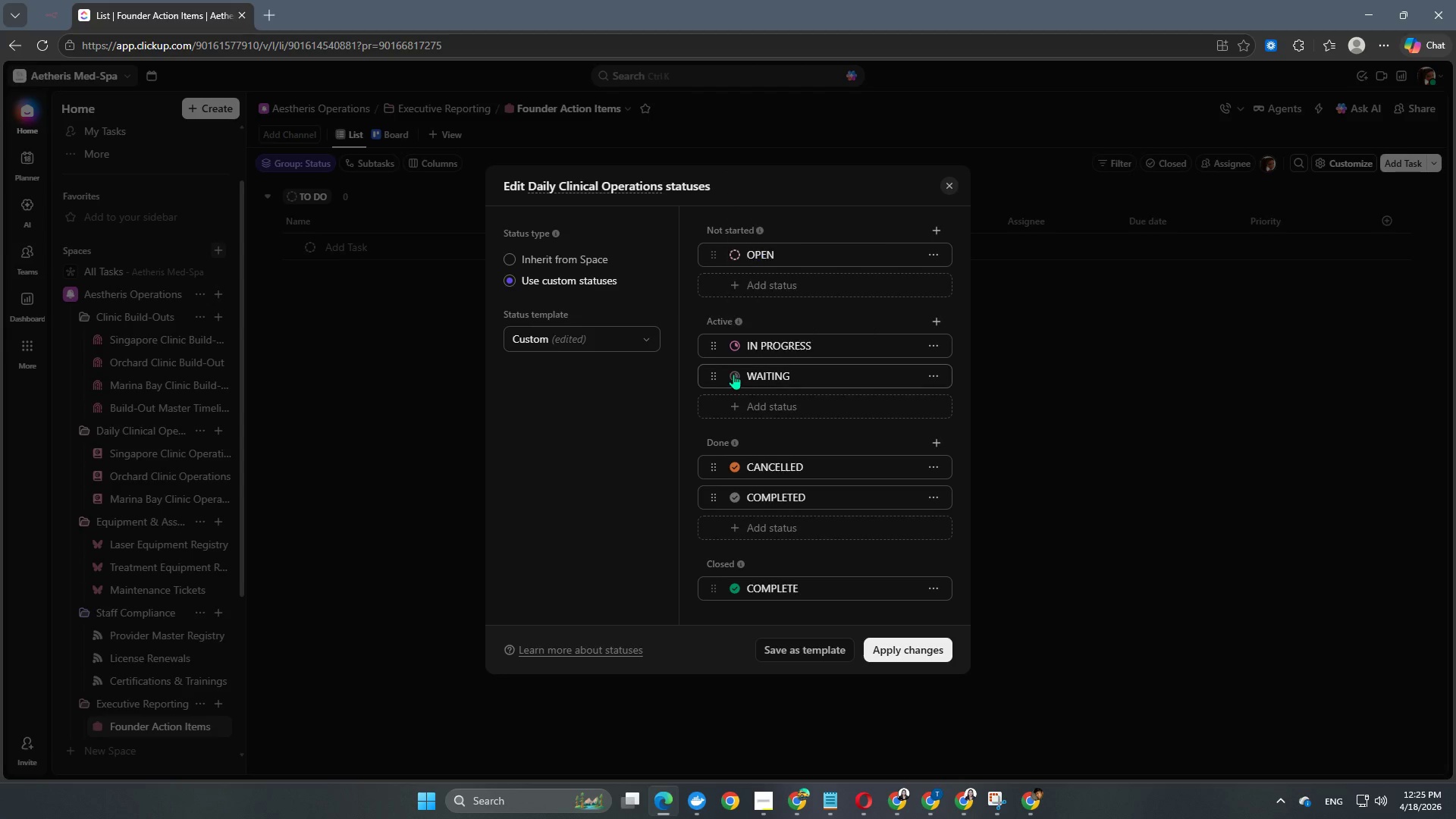 
double_click([733, 374])
 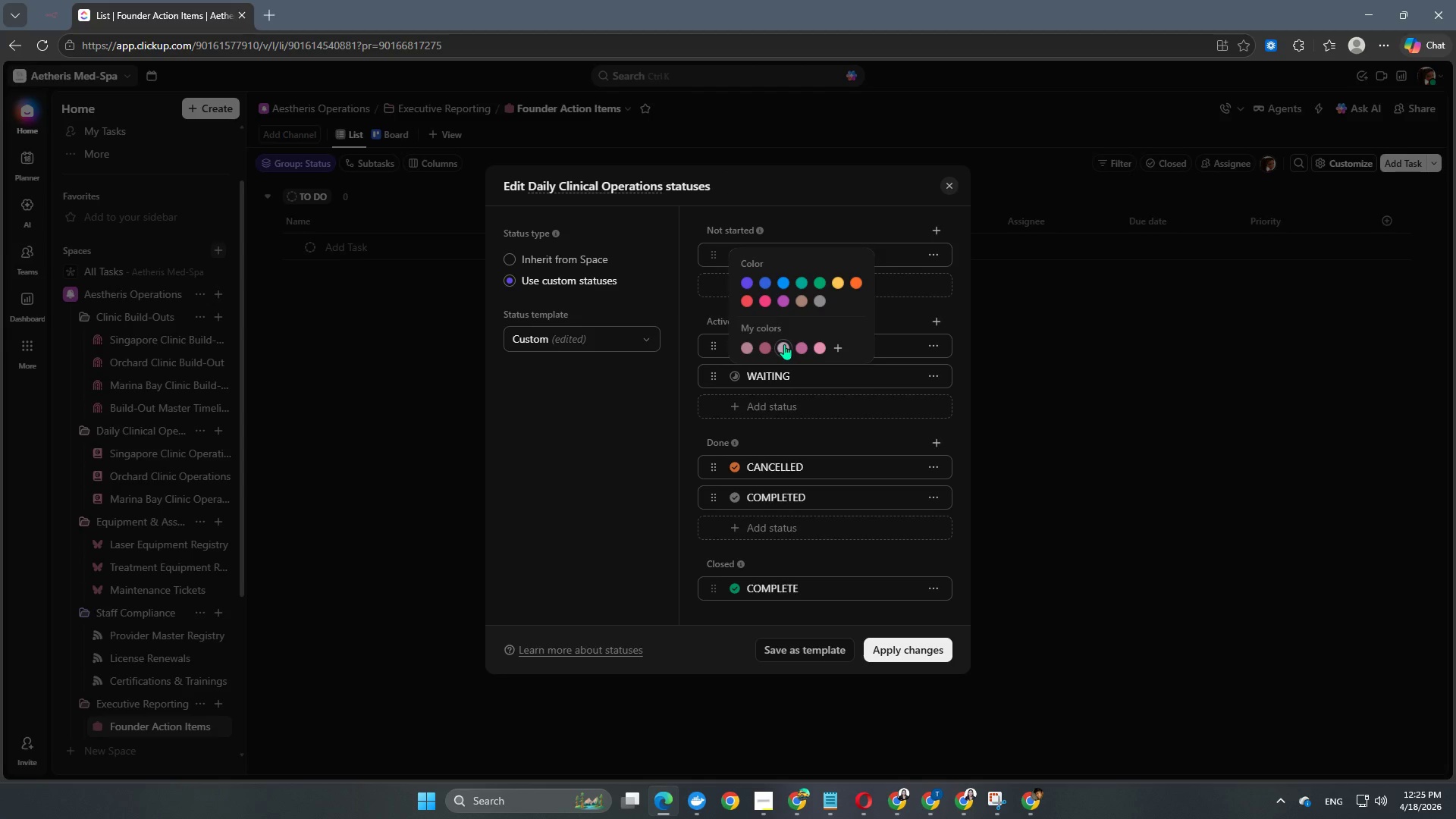 
left_click([781, 345])
 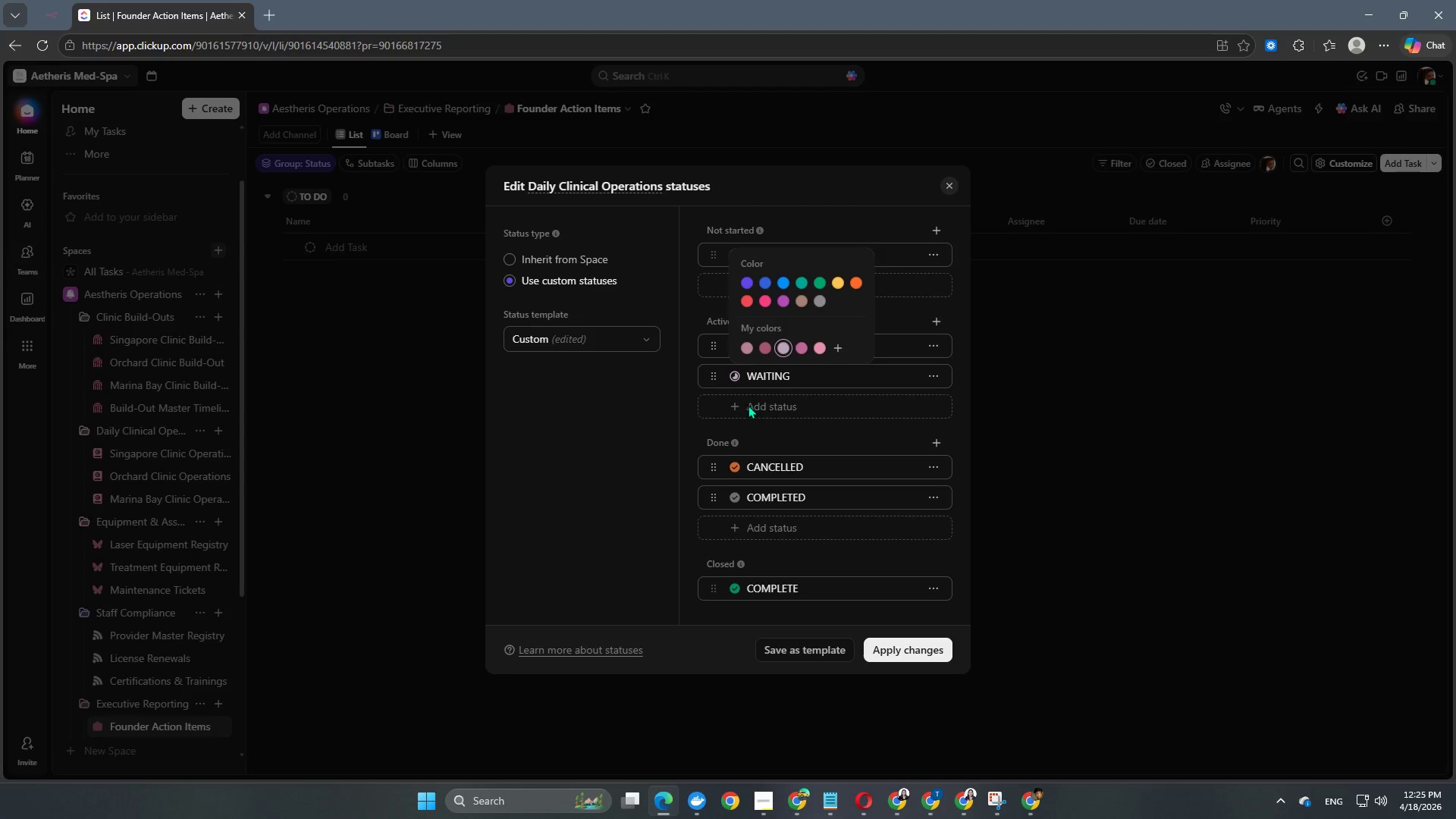 
left_click([741, 416])
 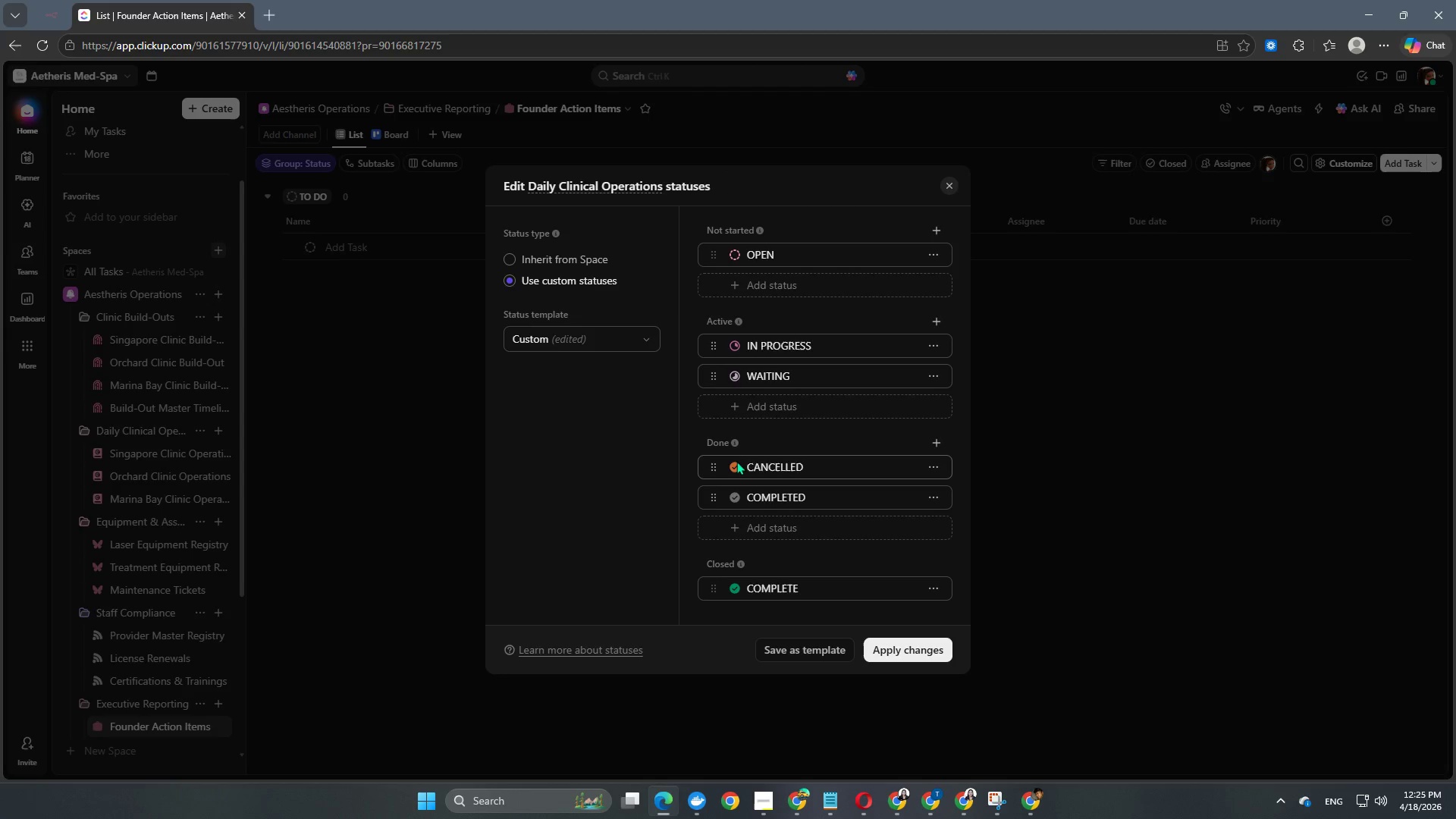 
left_click([735, 467])
 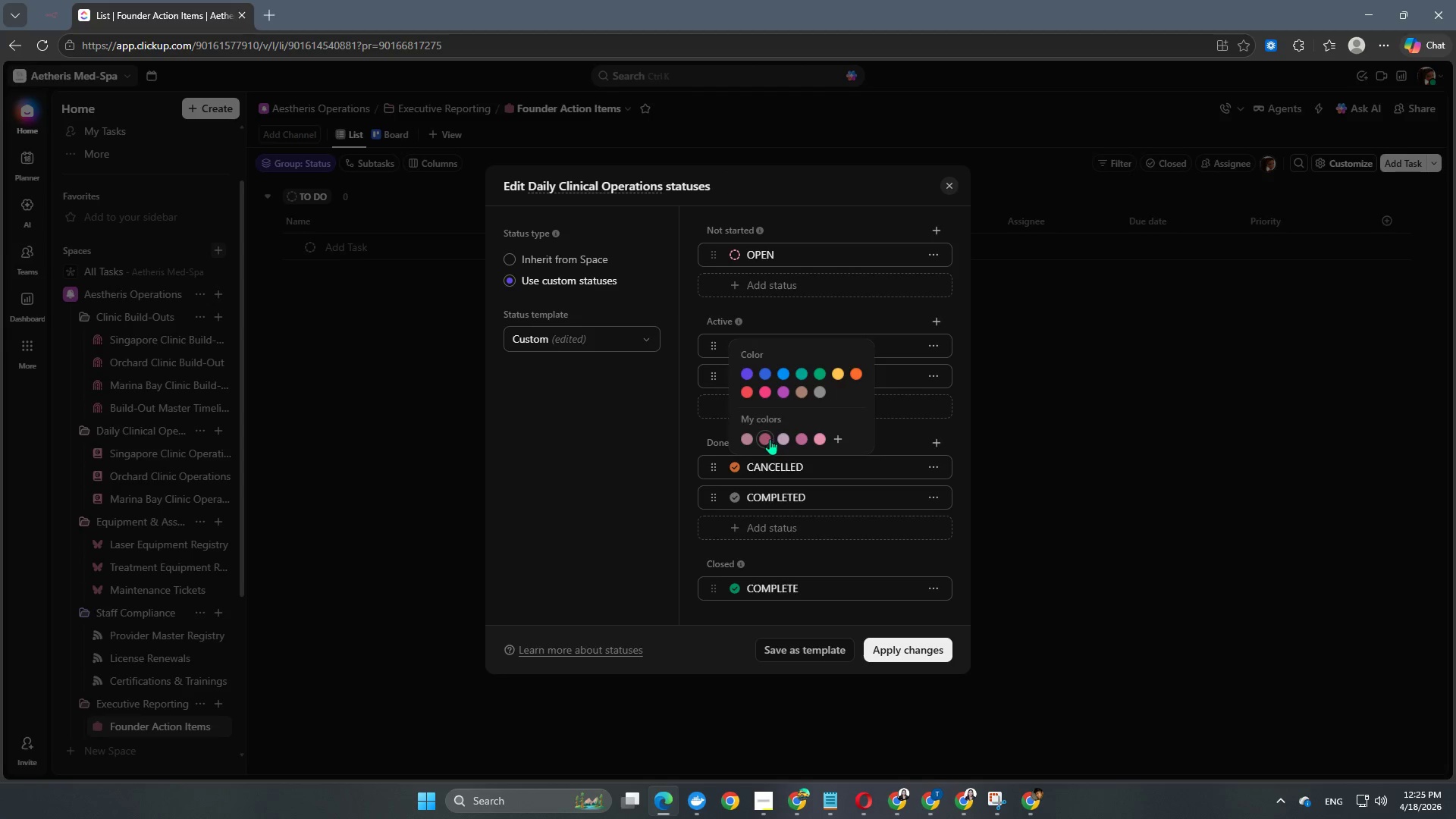 
left_click([764, 441])
 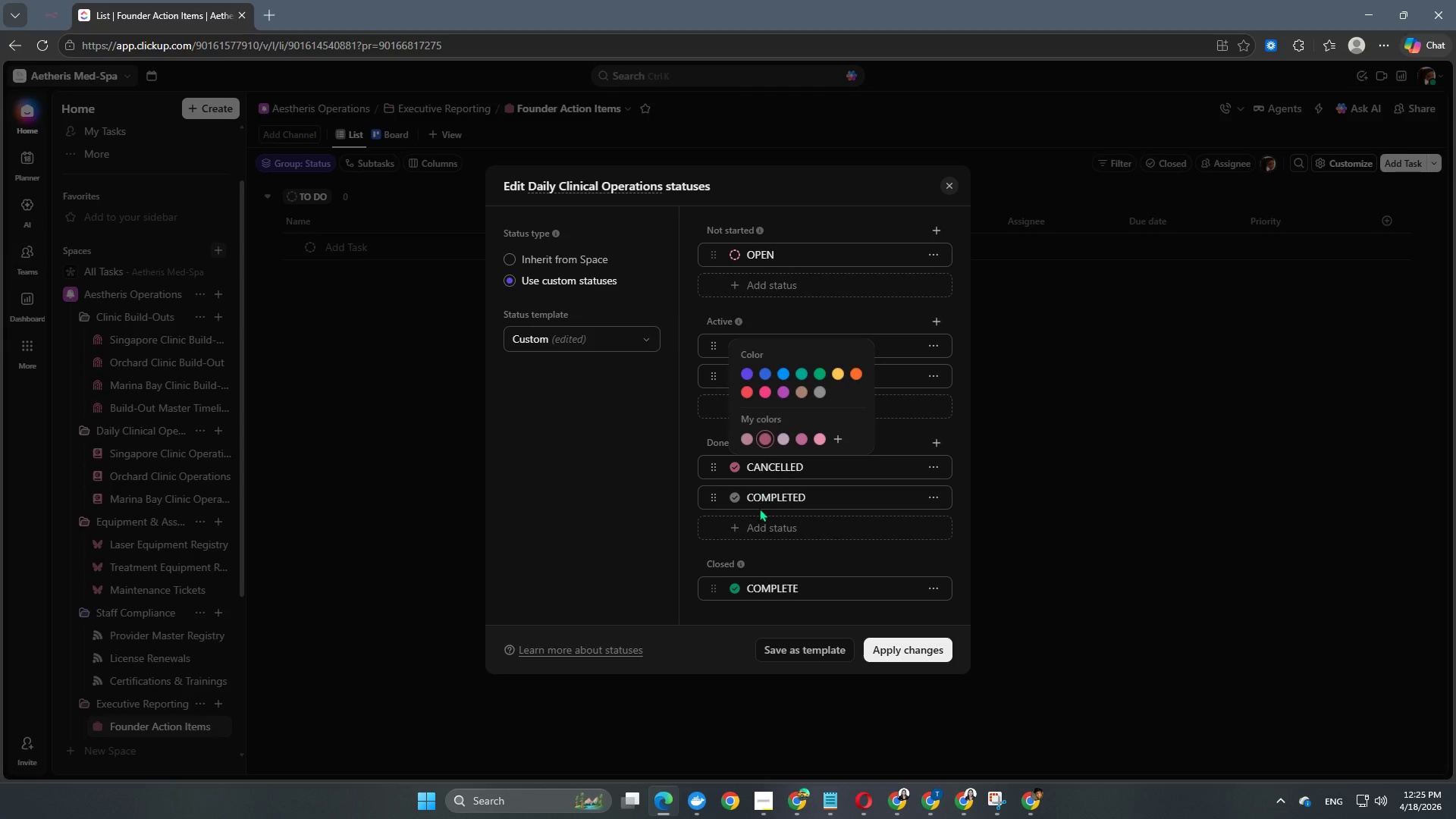 
left_click([758, 520])
 